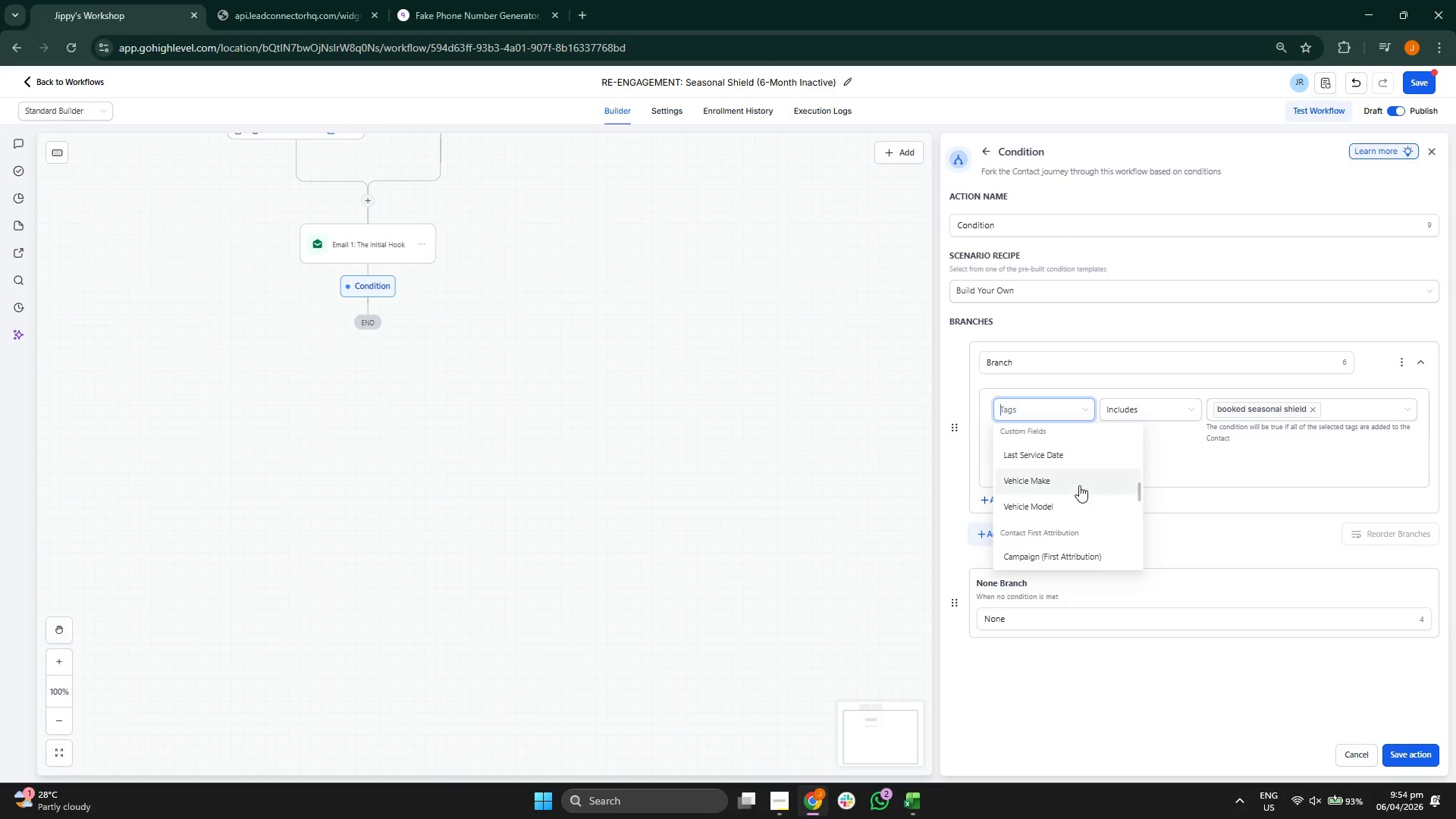 
scroll: coordinate [1079, 485], scroll_direction: up, amount: 1.0
 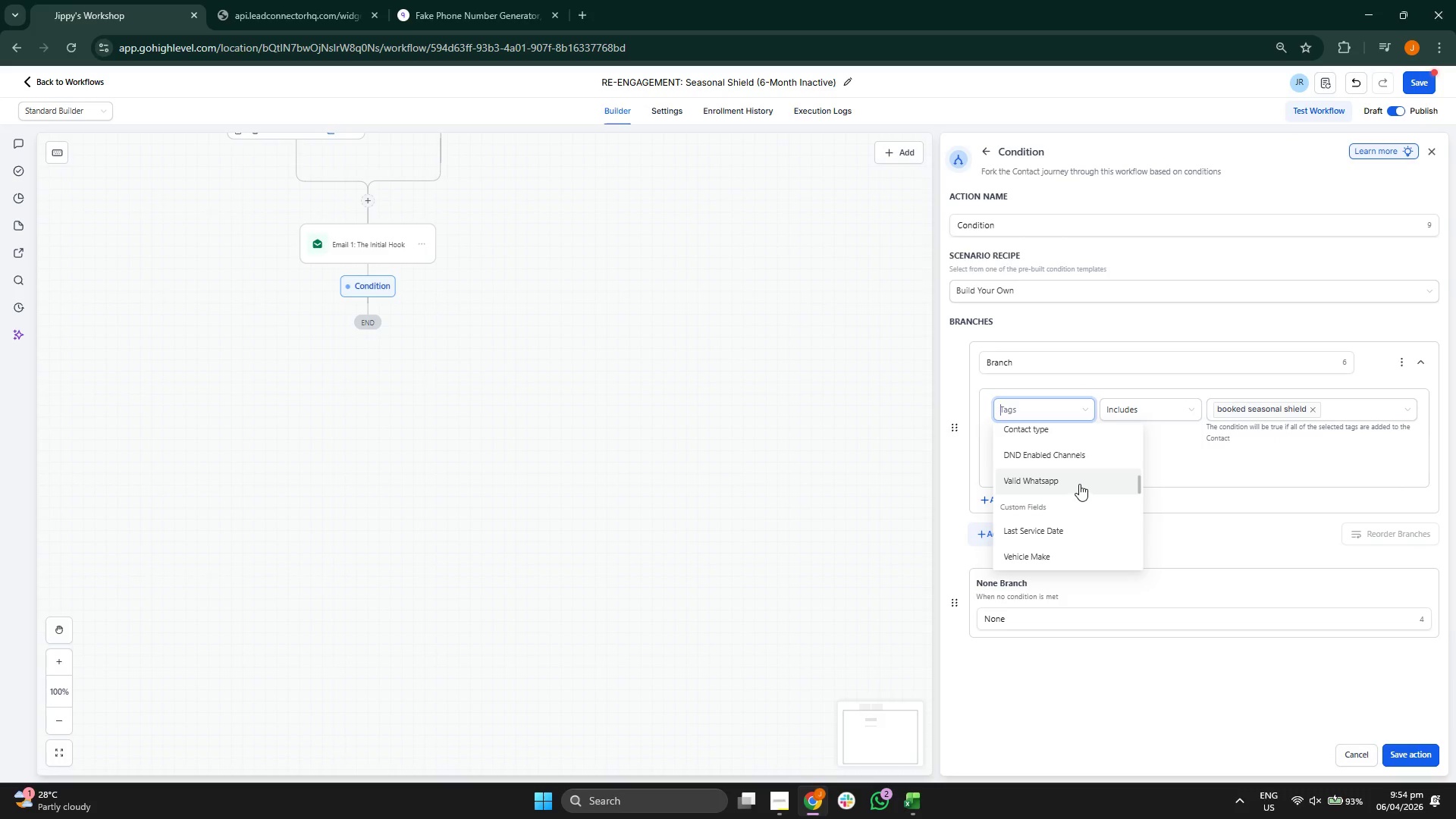 
scroll: coordinate [1080, 481], scroll_direction: down, amount: 5.0
 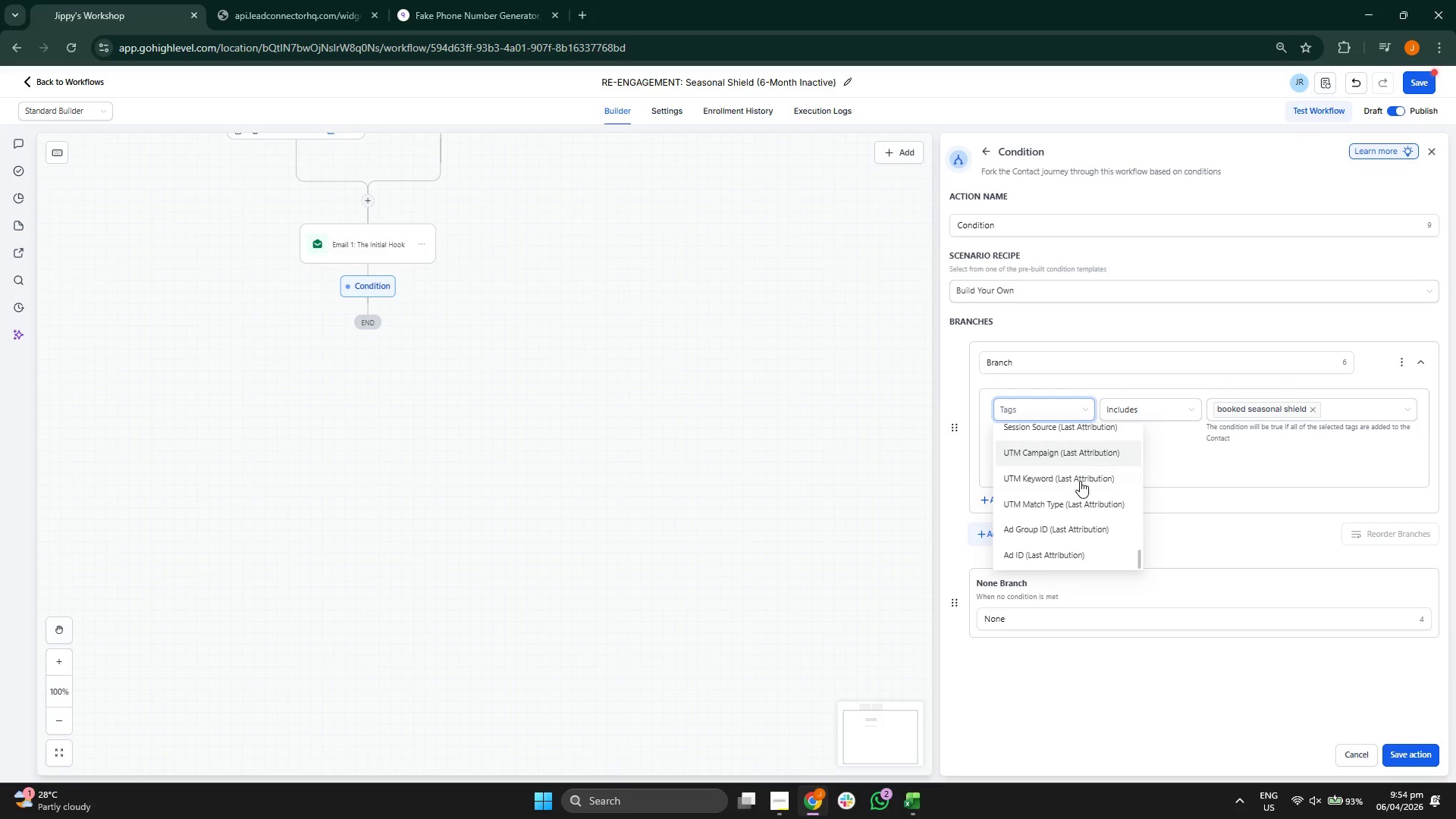 
scroll: coordinate [1080, 481], scroll_direction: up, amount: 3.0
 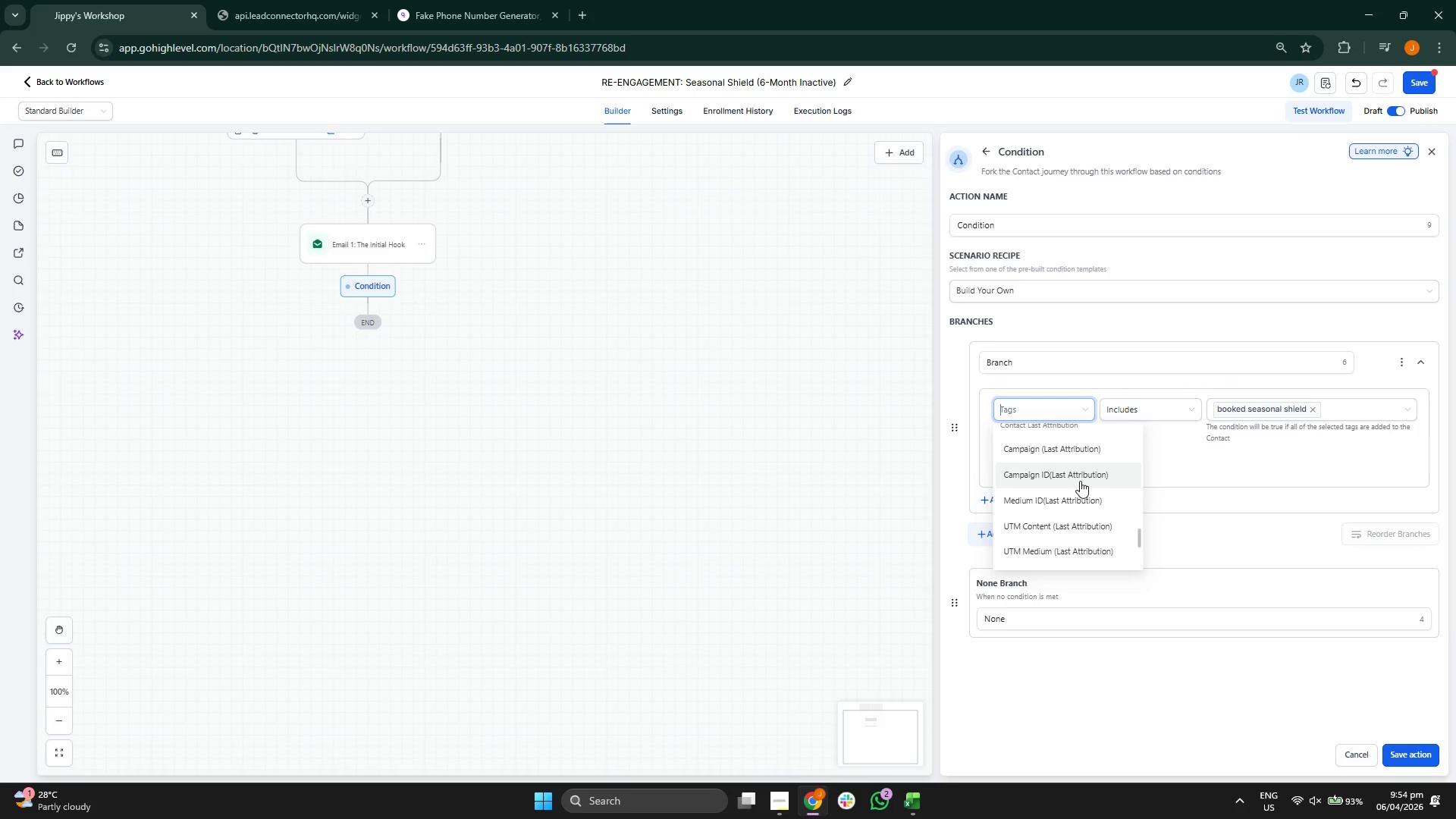 
left_click([1178, 455])
 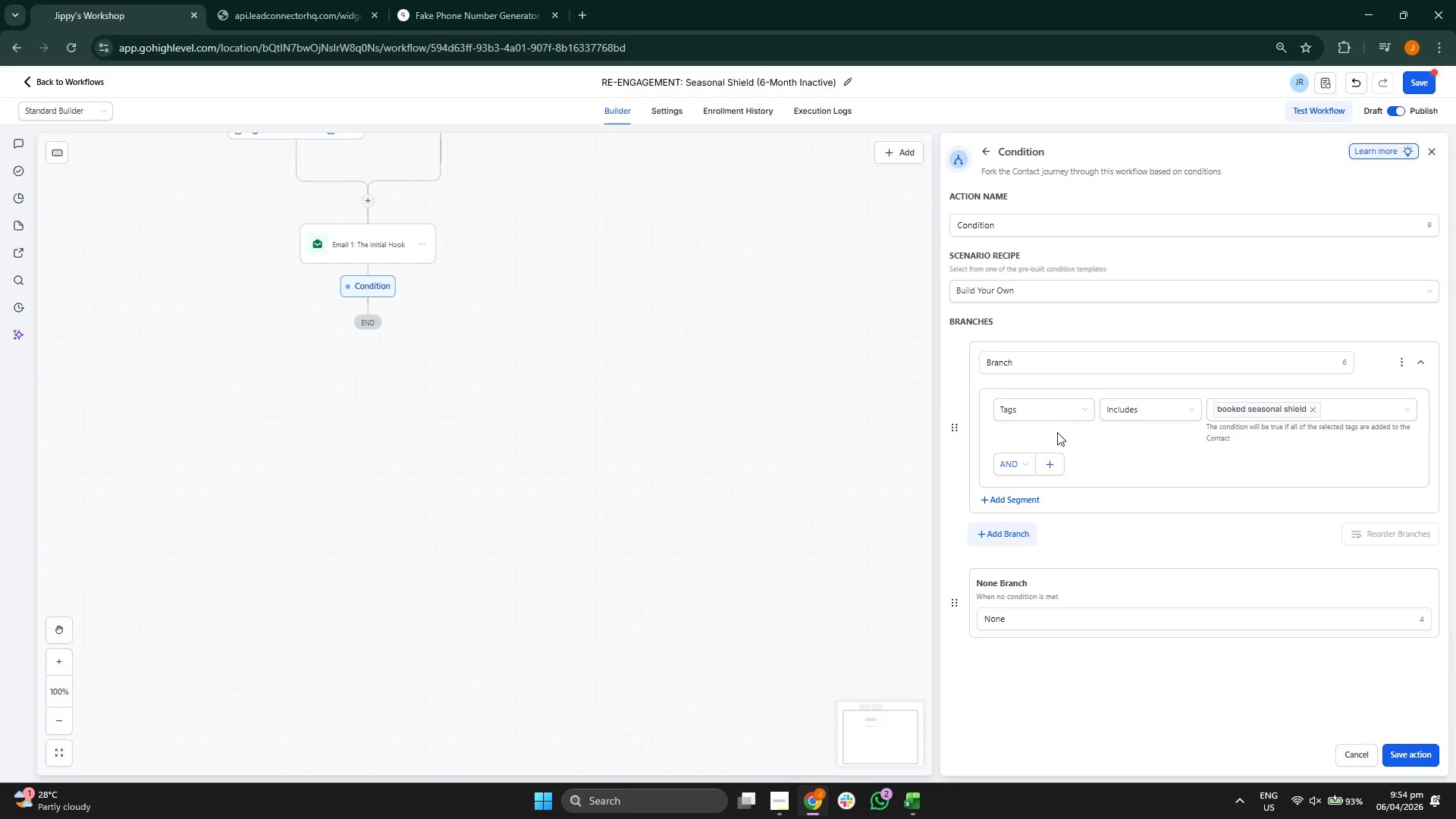 
scroll: coordinate [1081, 480], scroll_direction: up, amount: 2.0
 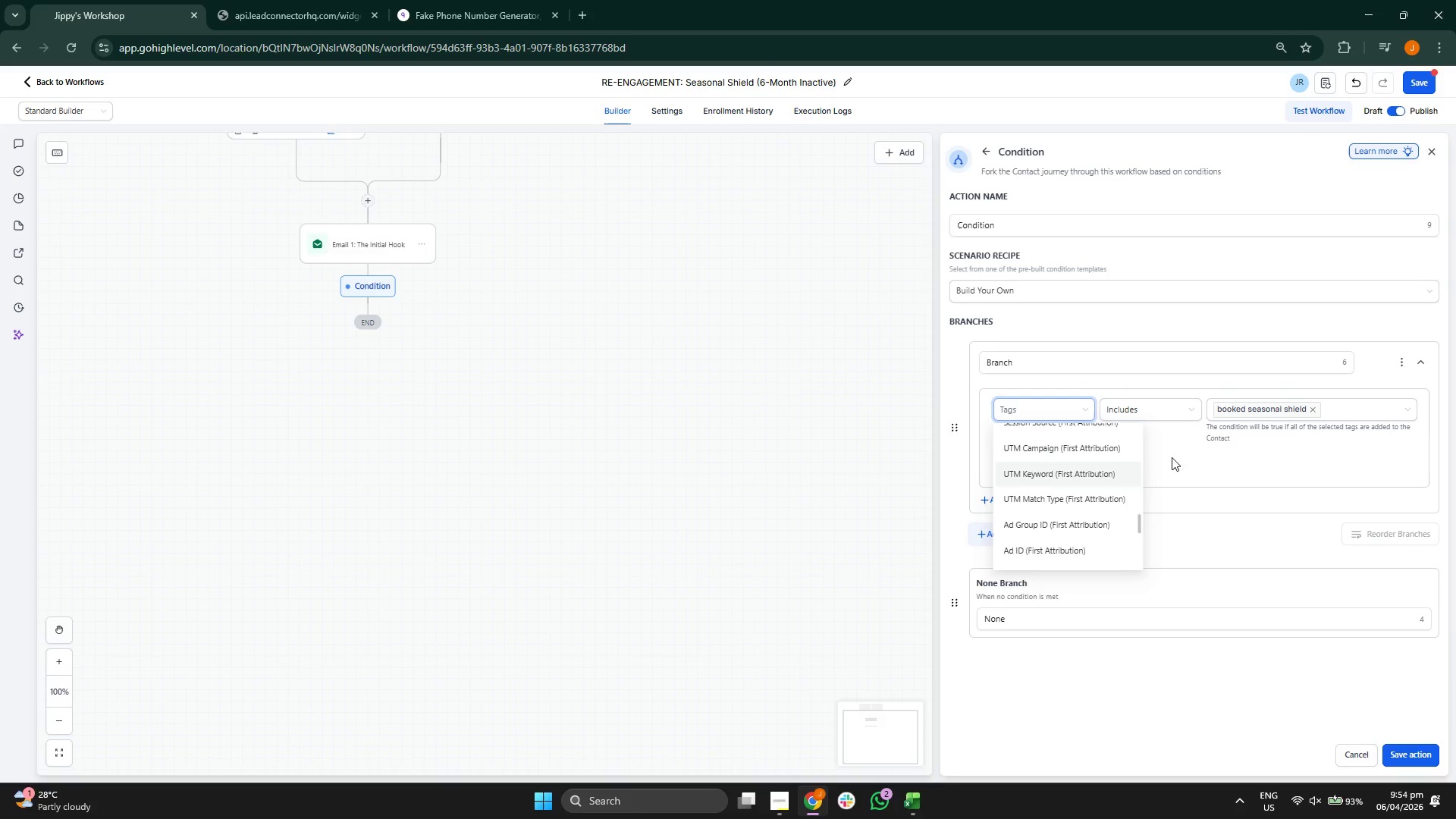 
left_click([1051, 423])
 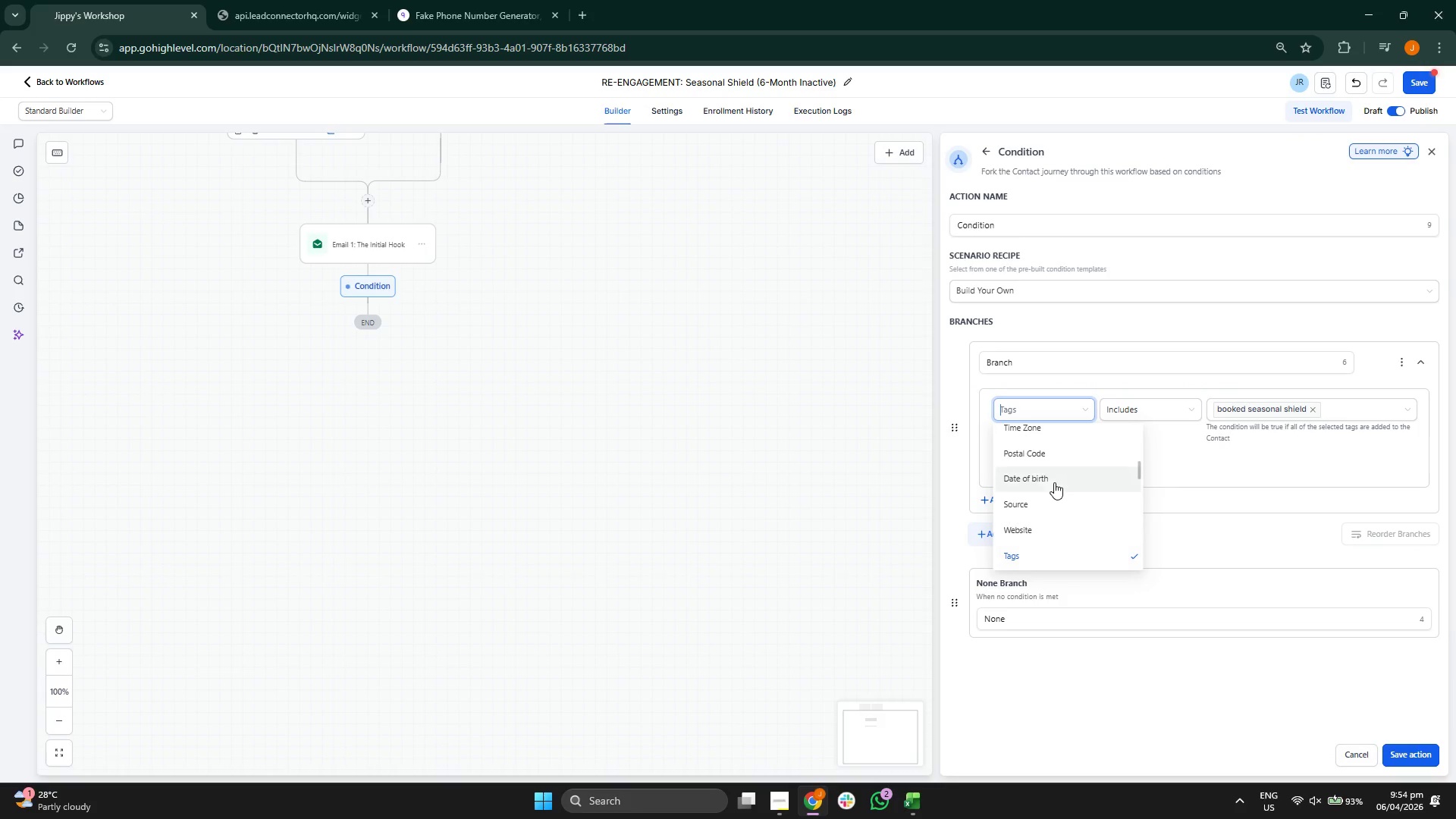 
left_click([1197, 464])
 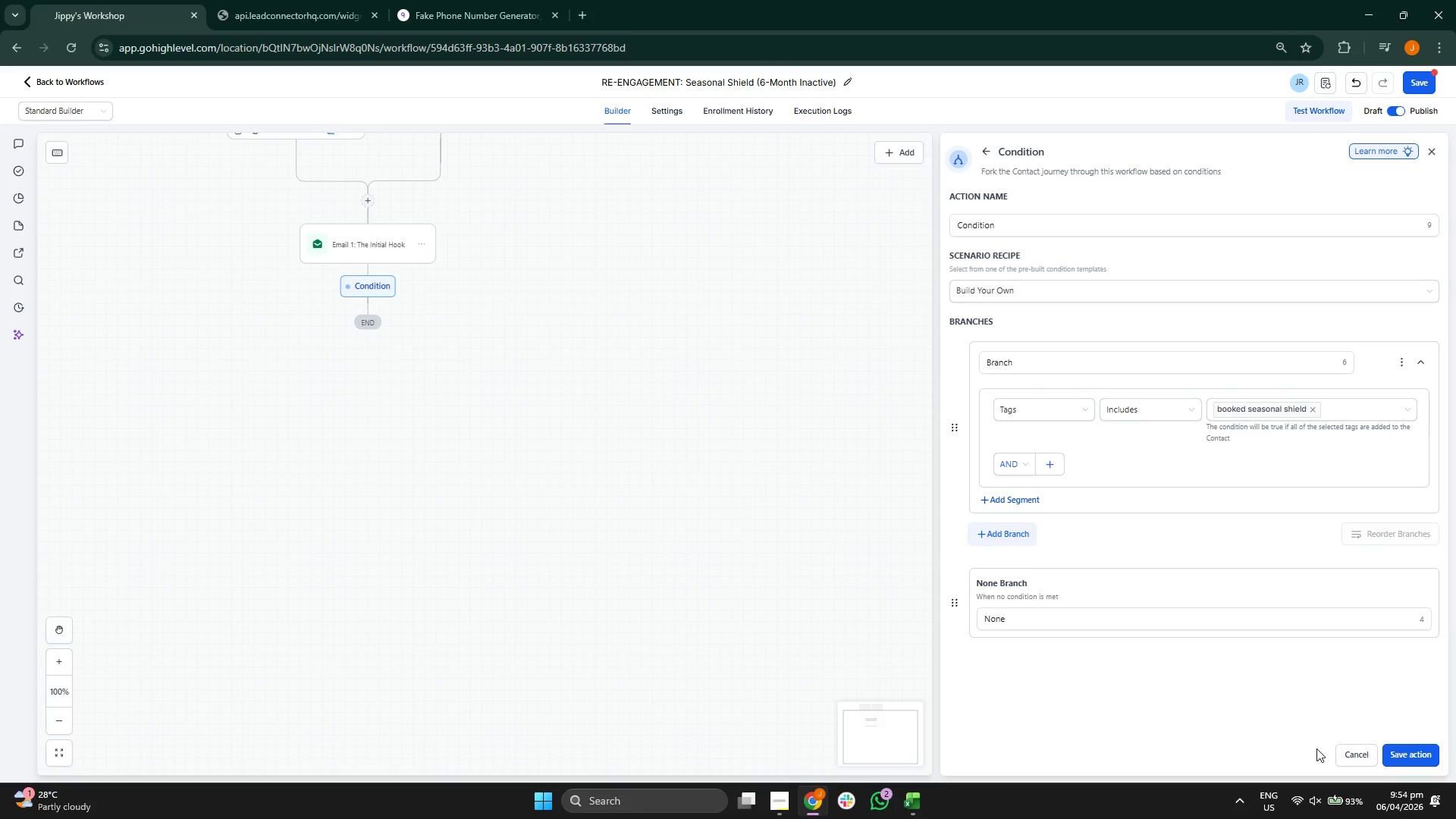 
left_click([1340, 748])
 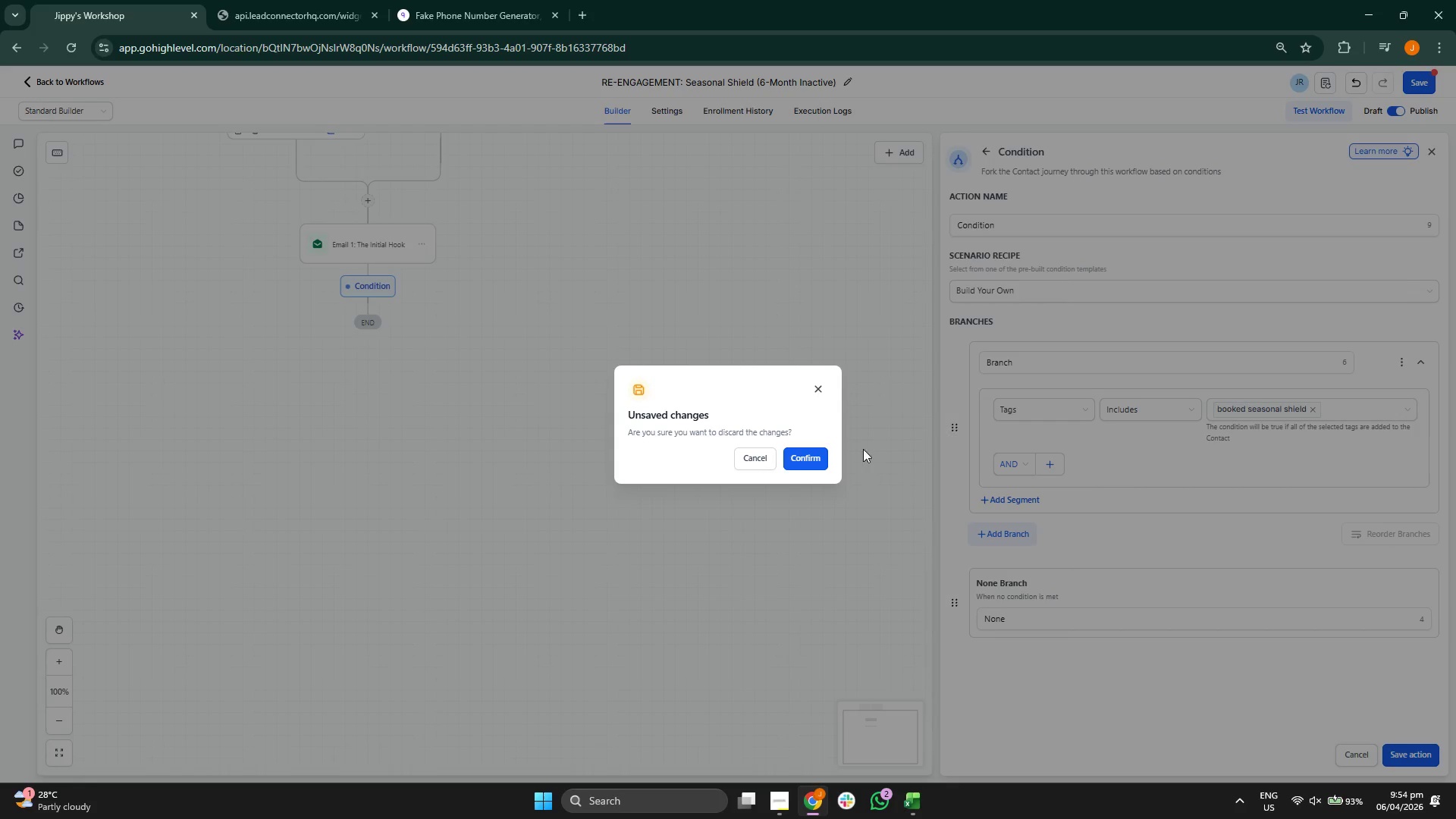 
left_click([805, 461])
 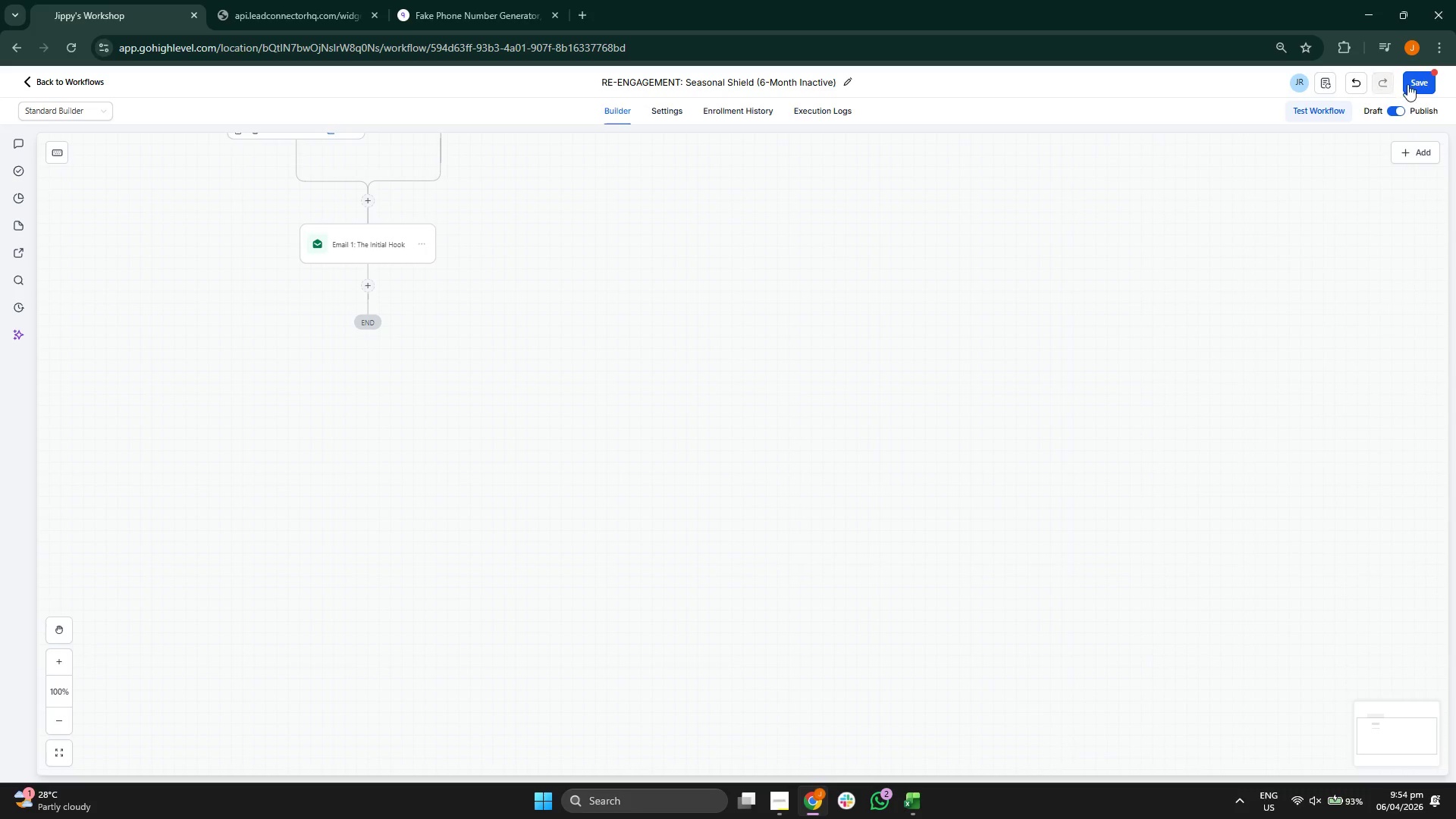 
left_click([1420, 88])
 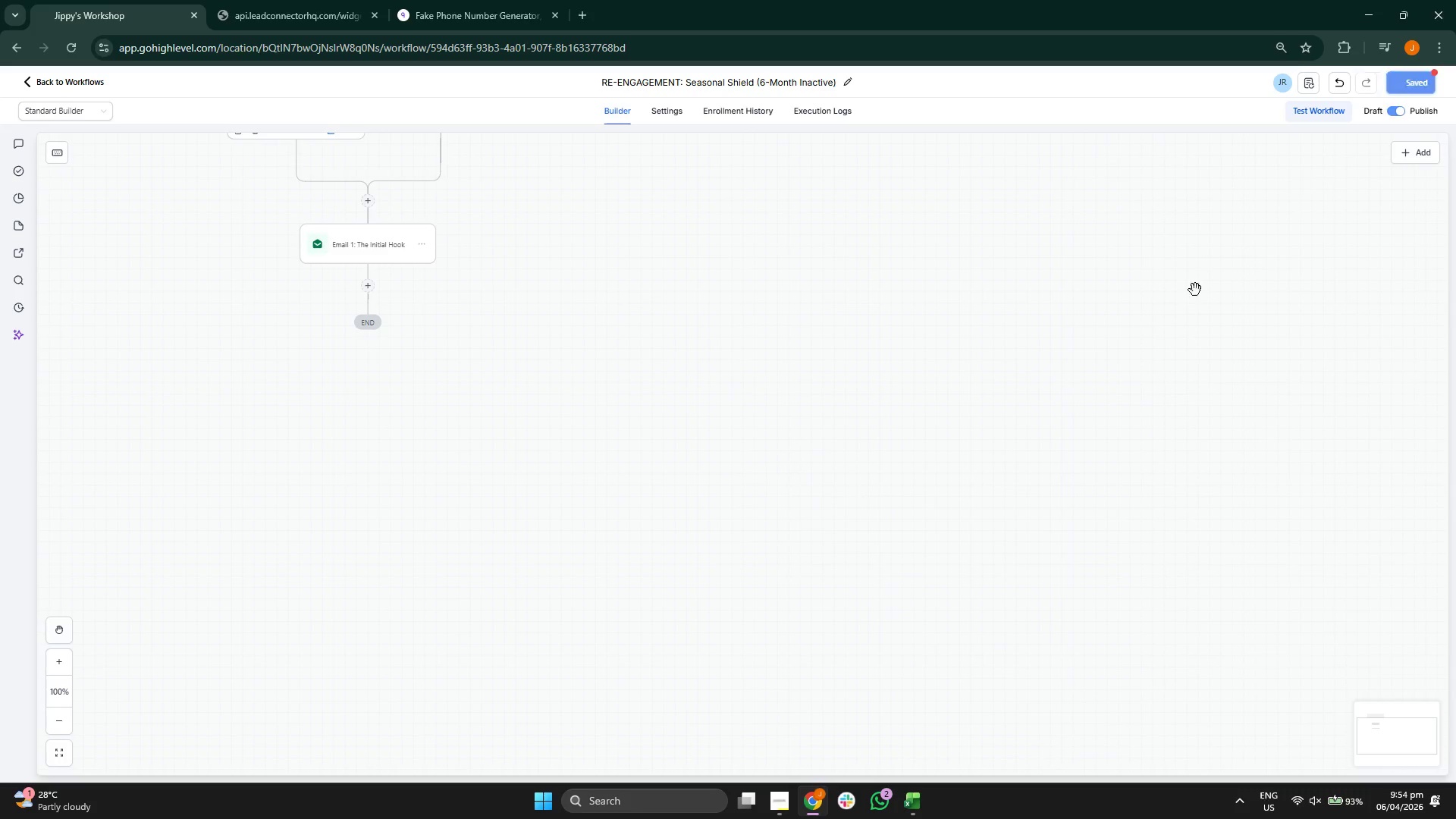 
left_click_drag(start_coordinate=[1103, 334], to_coordinate=[1068, 454])
 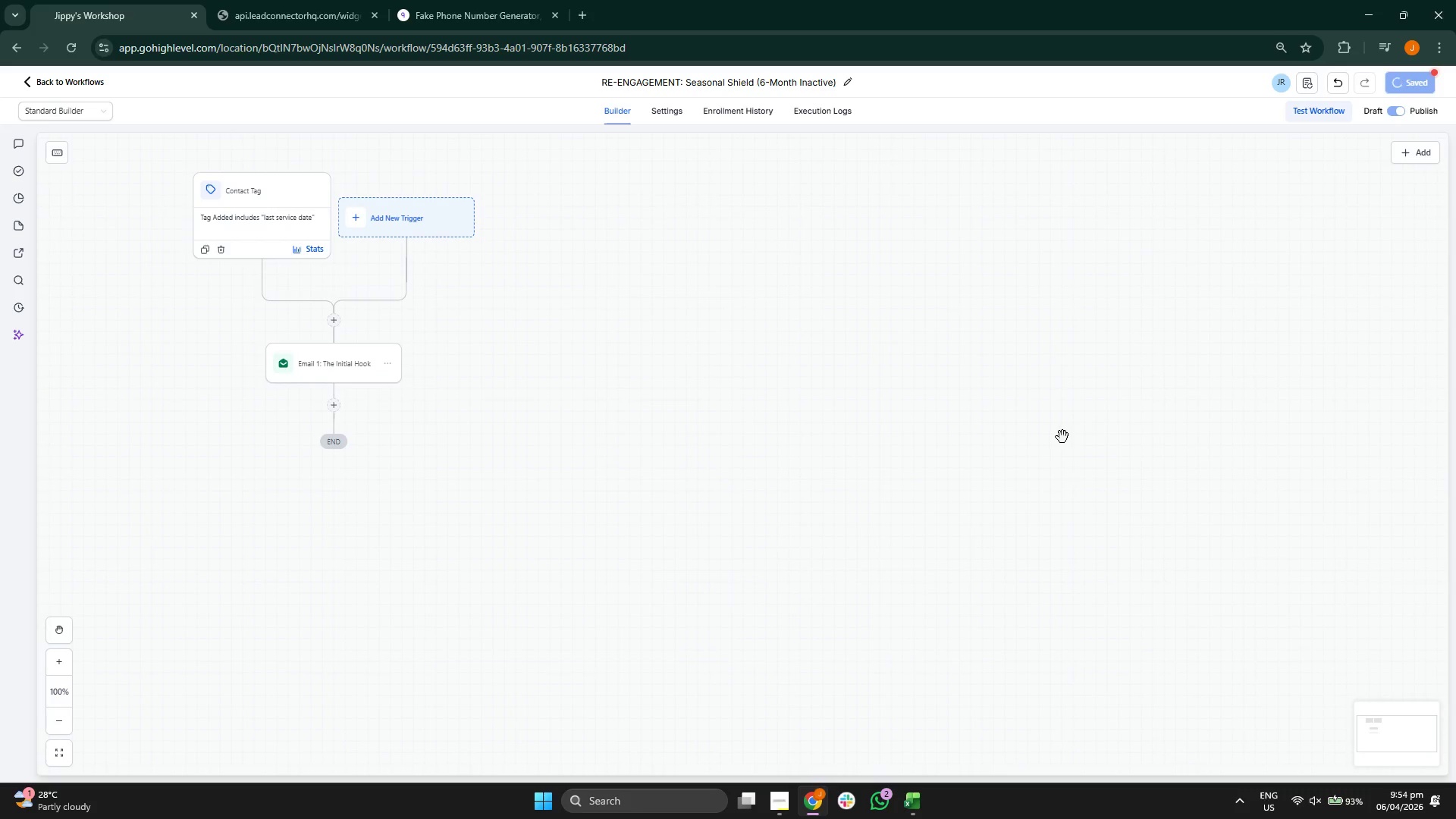 
left_click_drag(start_coordinate=[1058, 438], to_coordinate=[1120, 488])
 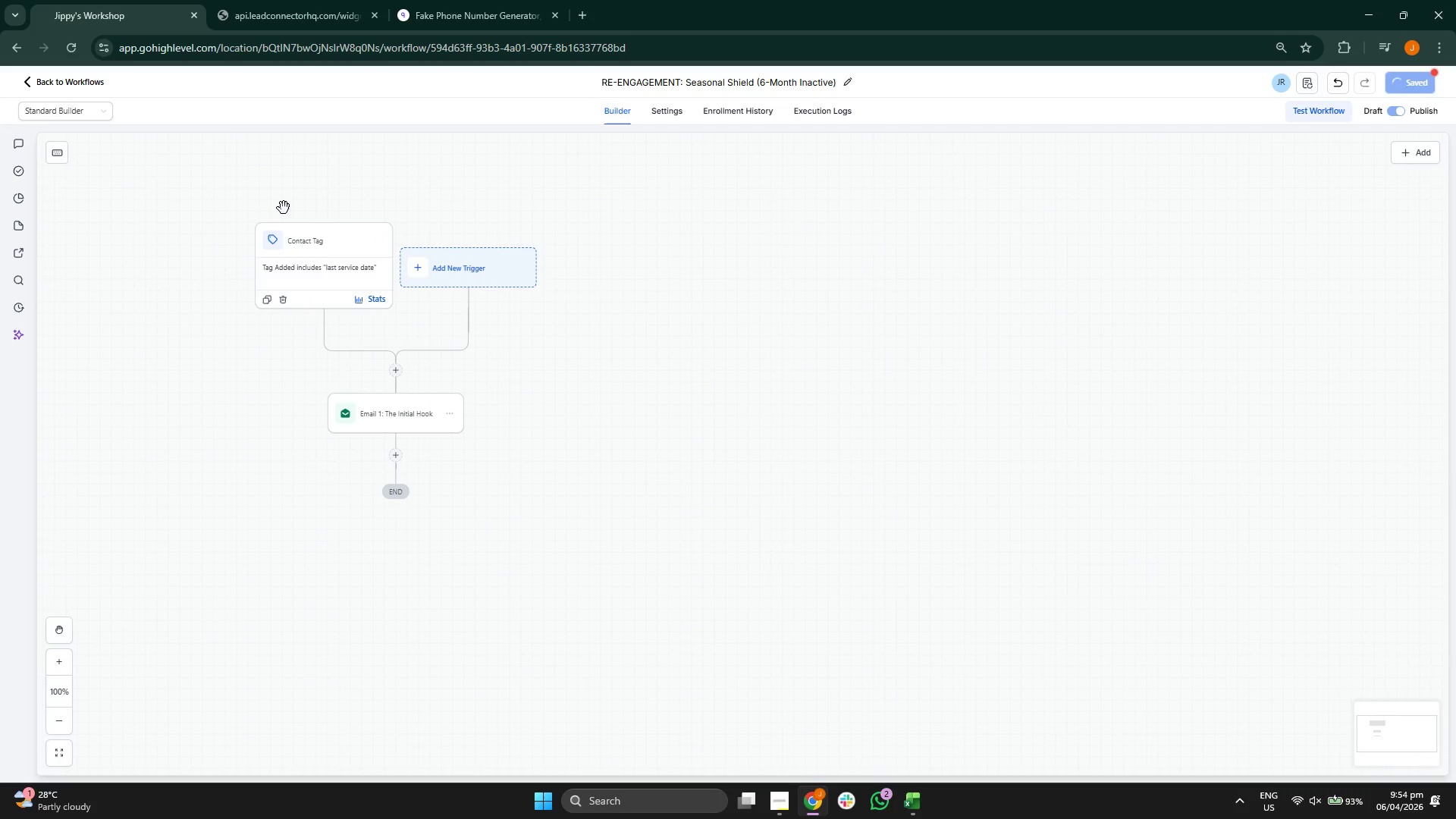 
left_click_drag(start_coordinate=[236, 215], to_coordinate=[234, 204])
 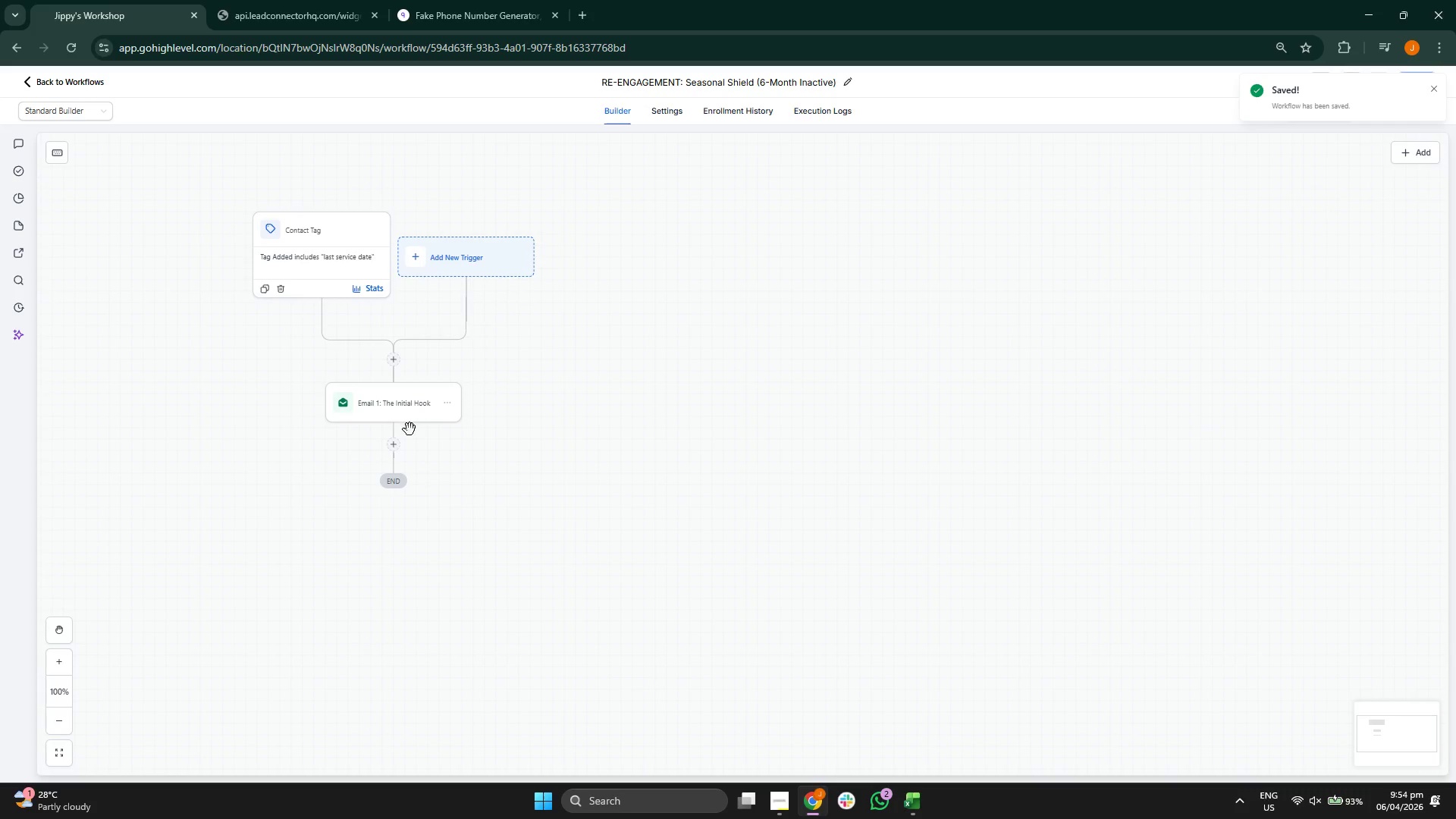 
left_click([399, 442])
 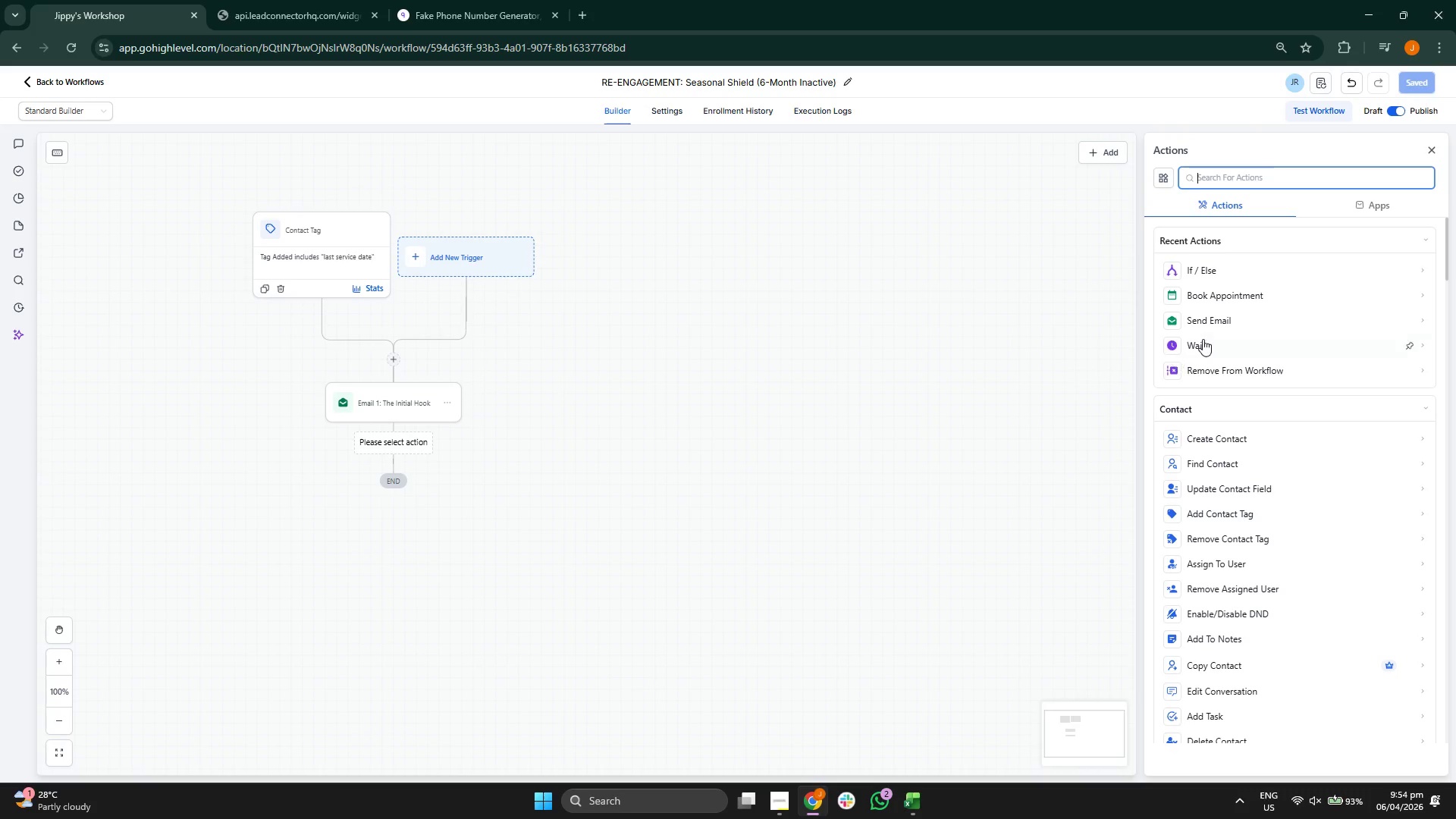 
left_click([1219, 271])
 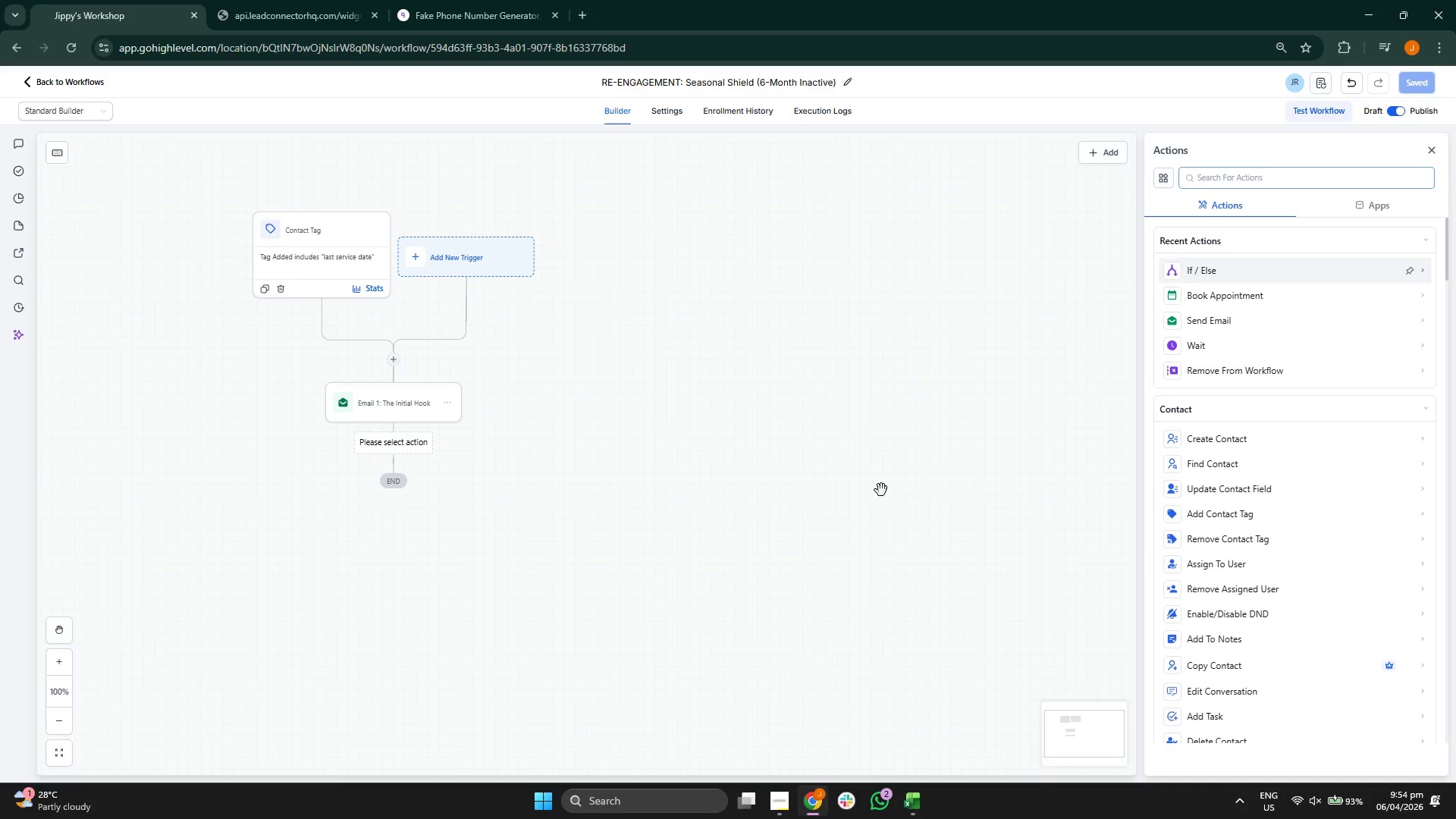 
left_click_drag(start_coordinate=[863, 493], to_coordinate=[833, 407])
 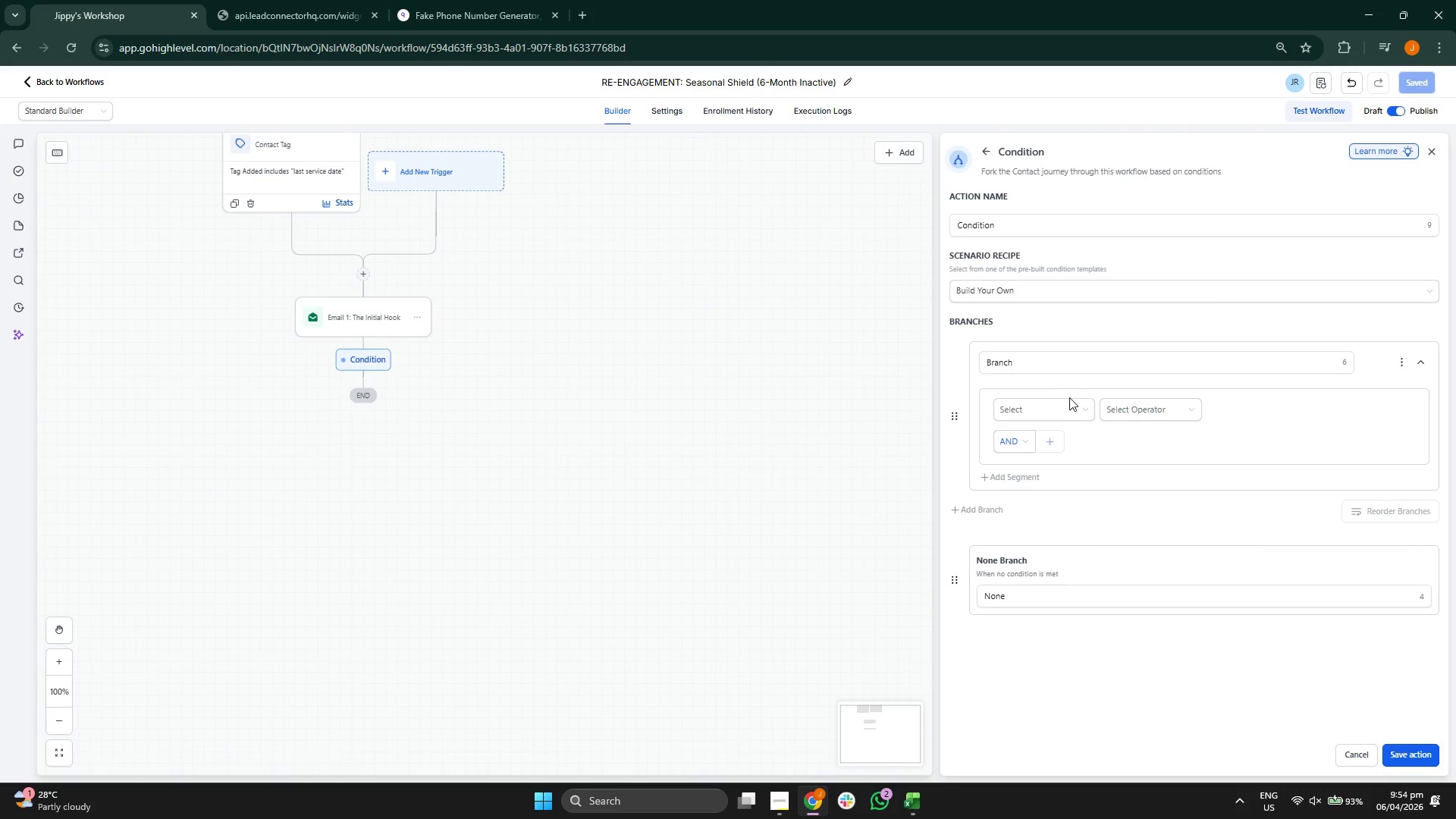 
left_click([1046, 407])
 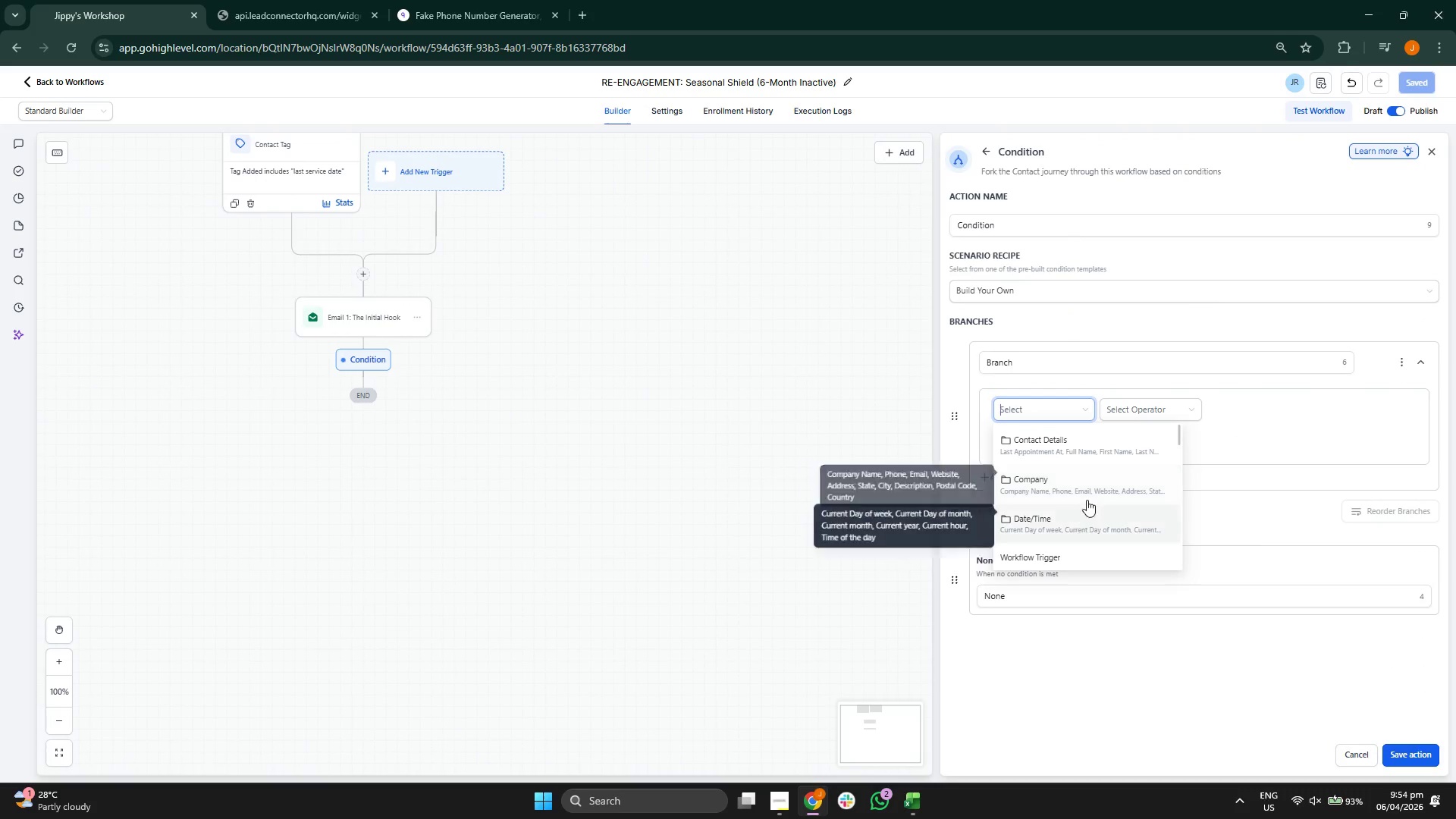 
left_click([1079, 453])
 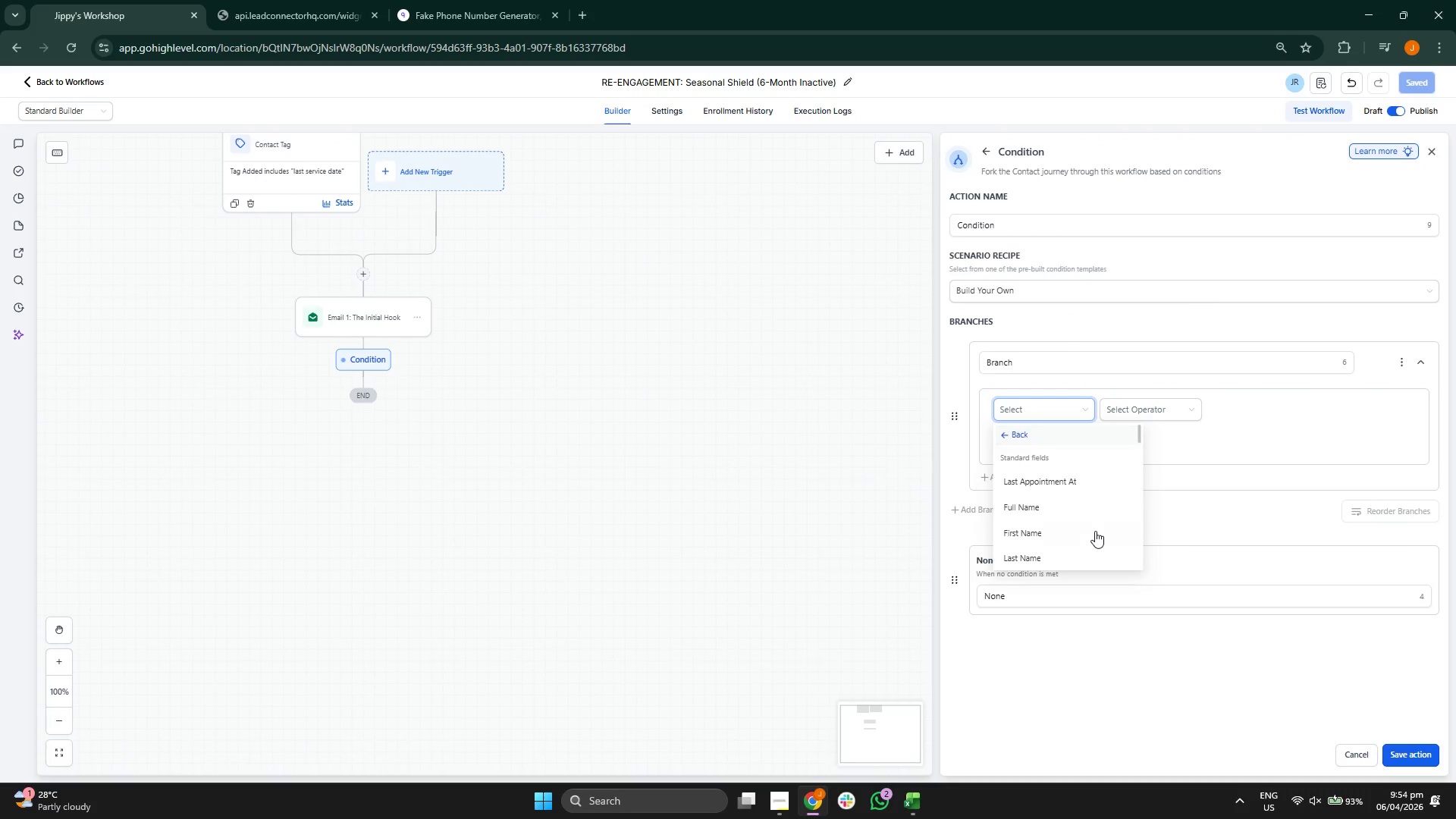 
scroll: coordinate [1090, 521], scroll_direction: down, amount: 6.0
 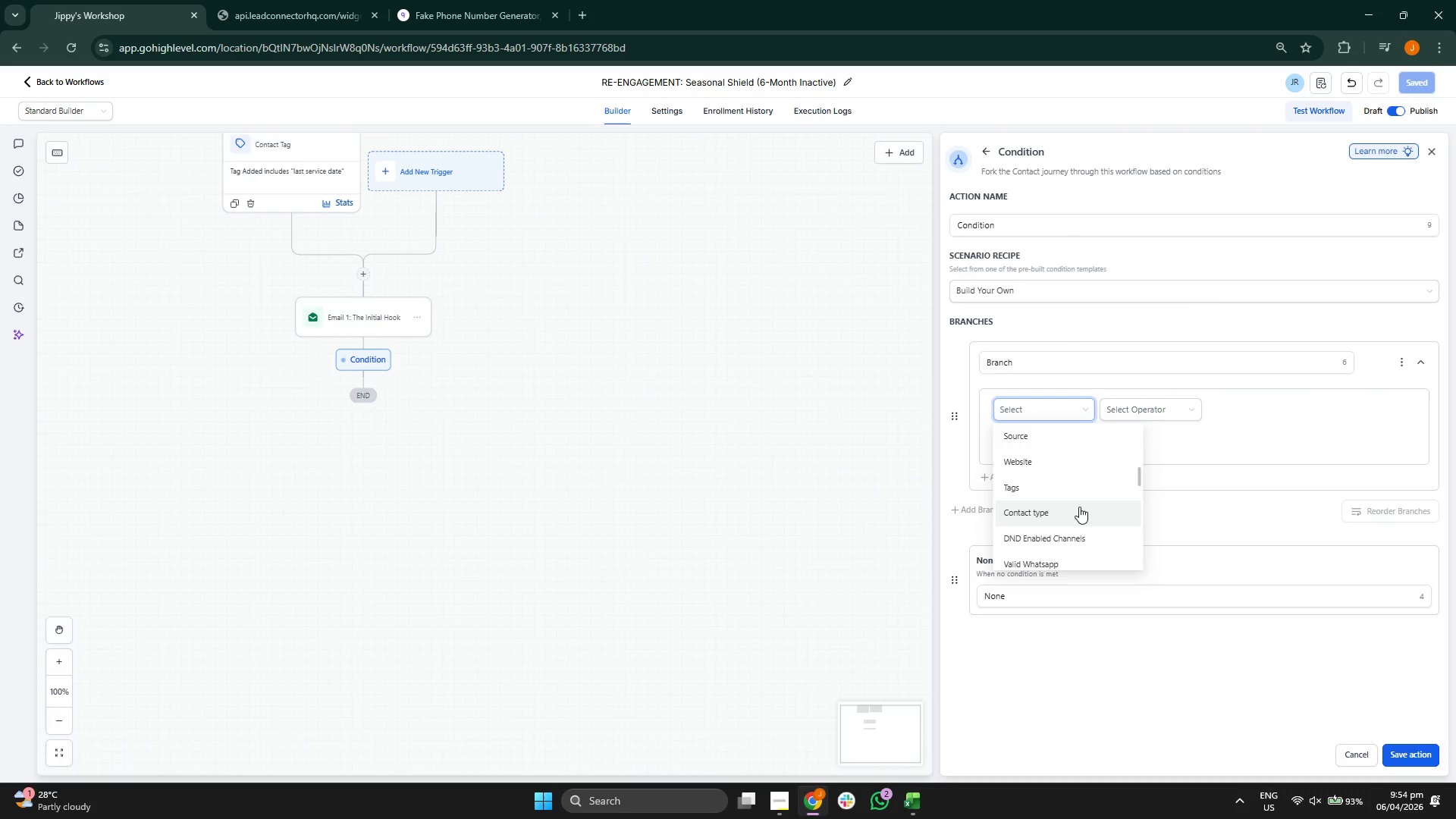 
left_click([1062, 486])
 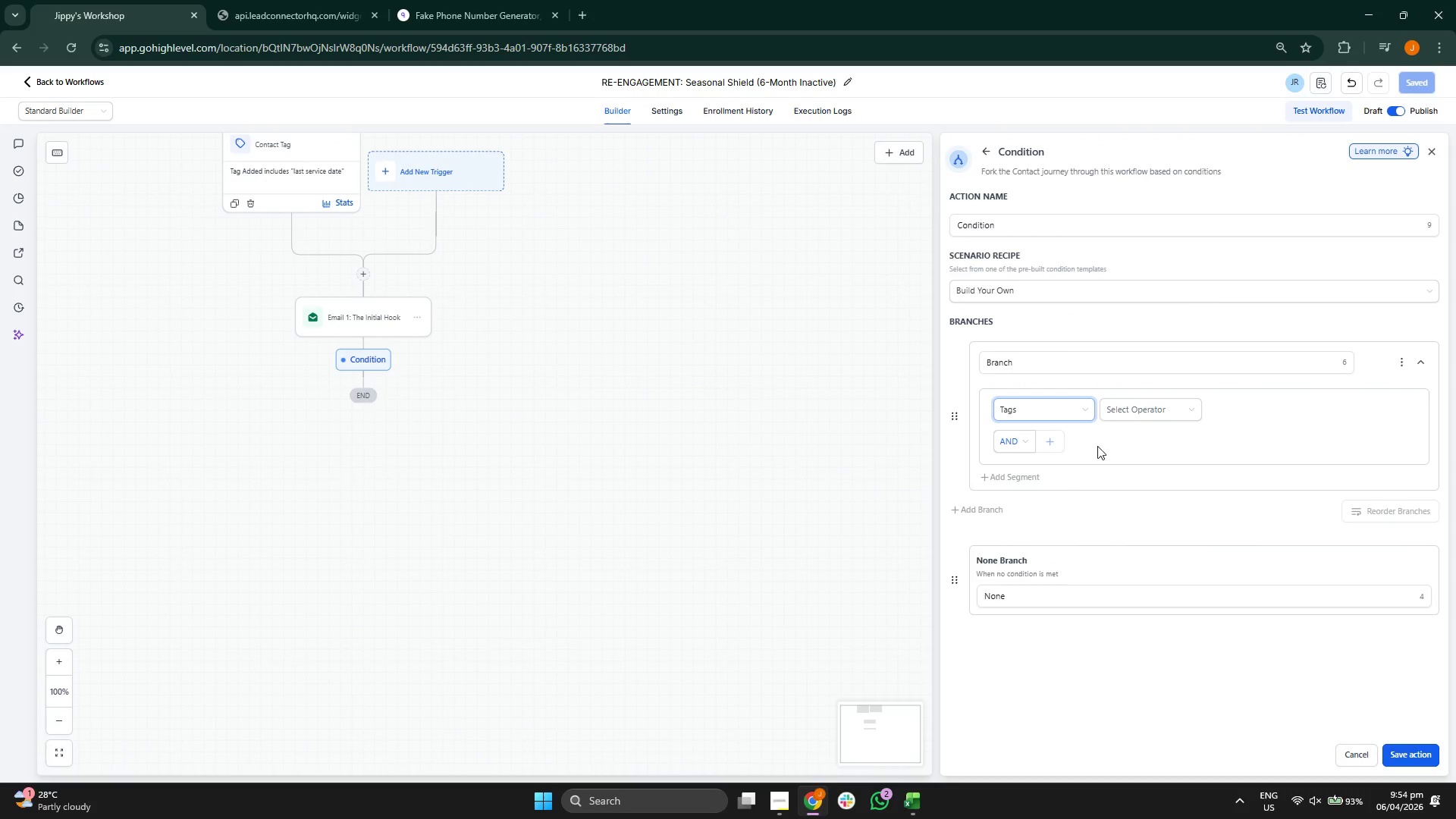 
left_click([1143, 415])
 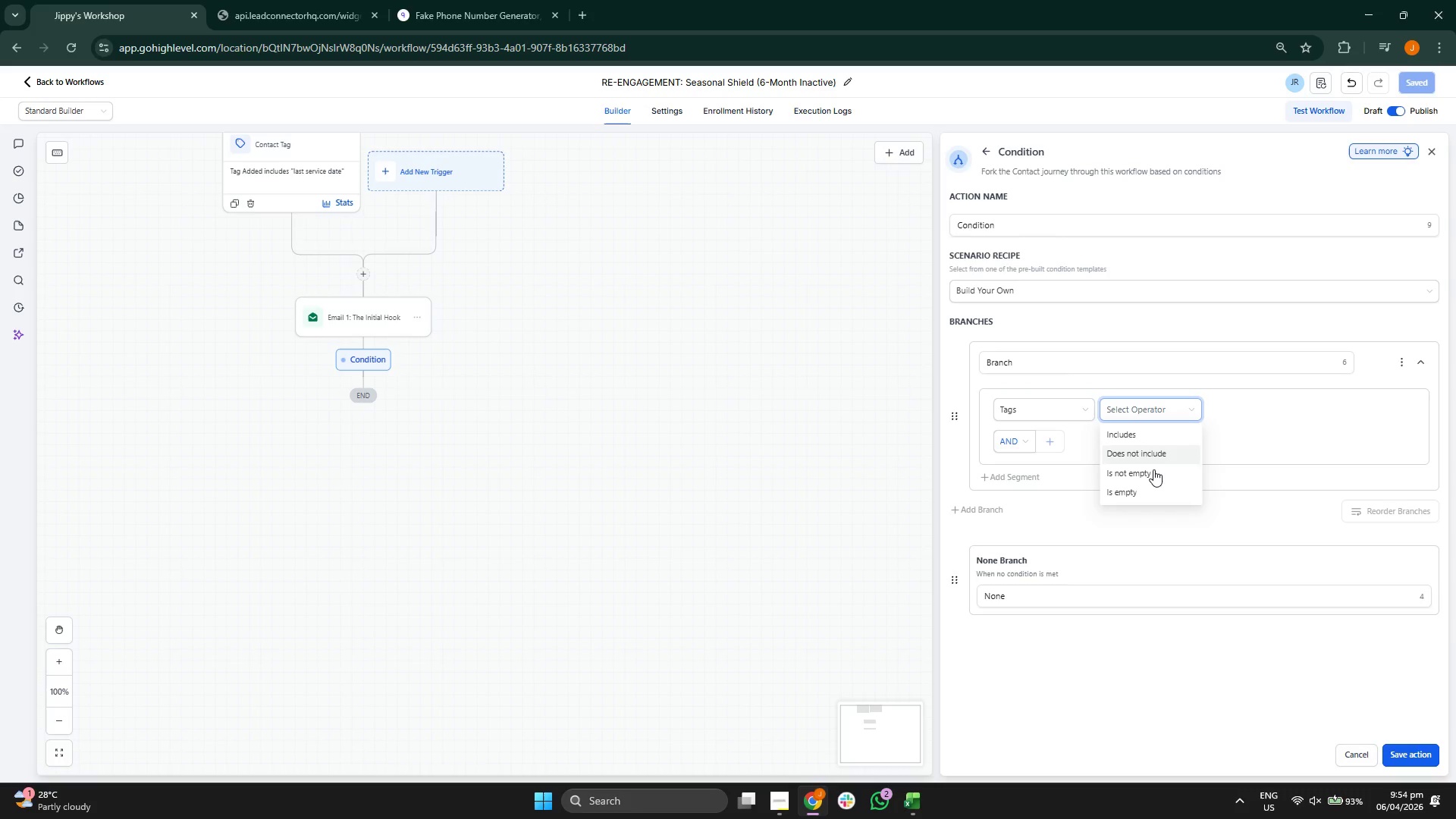 
left_click([1153, 472])
 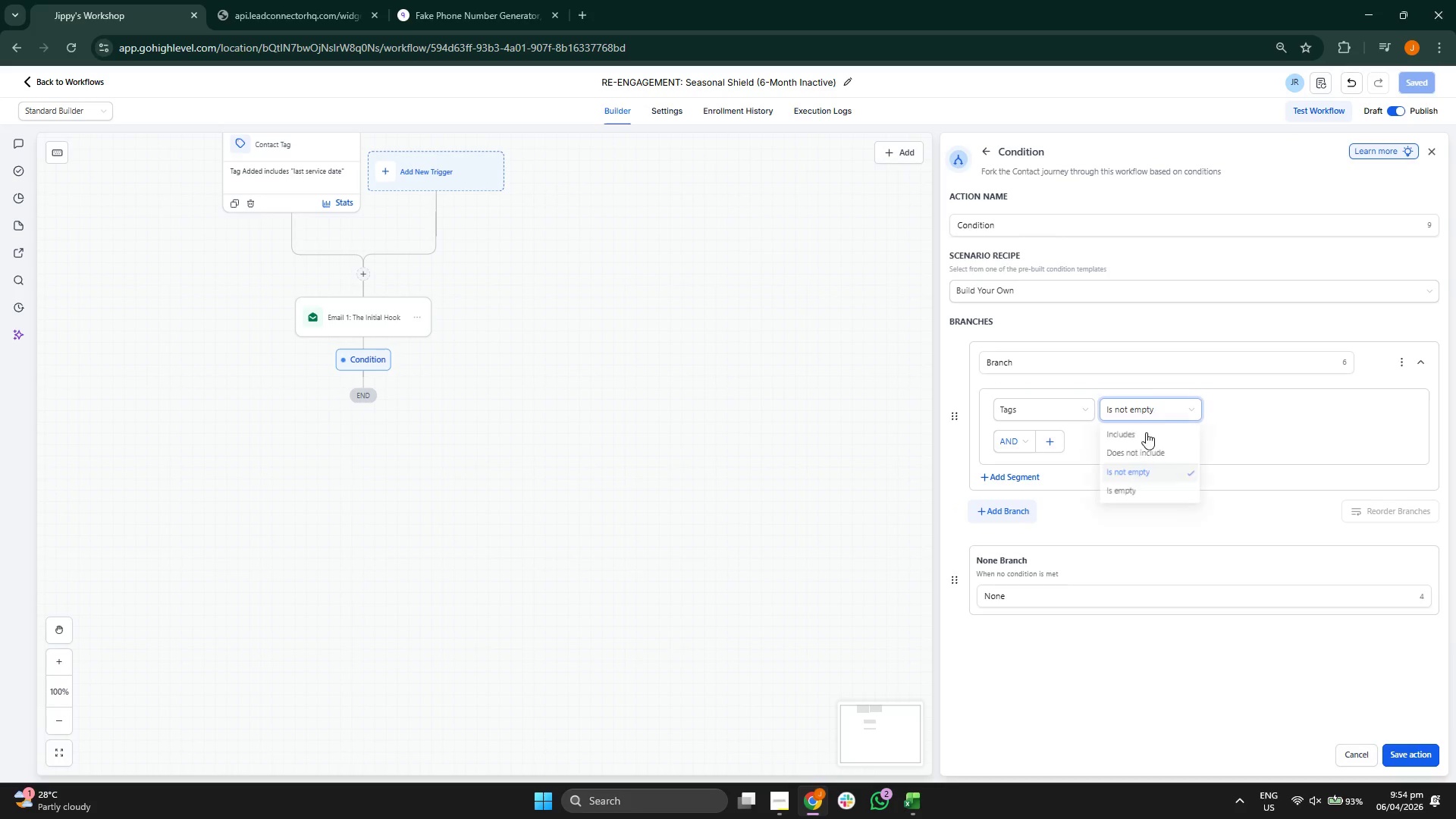 
double_click([1145, 434])
 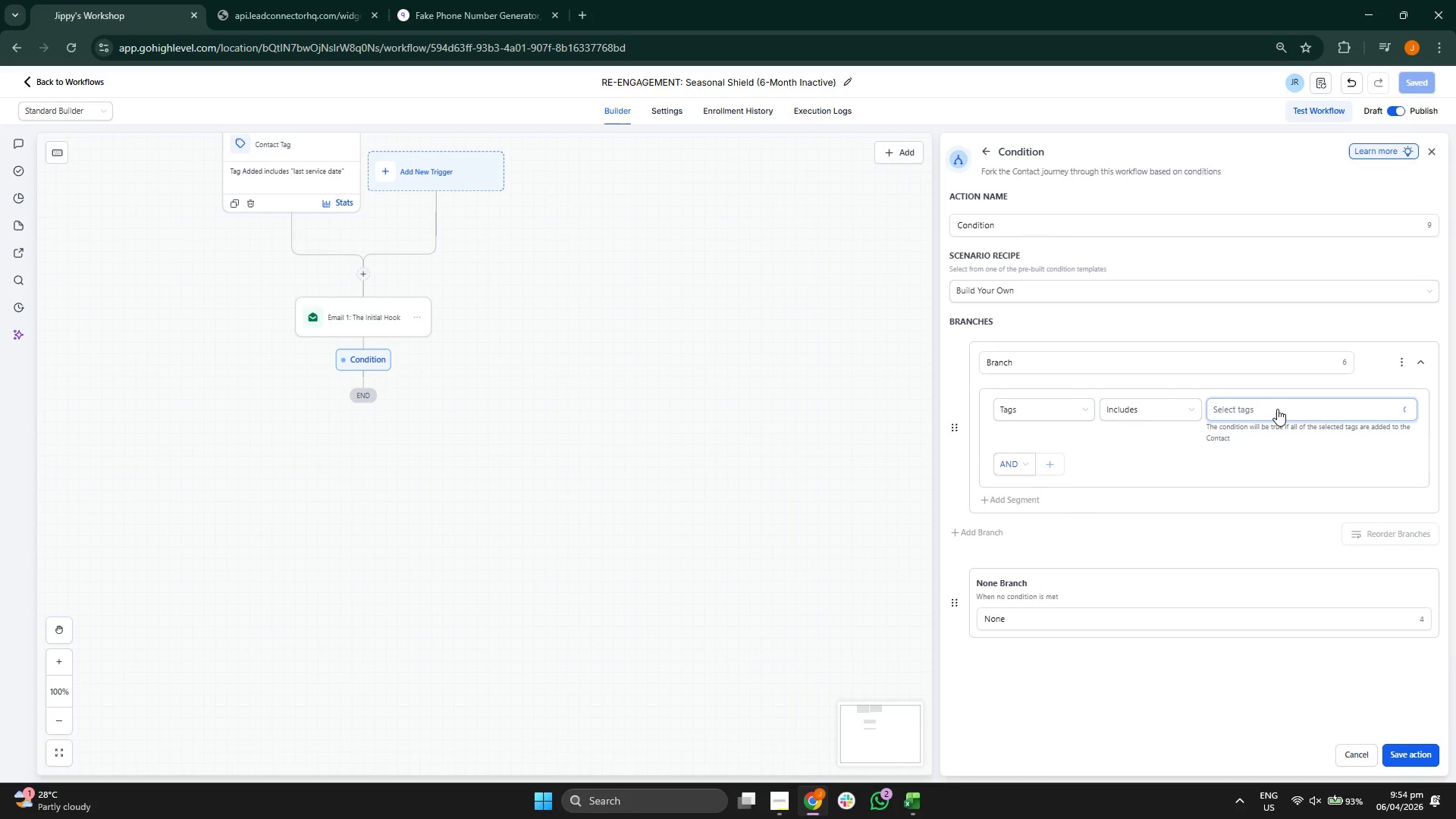 
left_click([1281, 408])
 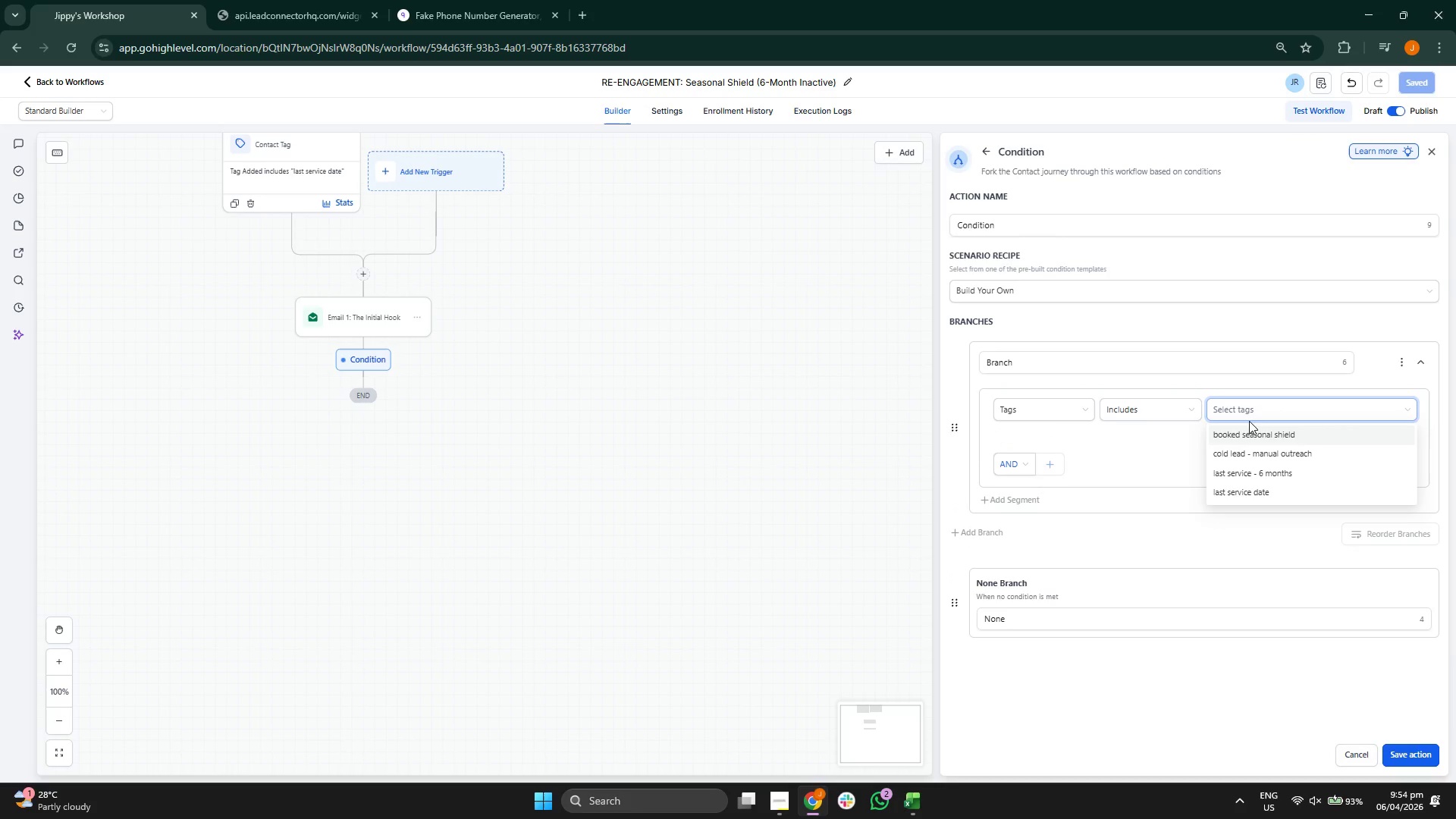 
left_click([1263, 435])
 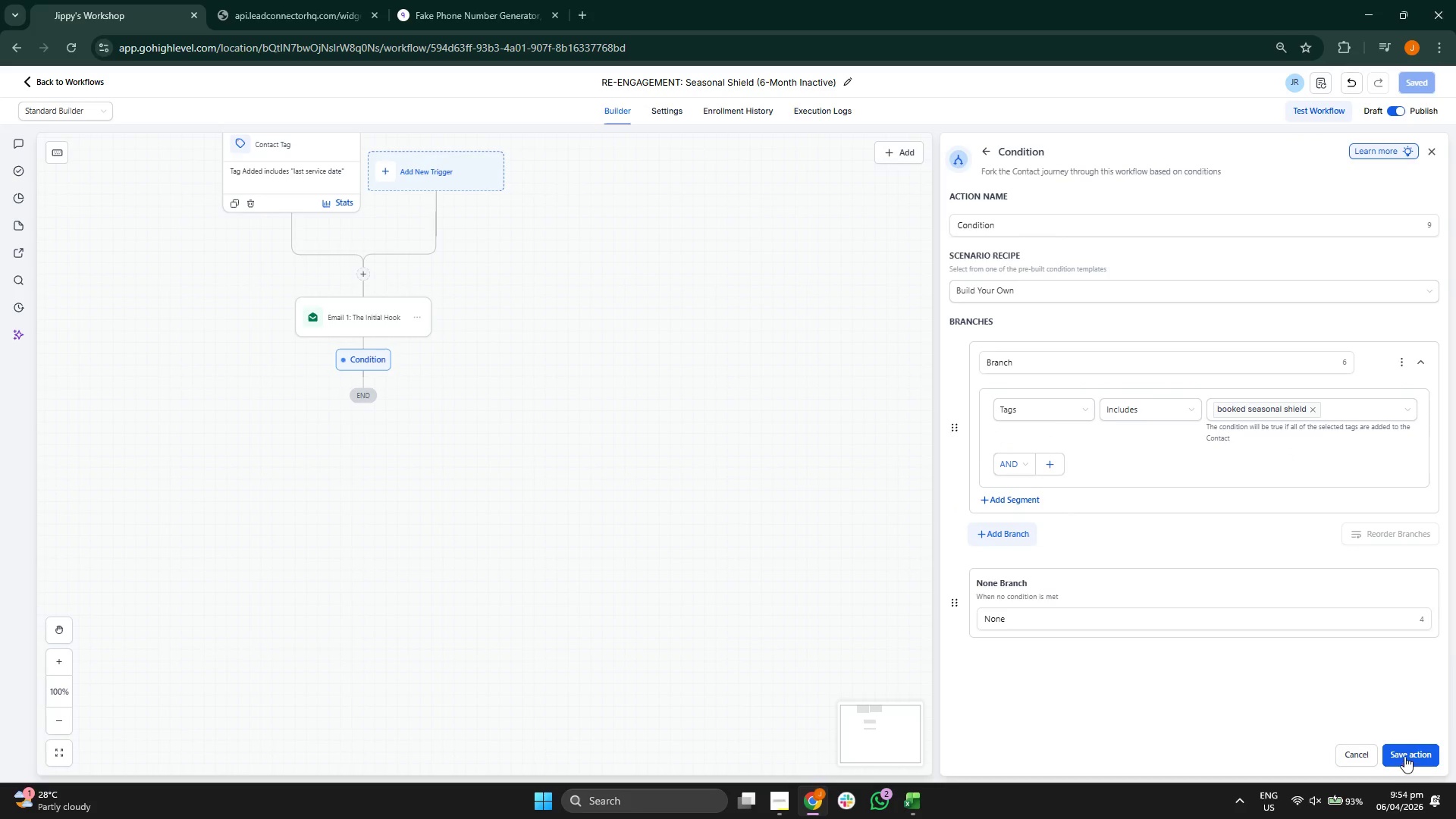 
left_click([1404, 753])
 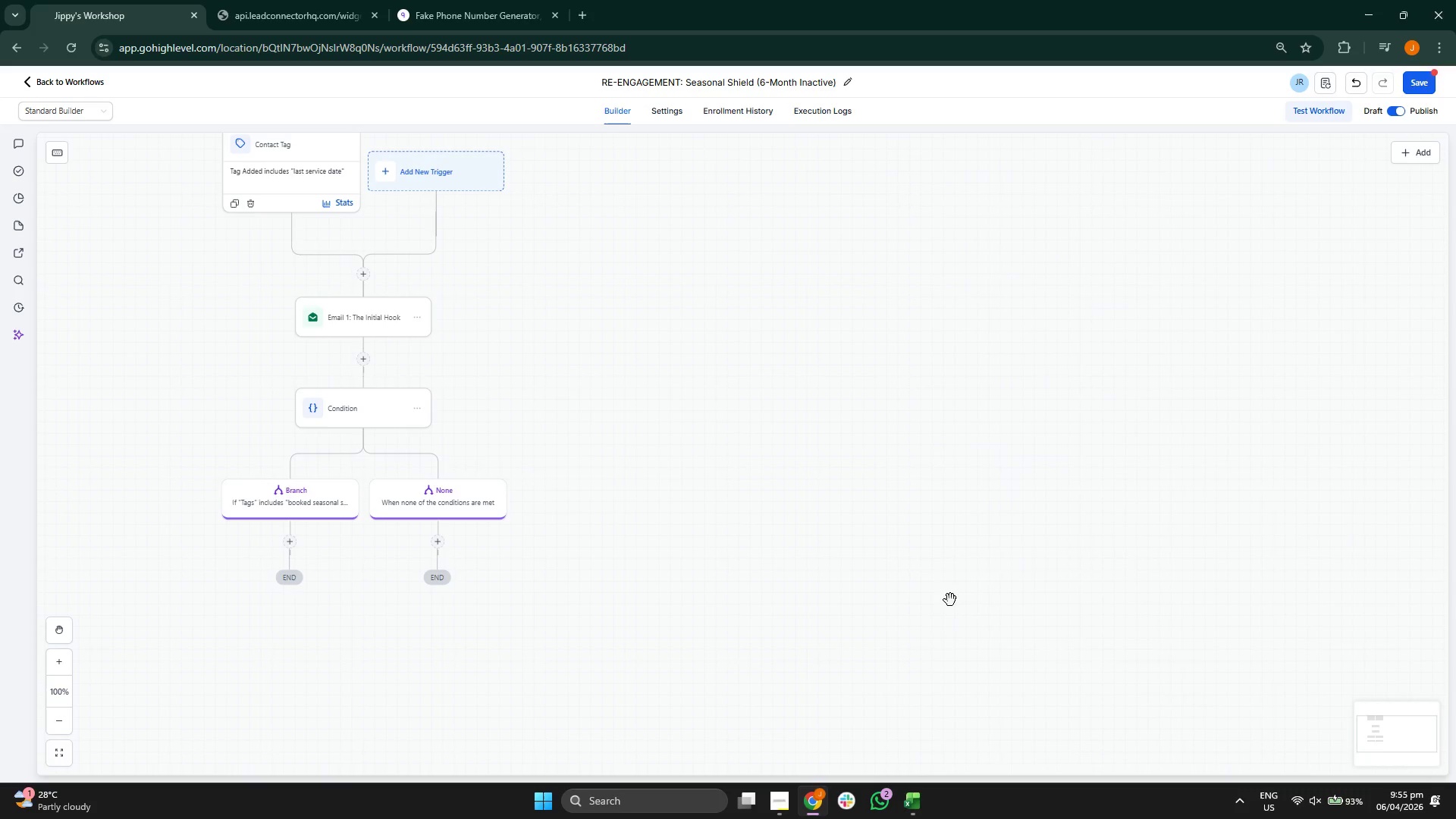 
left_click_drag(start_coordinate=[797, 573], to_coordinate=[923, 585])
 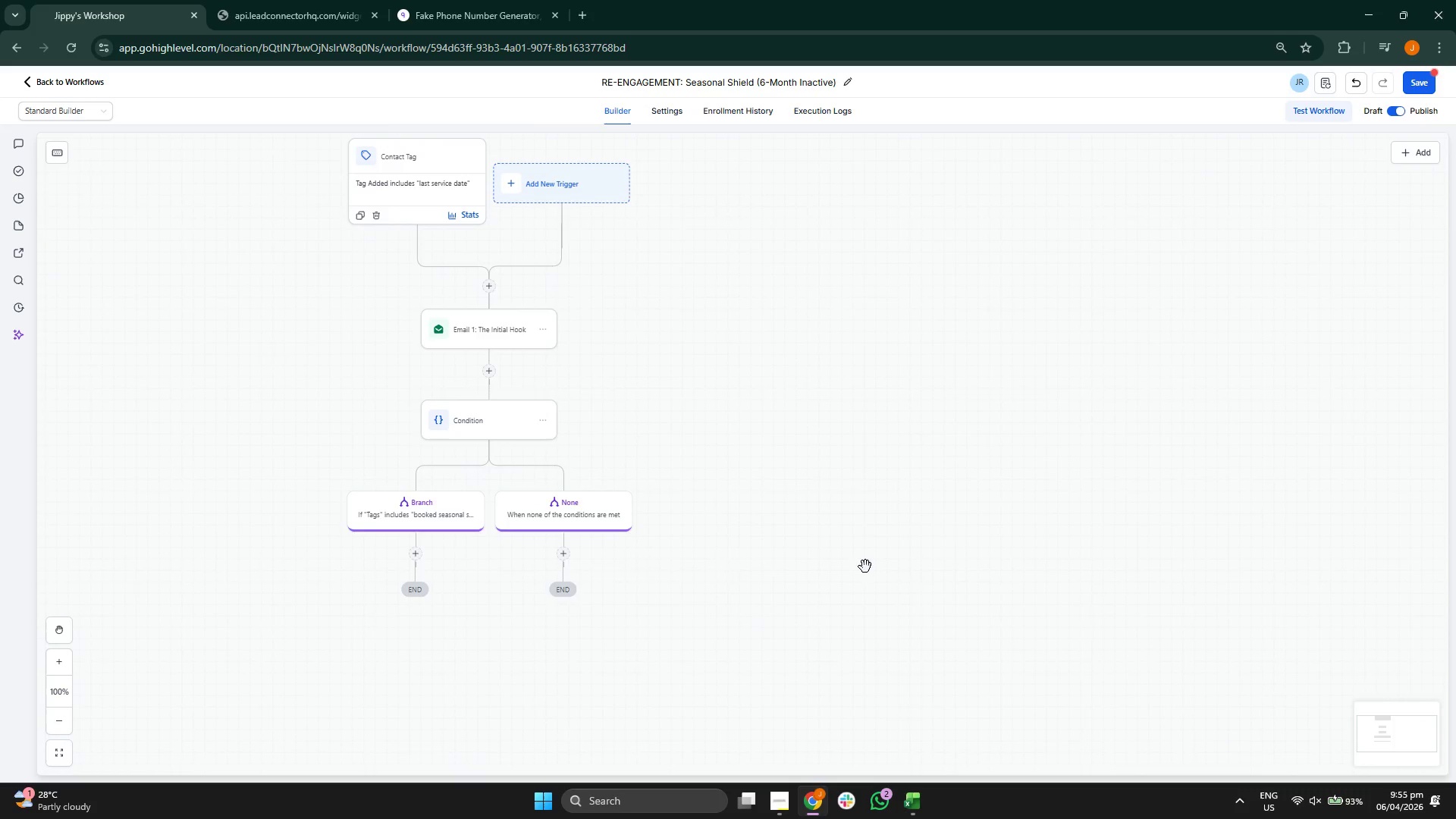 
left_click_drag(start_coordinate=[819, 551], to_coordinate=[862, 484])
 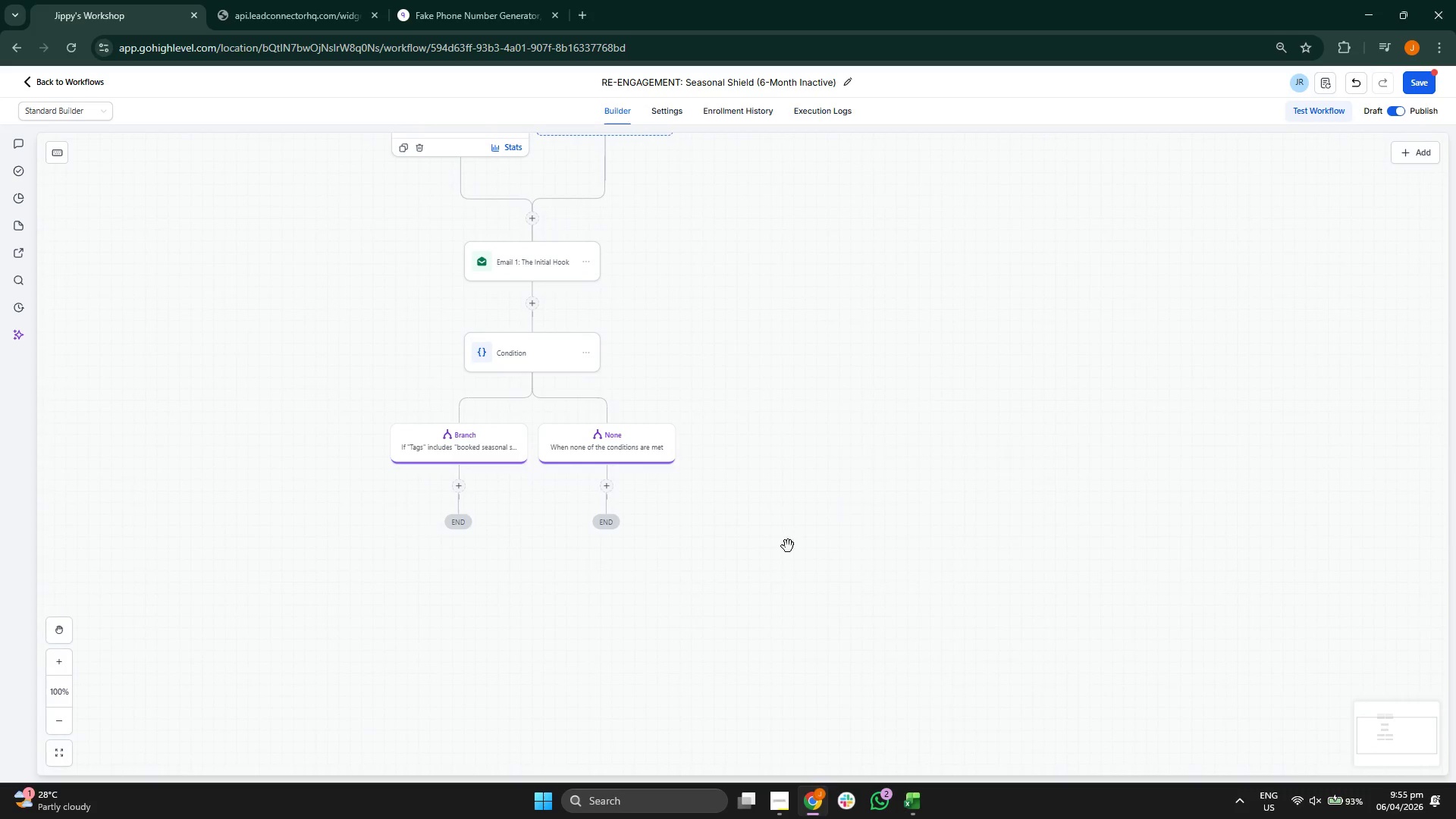 
left_click_drag(start_coordinate=[778, 543], to_coordinate=[802, 498])
 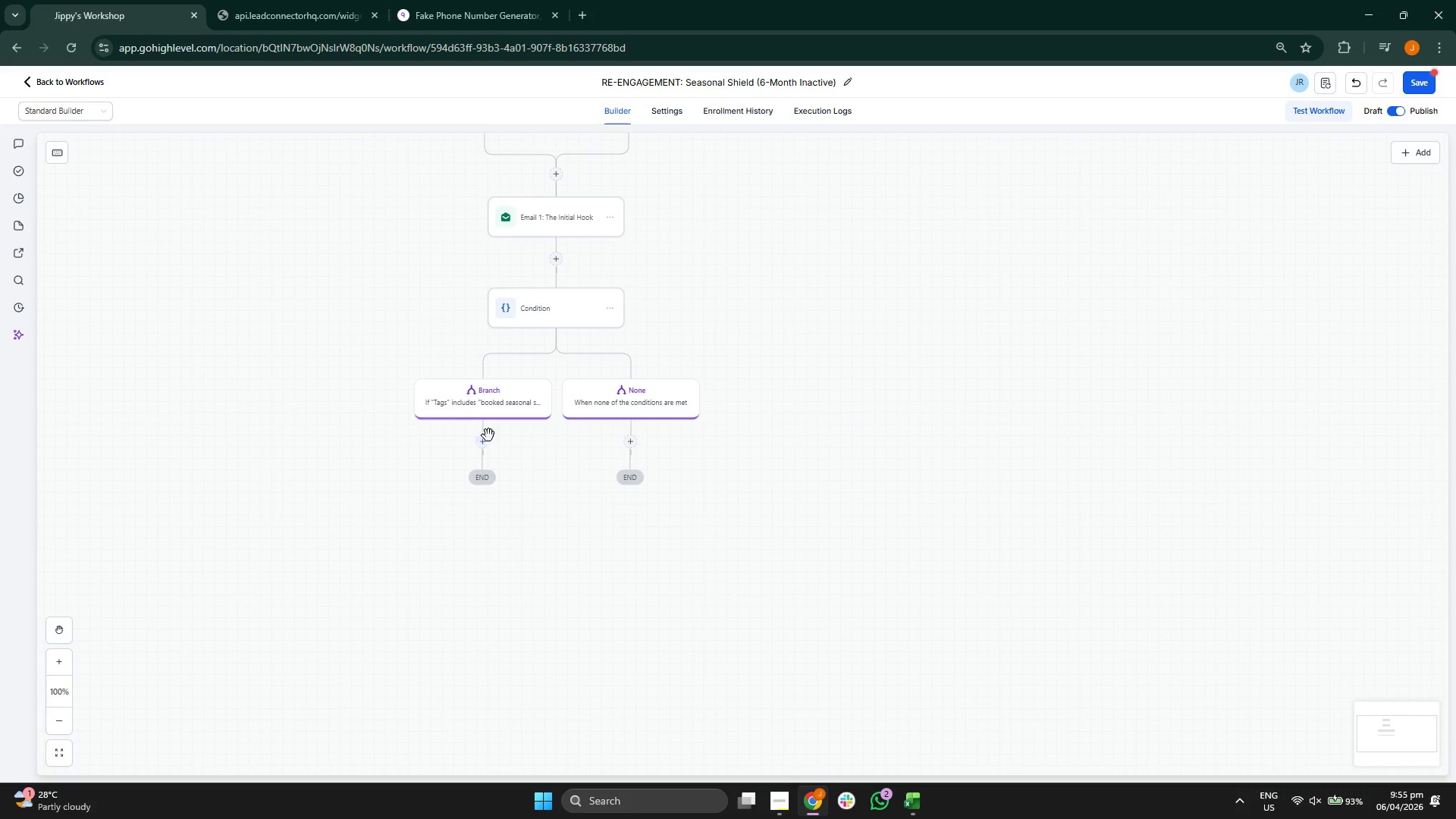 
left_click_drag(start_coordinate=[555, 643], to_coordinate=[535, 629])
 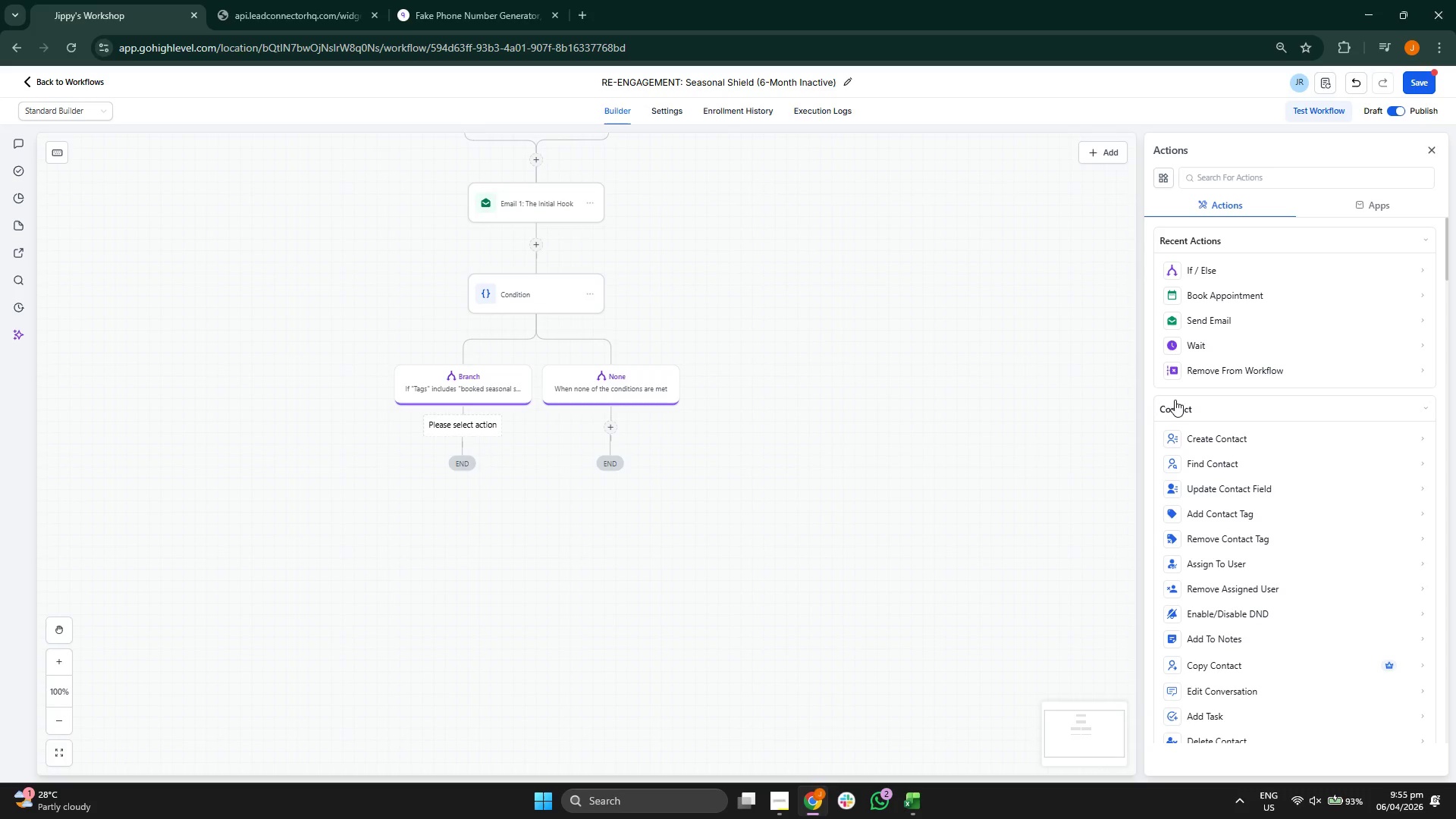 
left_click([1229, 372])
 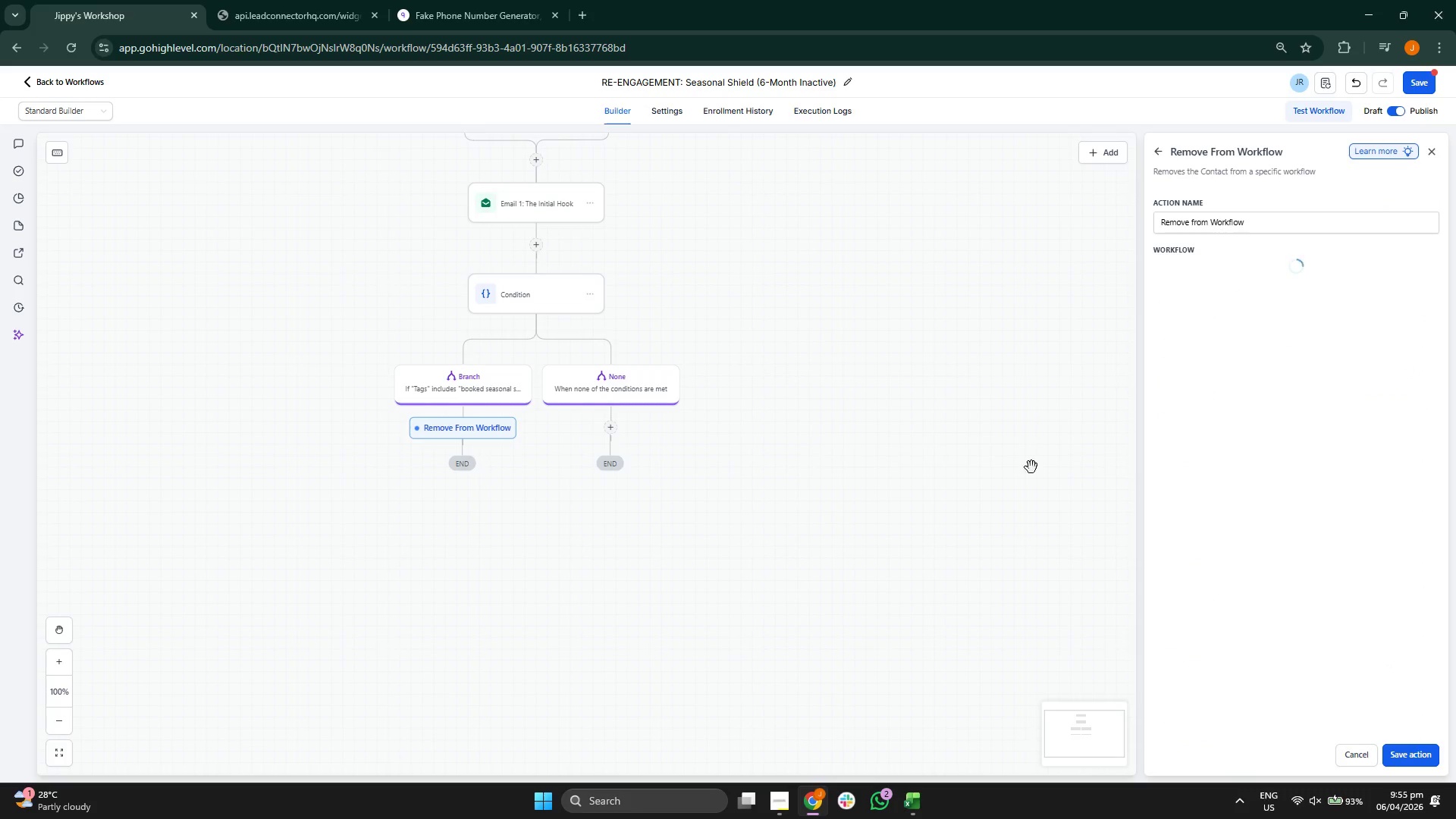 
left_click_drag(start_coordinate=[852, 550], to_coordinate=[833, 513])
 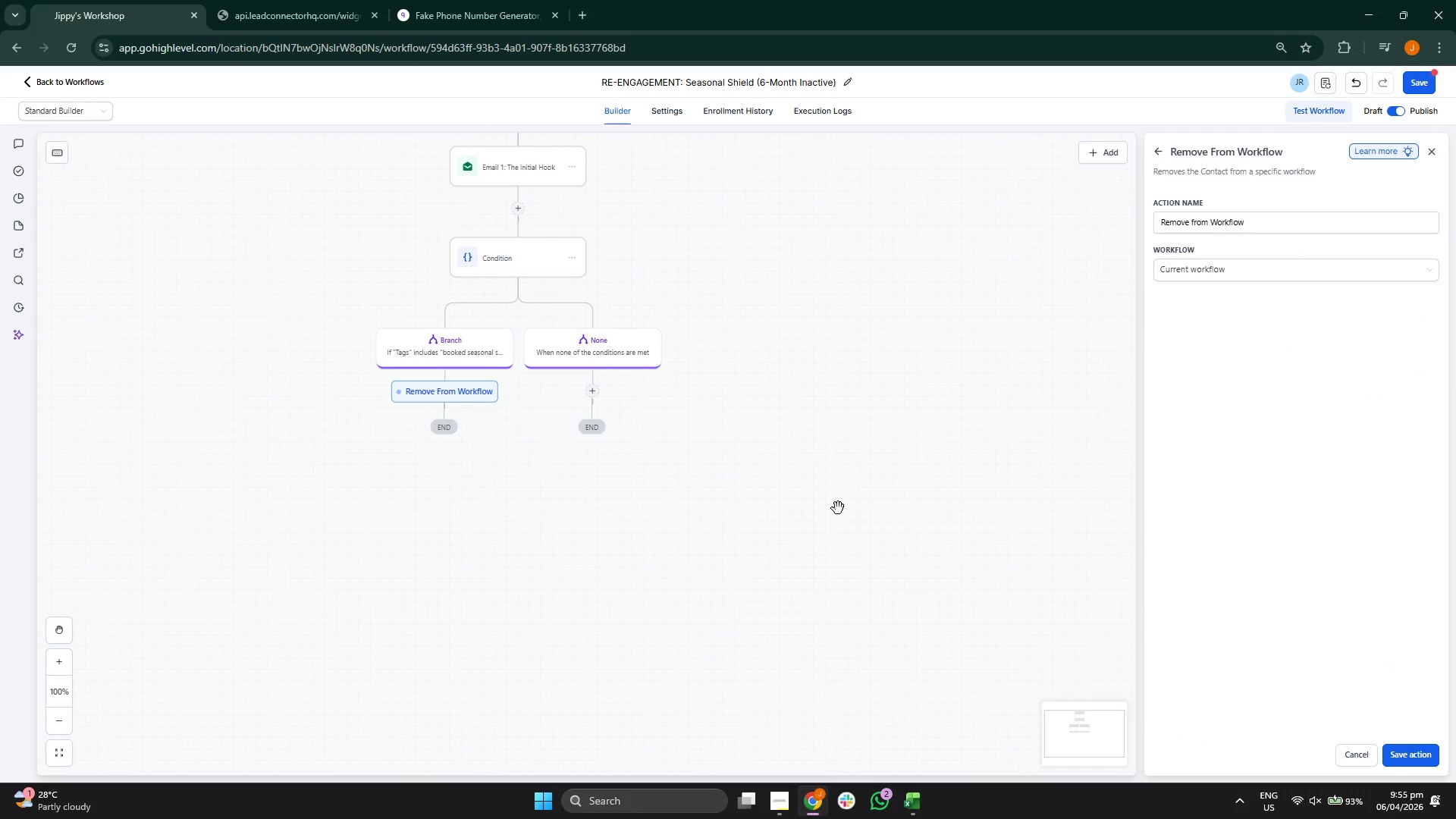 
left_click_drag(start_coordinate=[836, 508], to_coordinate=[821, 524])
 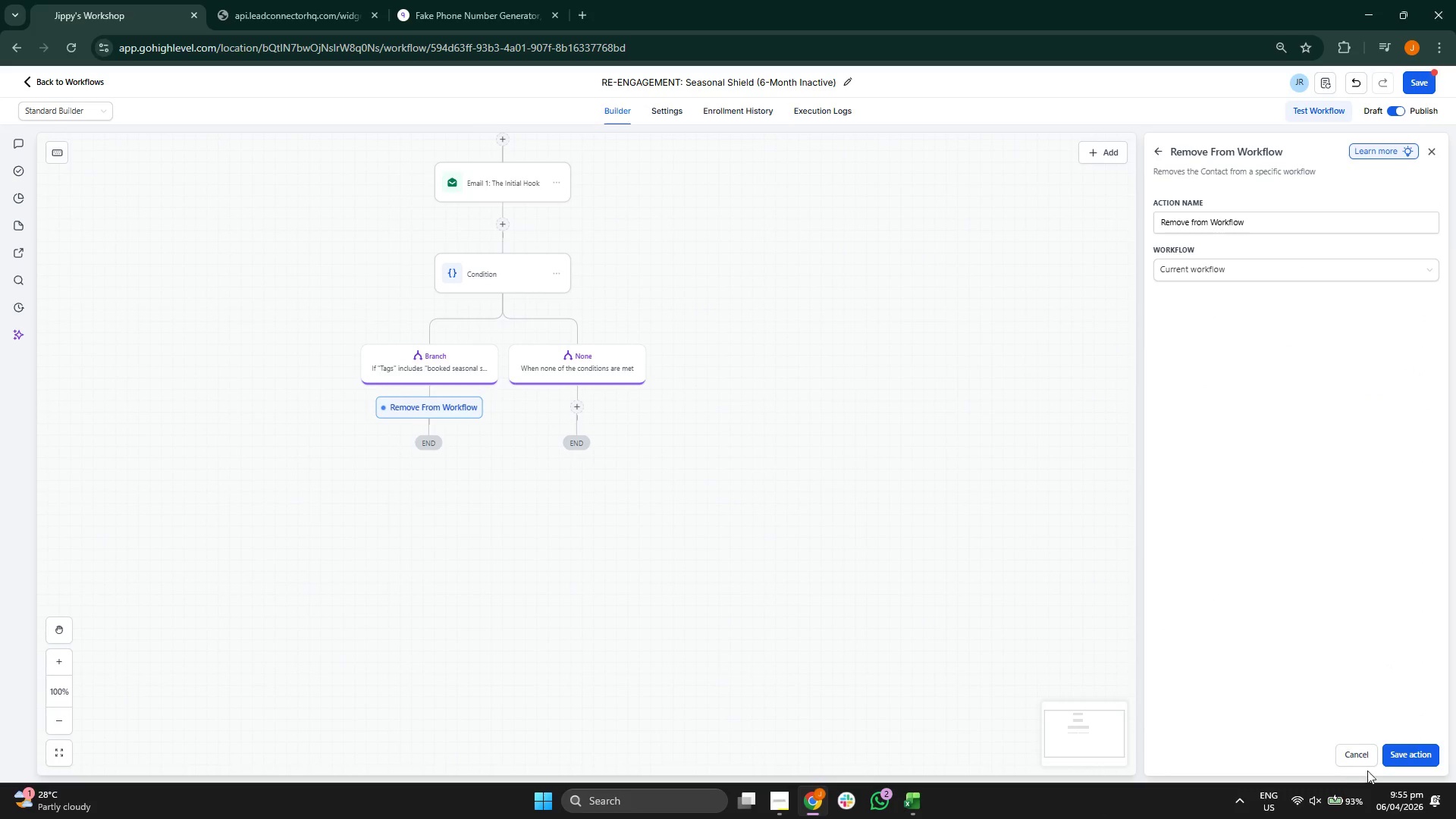 
left_click([1404, 758])
 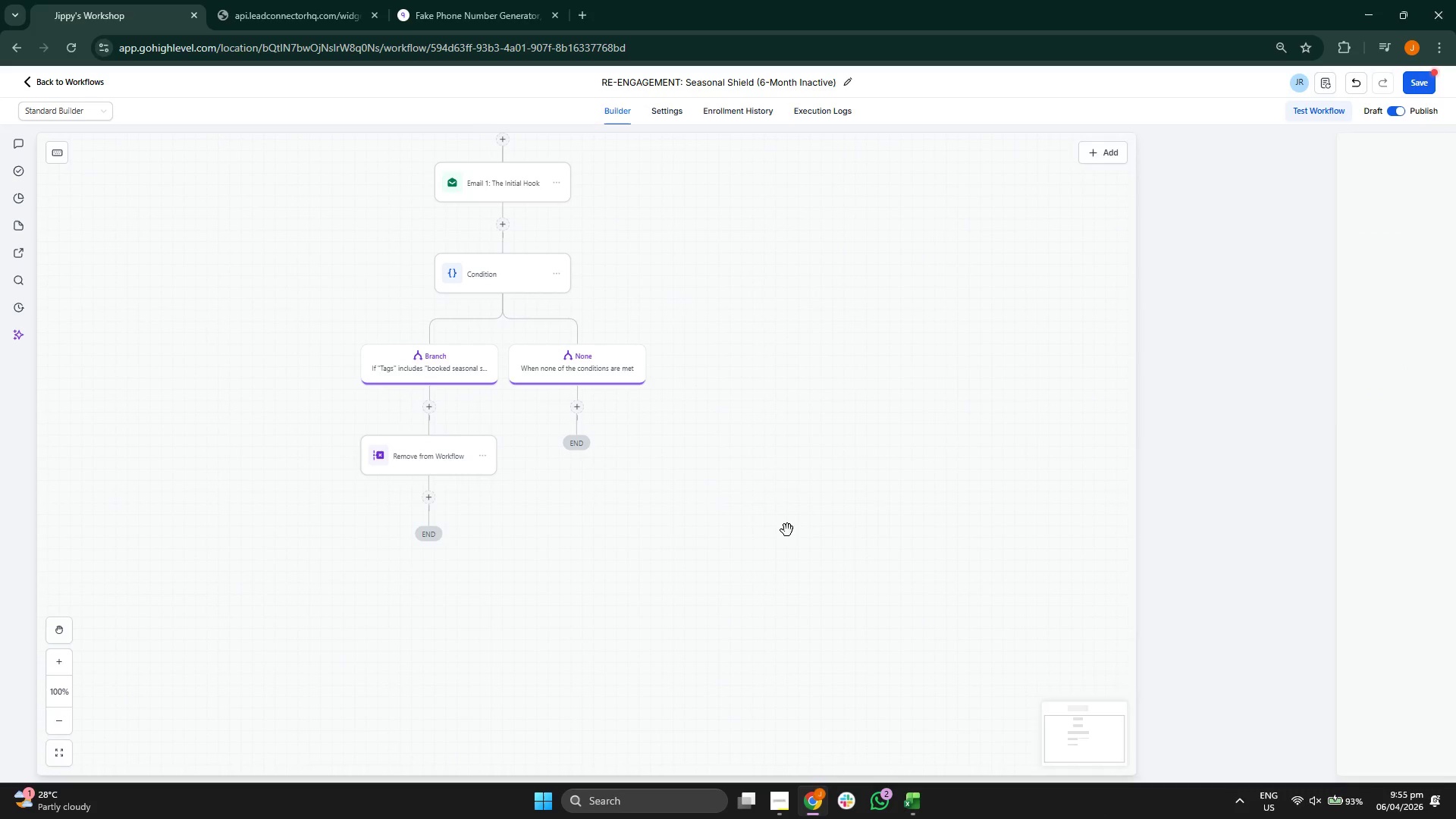 
left_click_drag(start_coordinate=[789, 522], to_coordinate=[743, 572])
 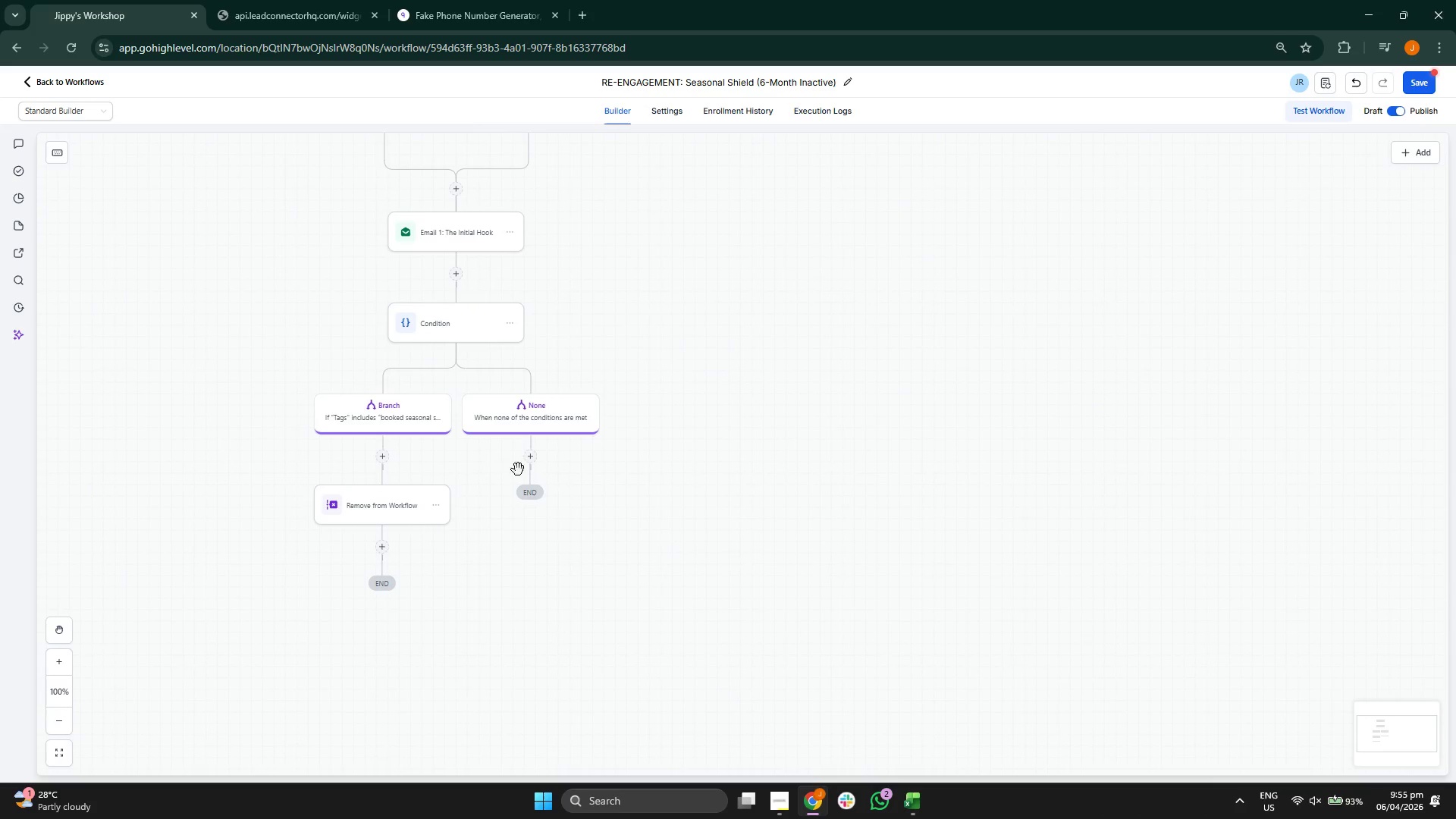 
left_click([532, 463])
 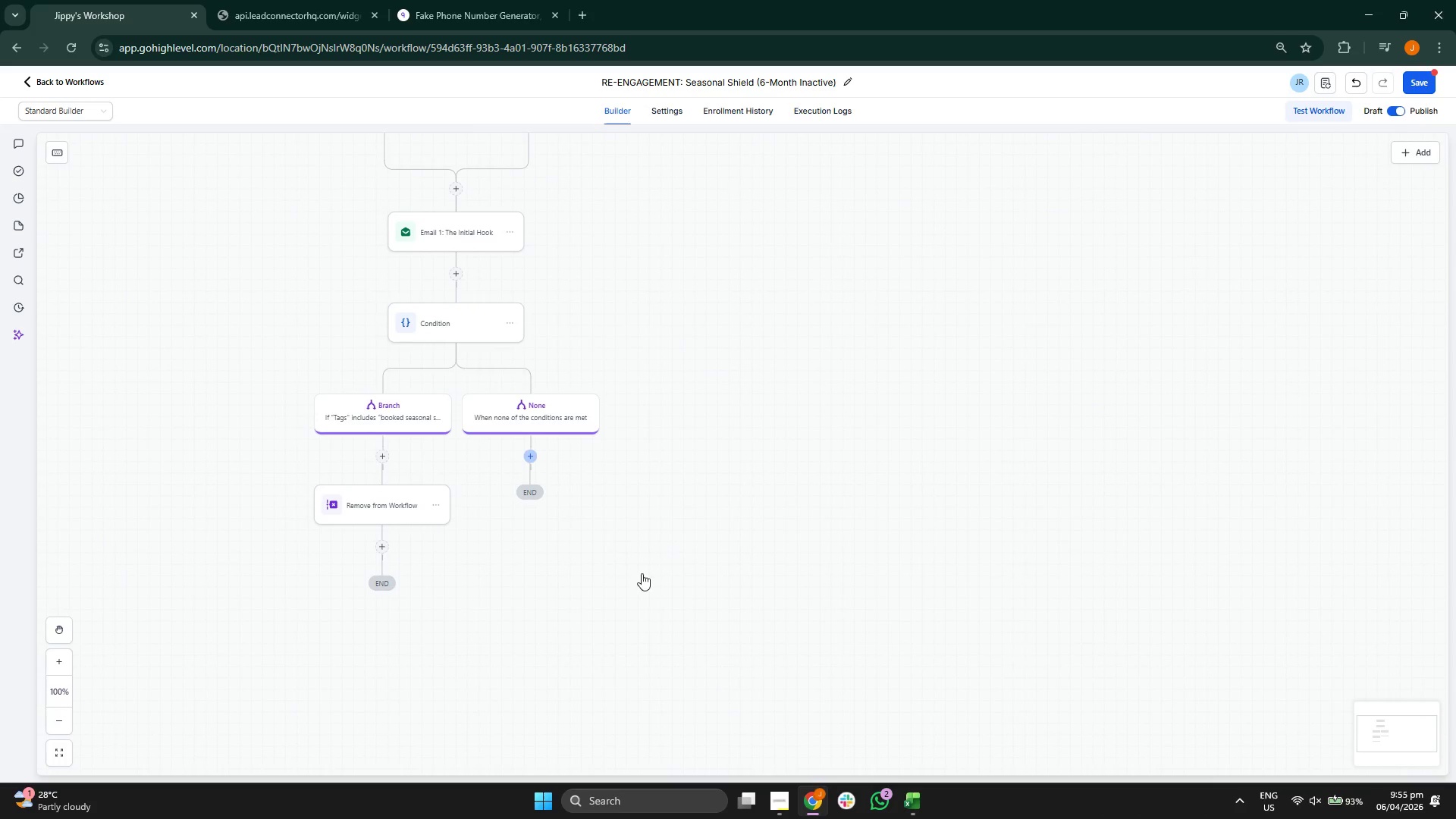 
left_click_drag(start_coordinate=[644, 571], to_coordinate=[623, 496])
 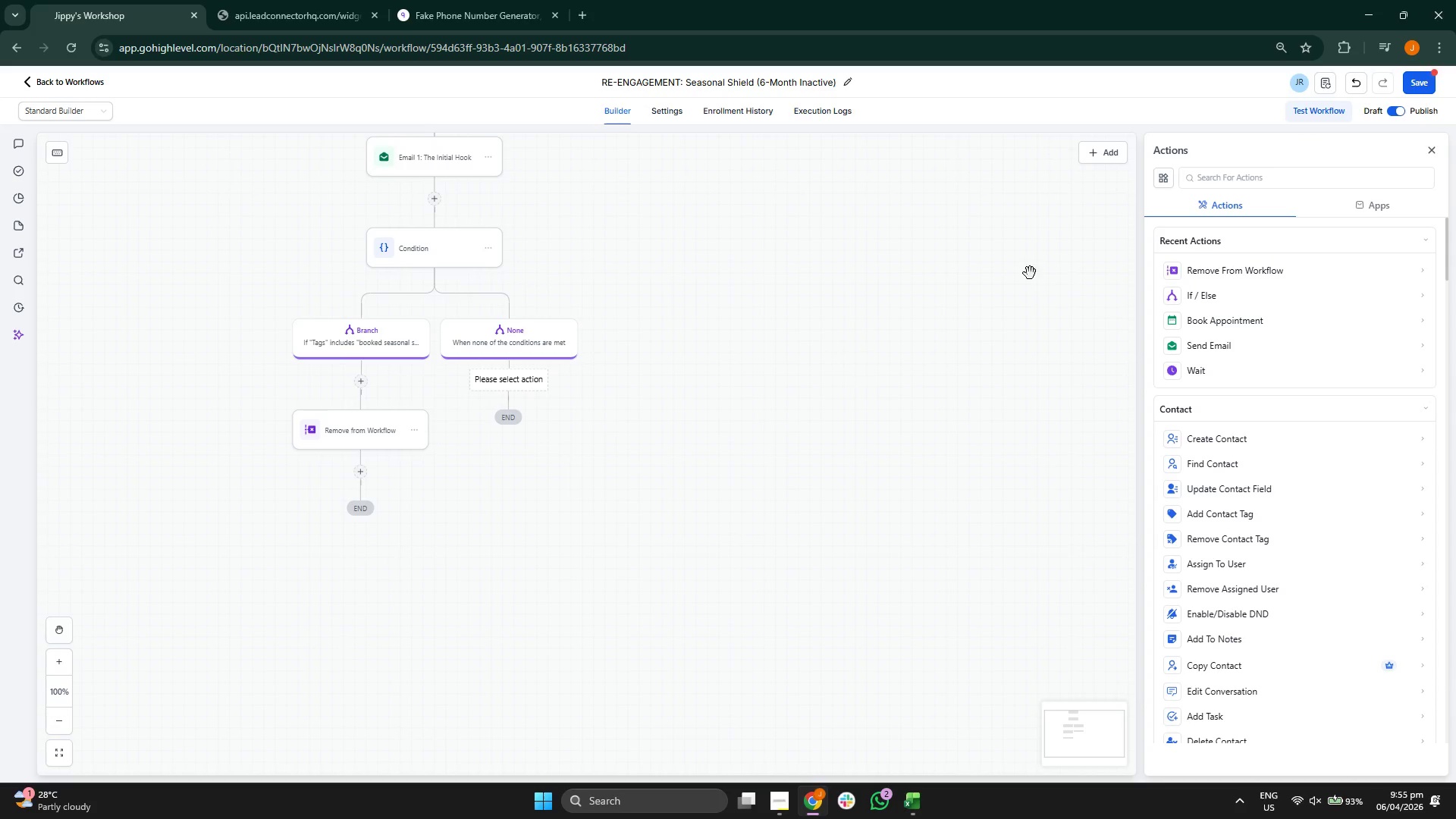 
wait(11.67)
 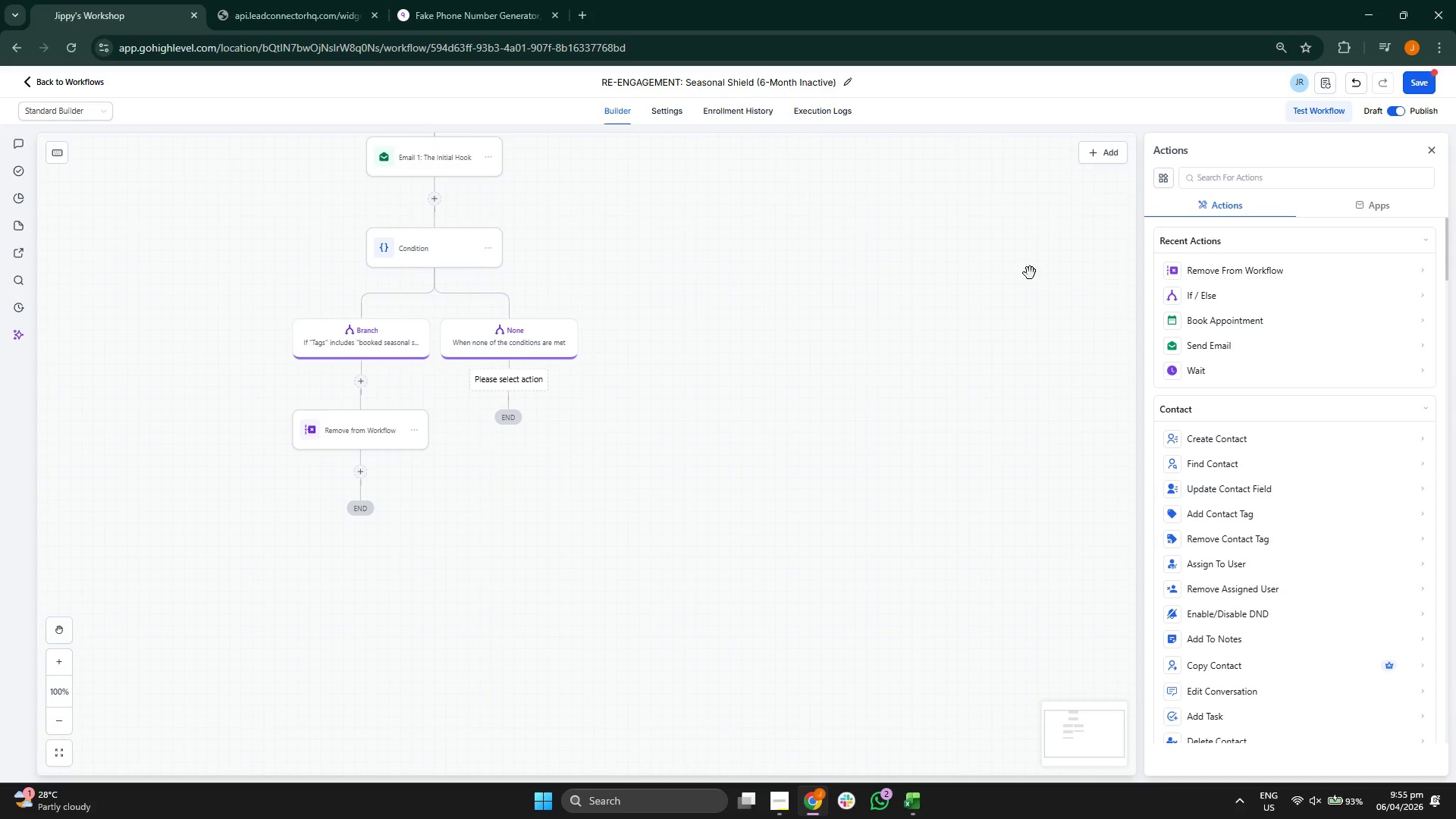 
left_click([1027, 220])
 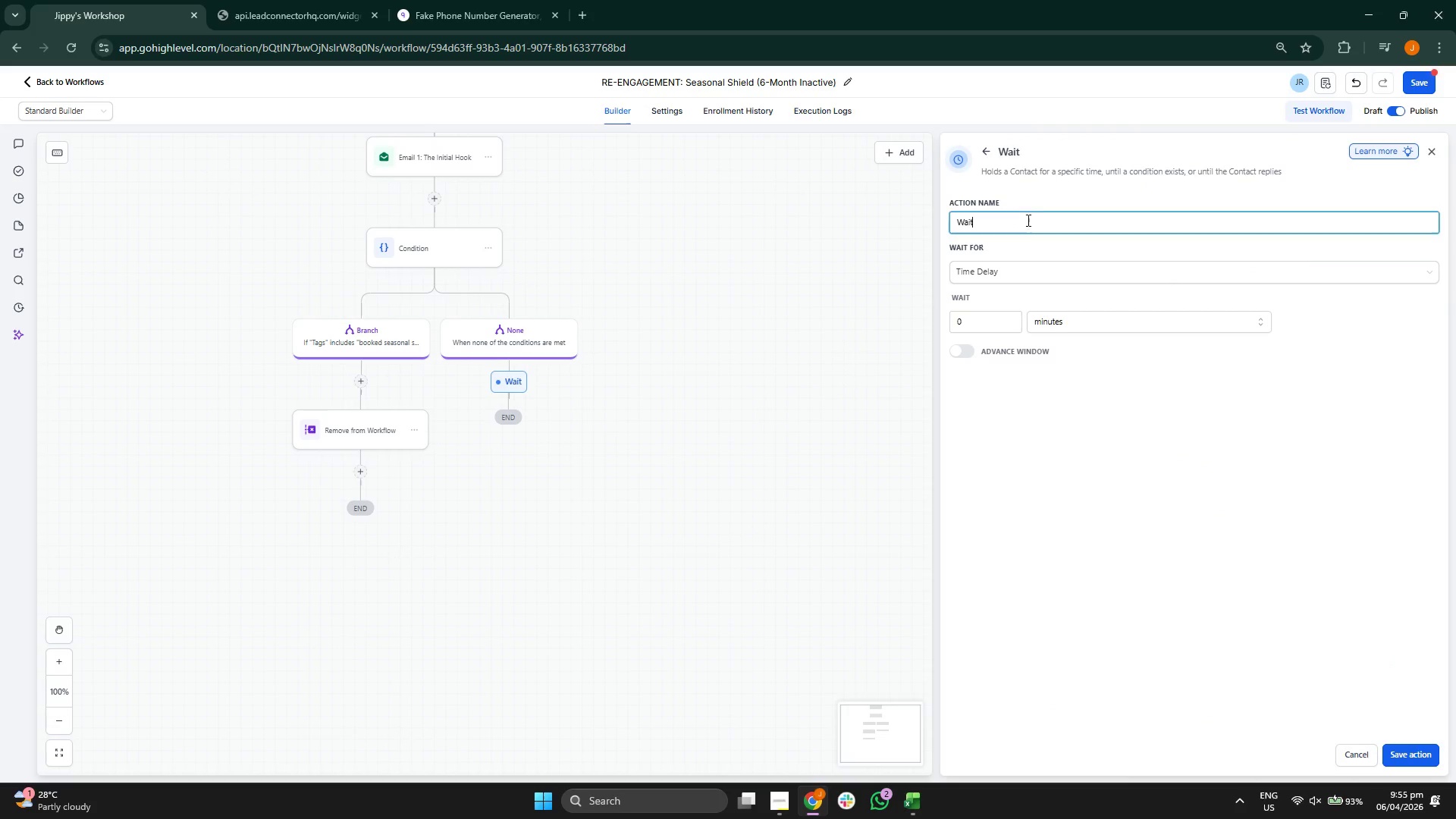 
type( 5 Days)
 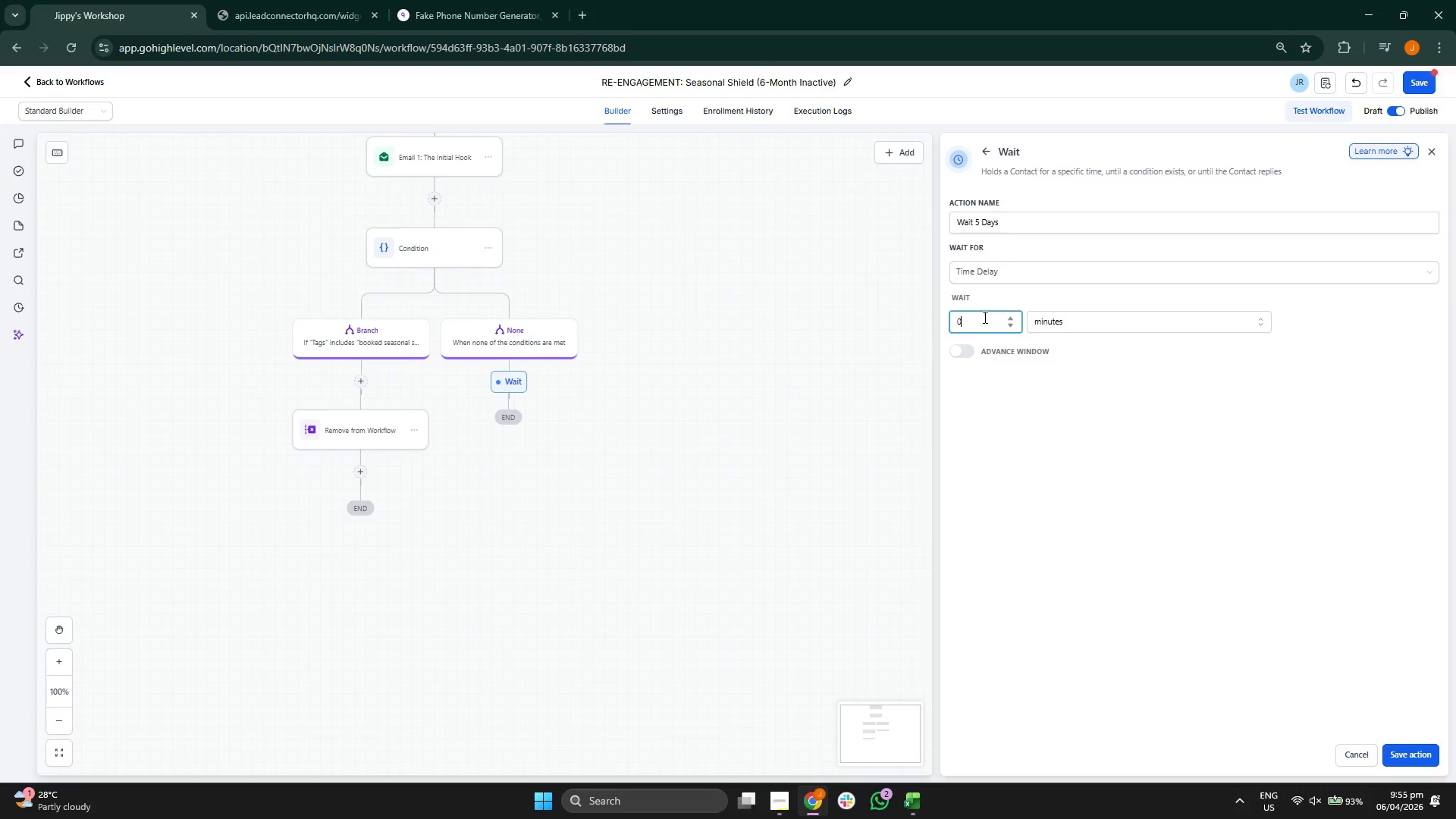 
left_click([1009, 315])
 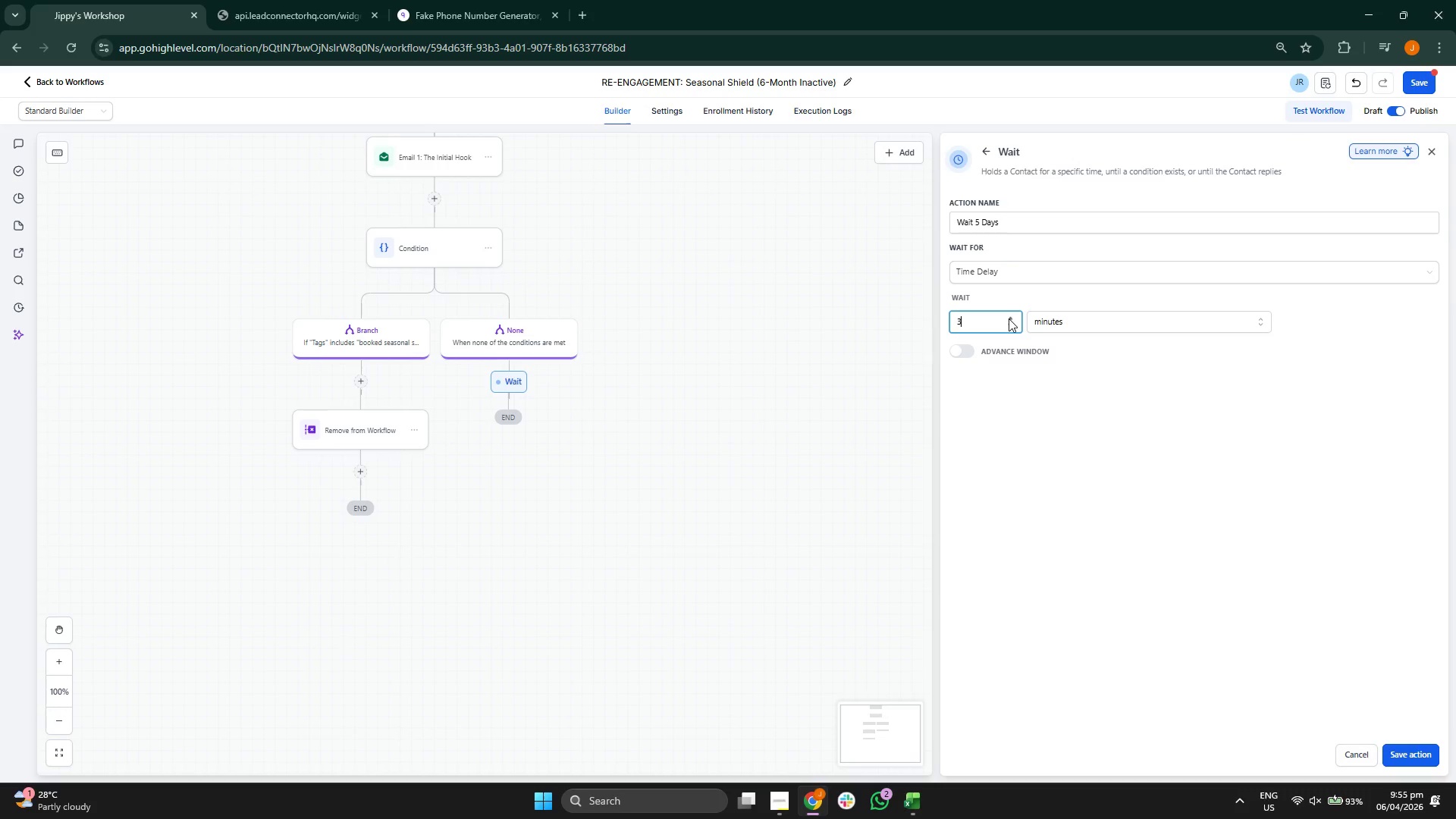 
triple_click([1009, 319])
 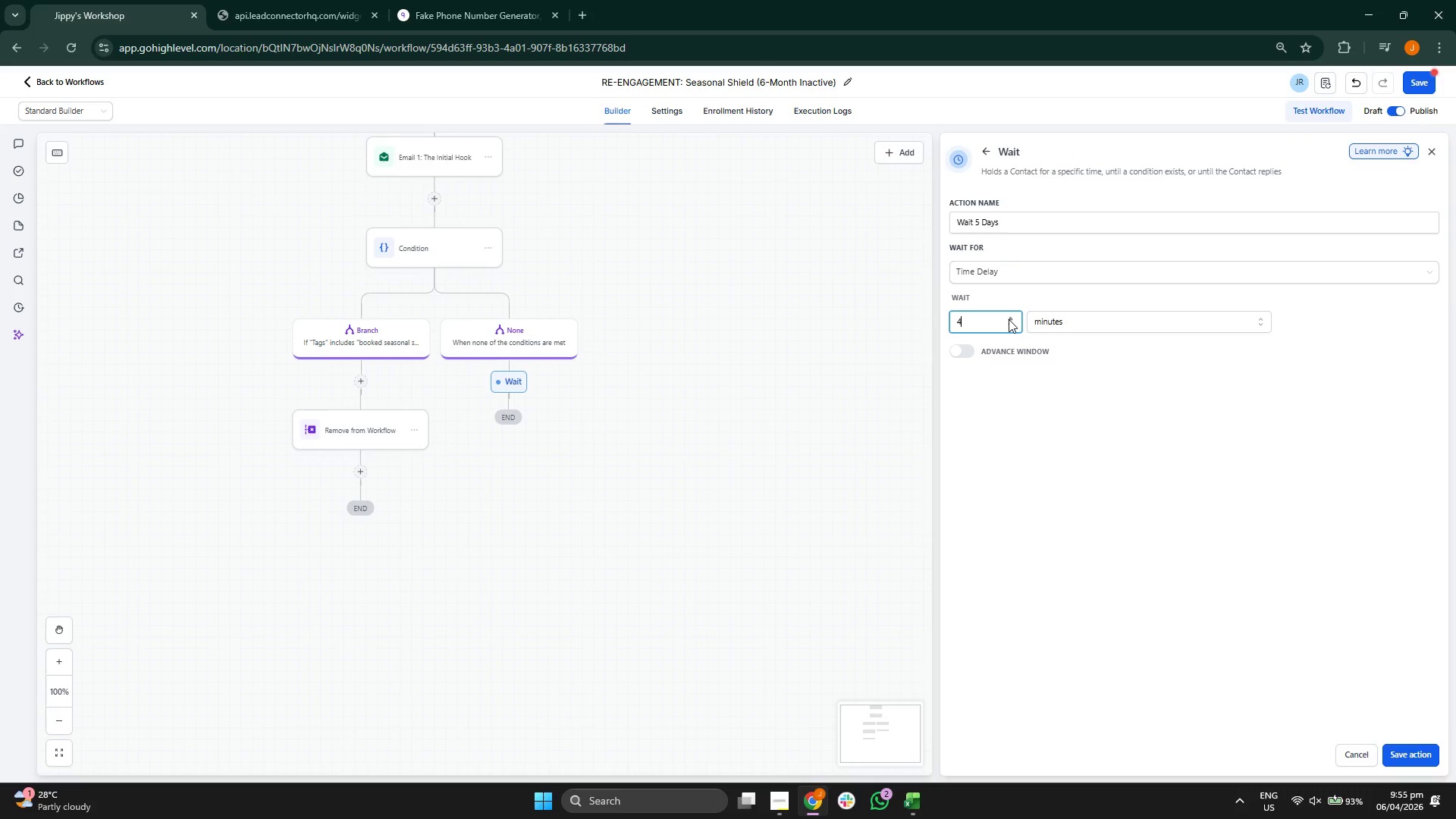 
triple_click([1009, 319])
 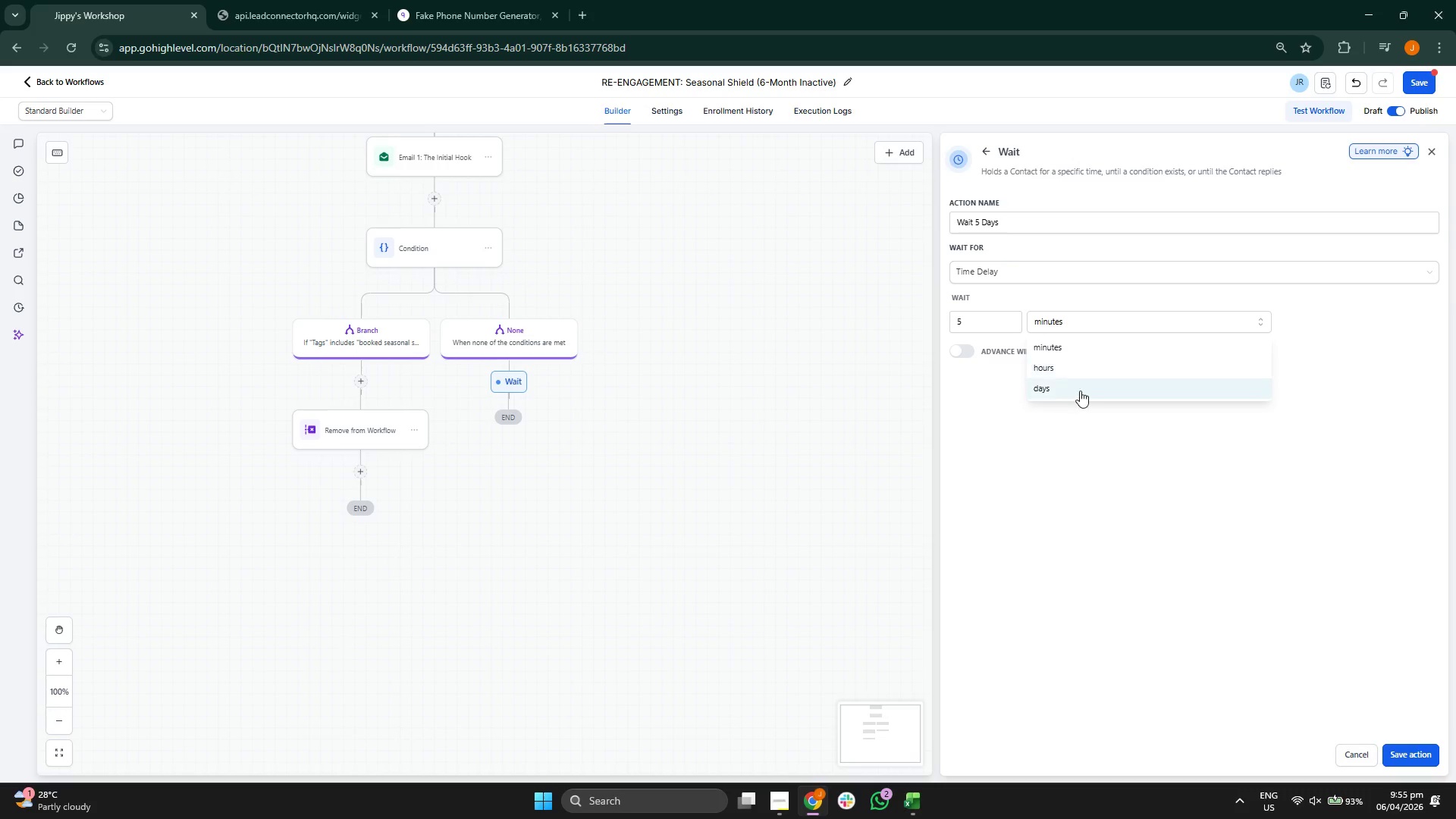 
left_click([1078, 394])
 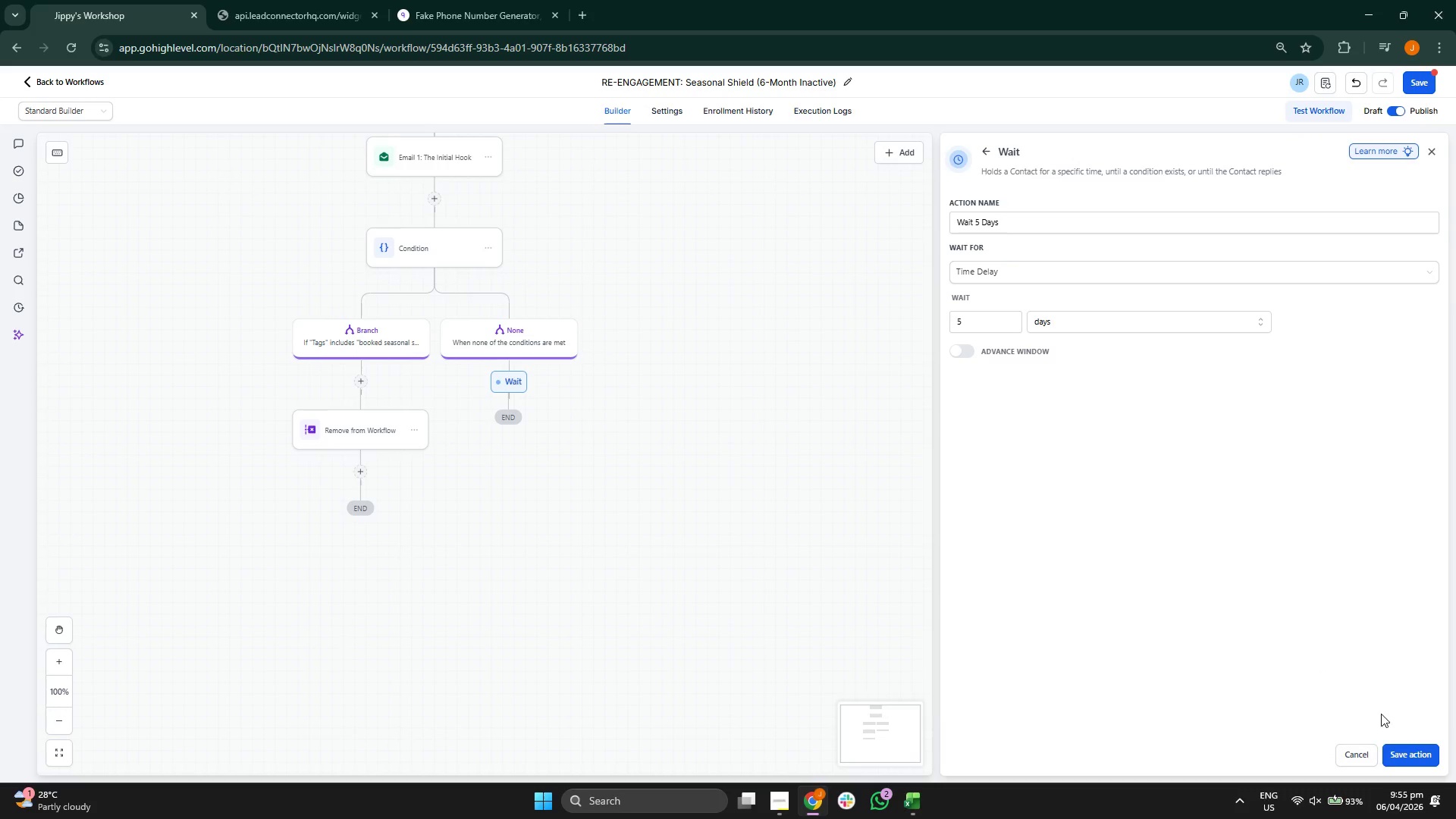 
left_click([1394, 755])
 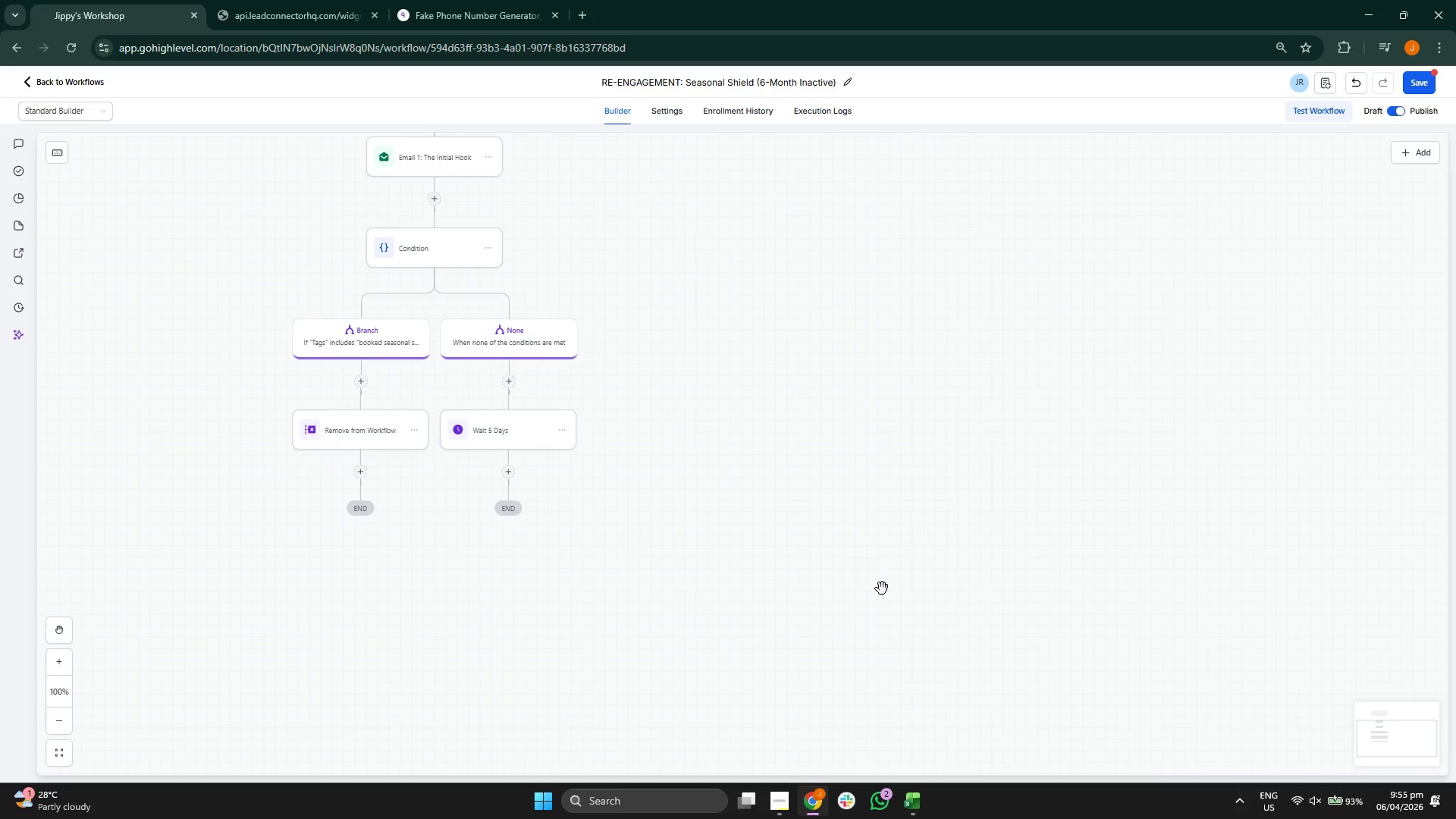 
left_click_drag(start_coordinate=[846, 558], to_coordinate=[864, 491])
 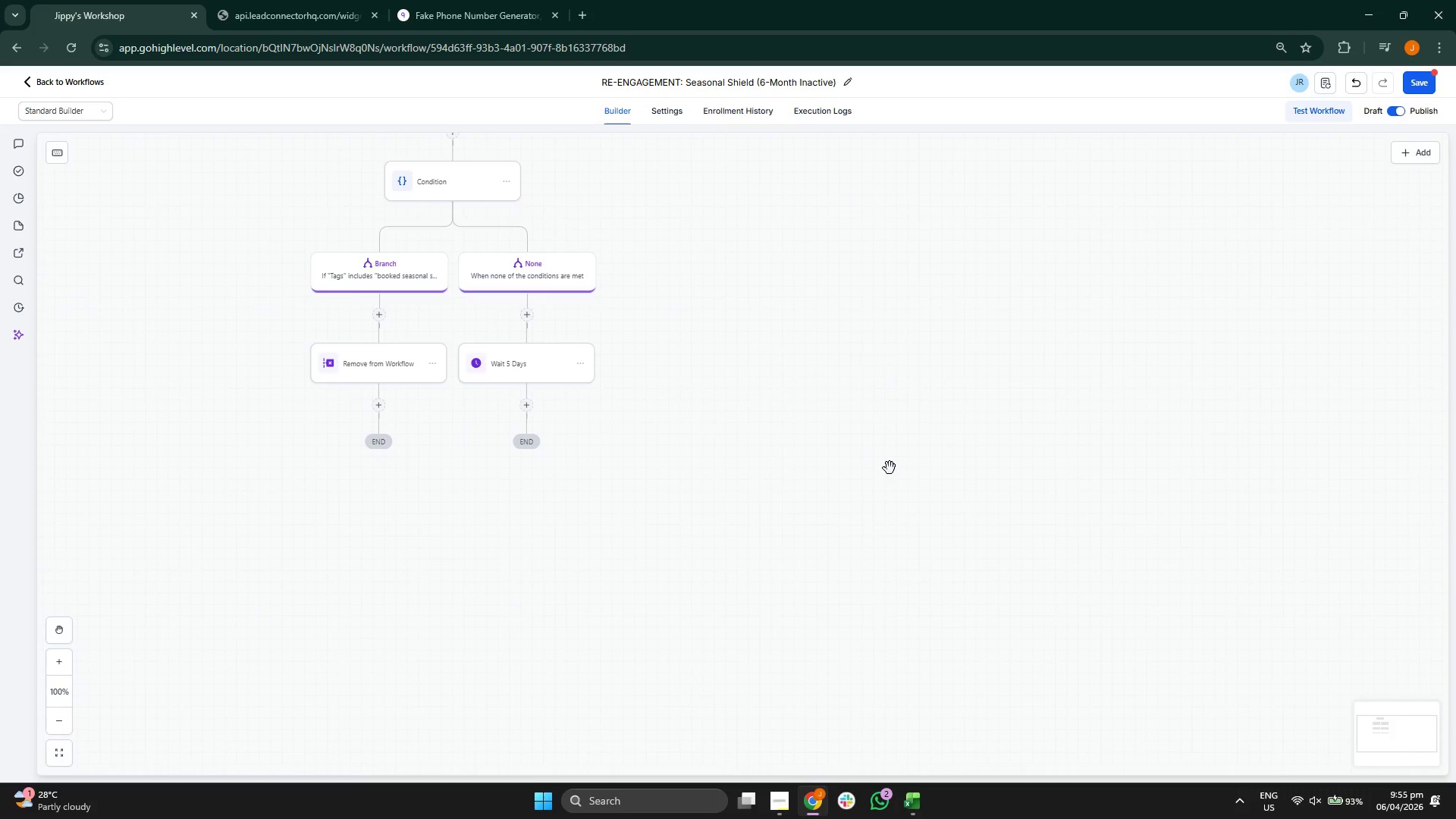 
left_click_drag(start_coordinate=[877, 472], to_coordinate=[881, 466])
 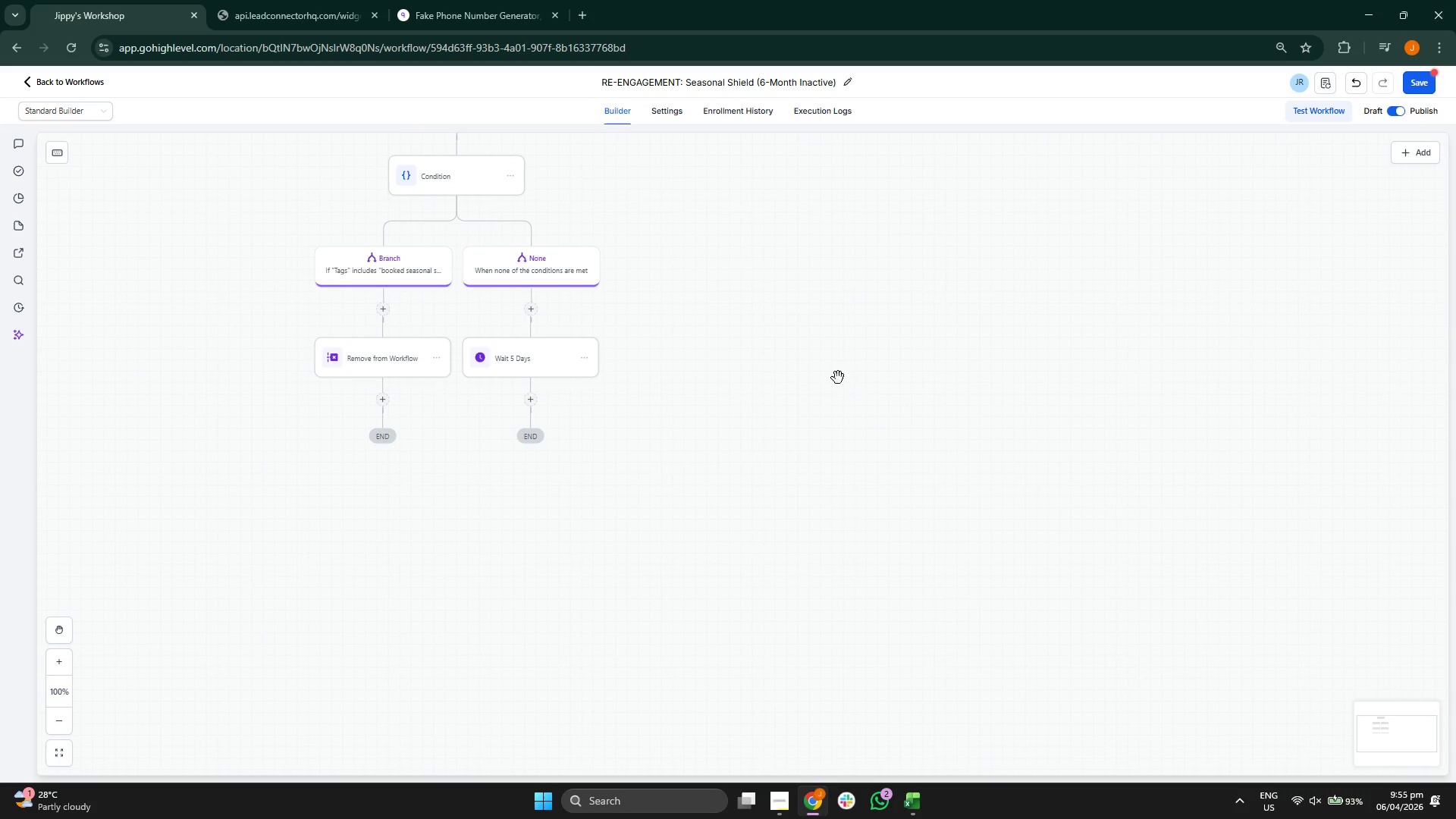 
left_click_drag(start_coordinate=[839, 394], to_coordinate=[830, 461])
 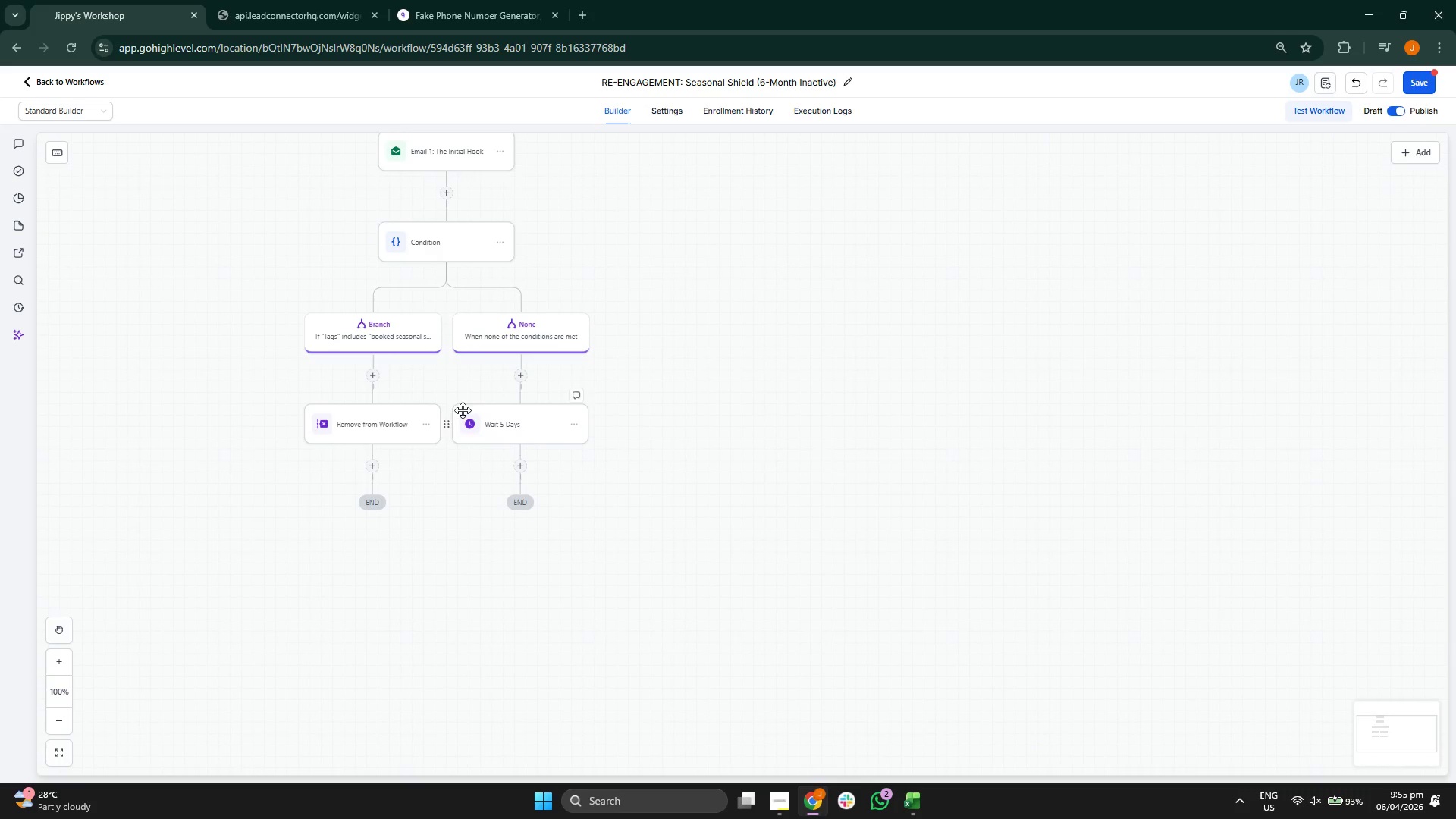 
left_click_drag(start_coordinate=[756, 386], to_coordinate=[759, 401])
 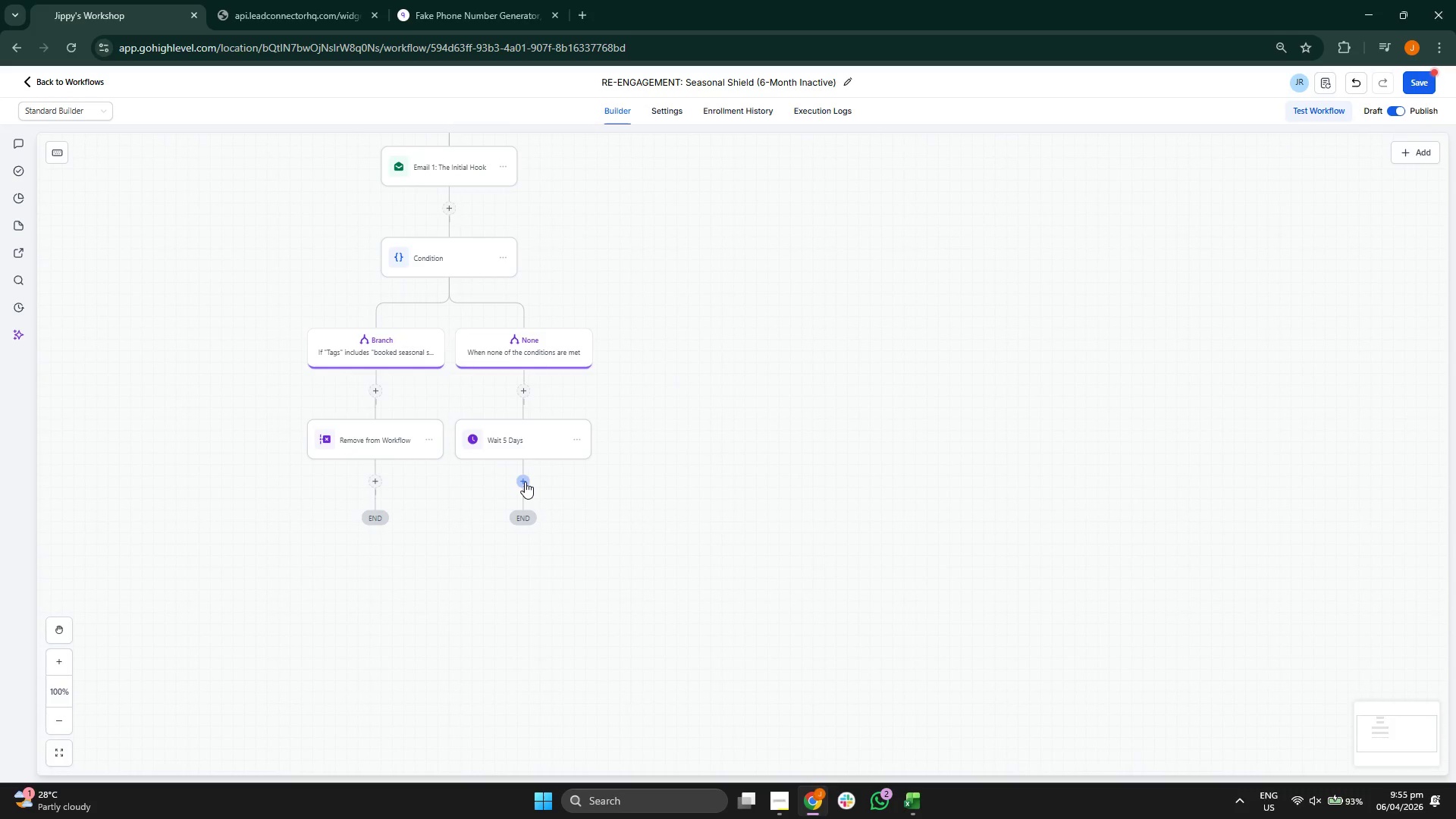 
left_click([525, 482])
 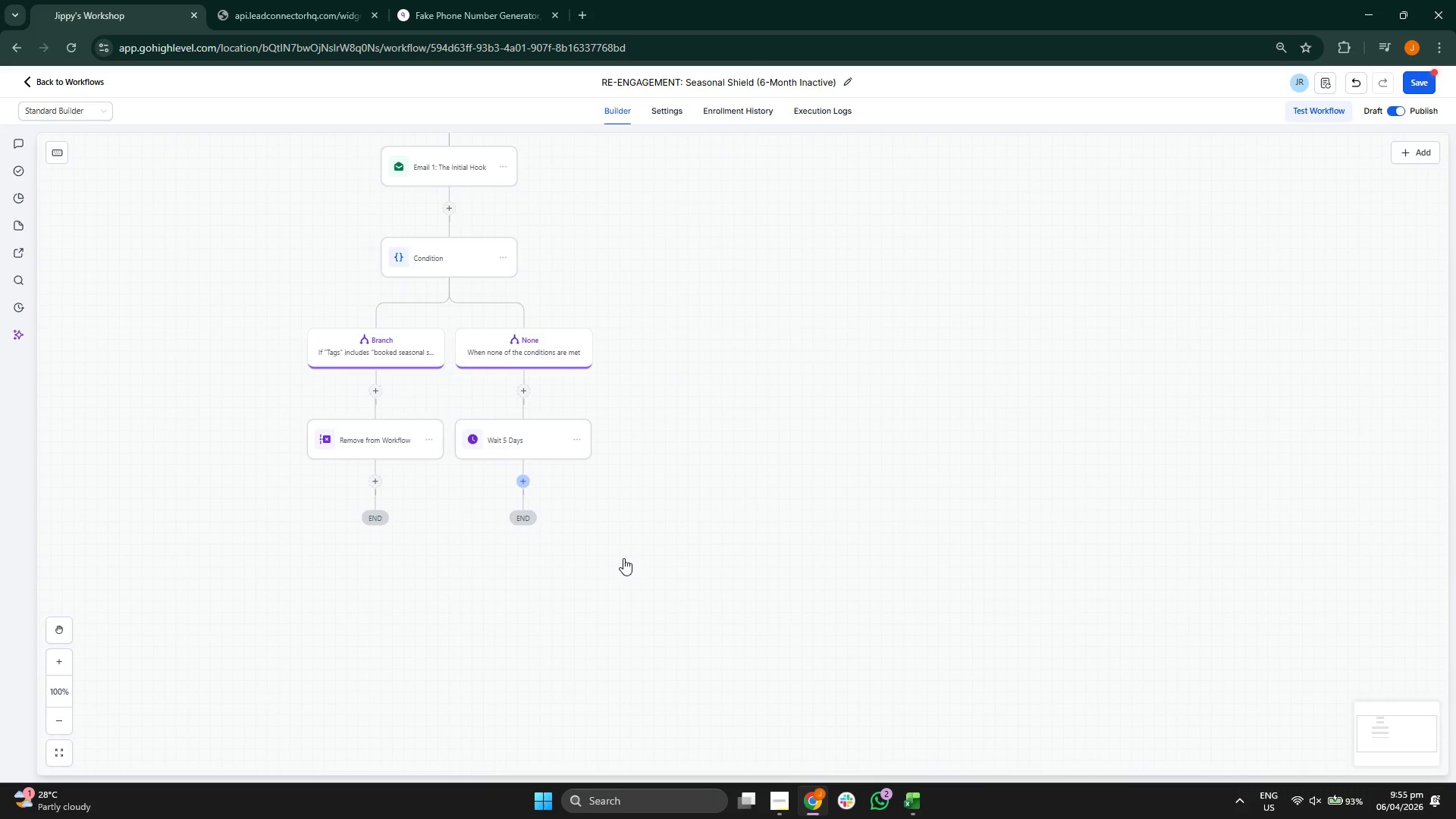 
left_click_drag(start_coordinate=[623, 558], to_coordinate=[626, 494])
 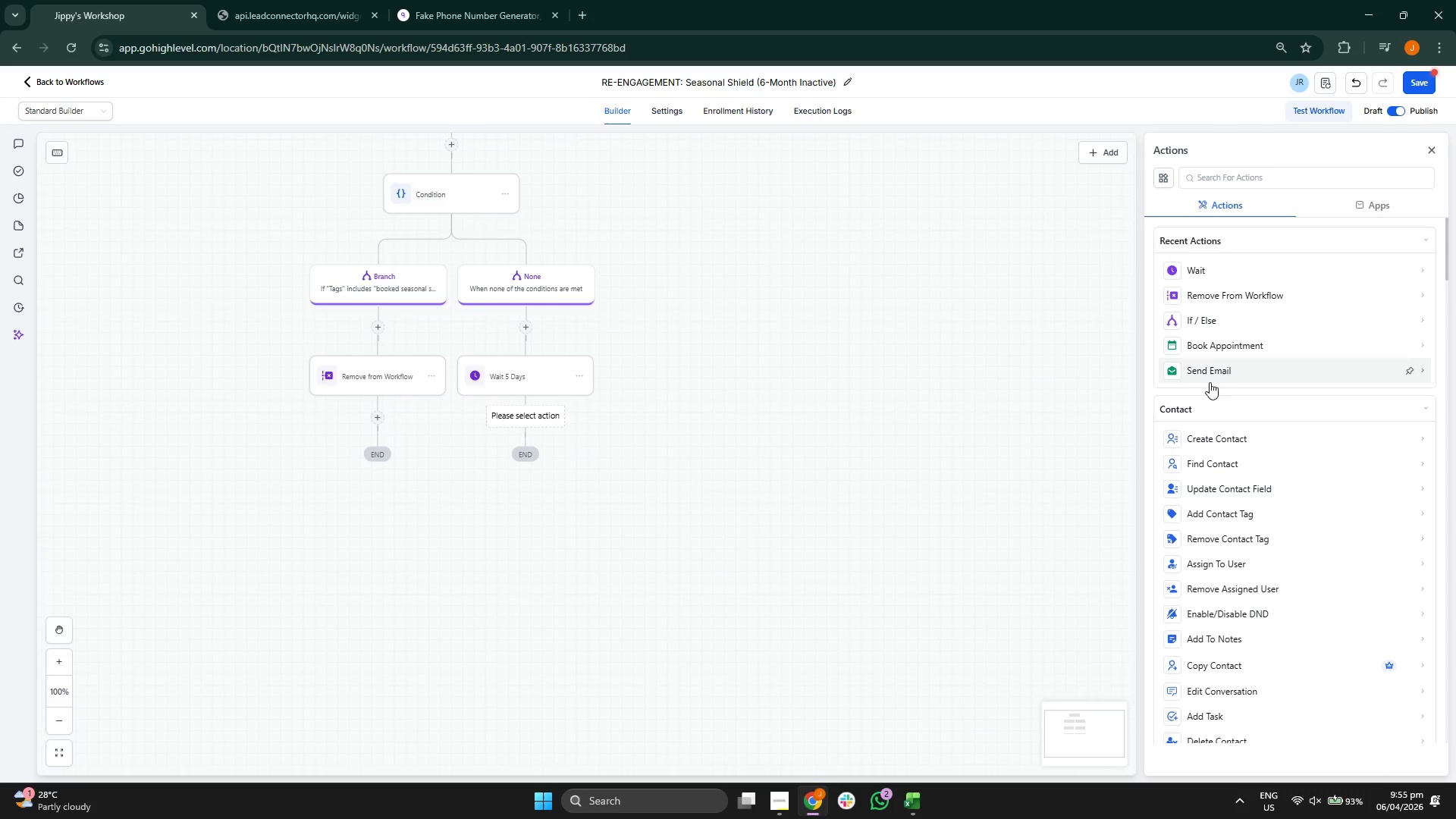 
left_click([1240, 365])
 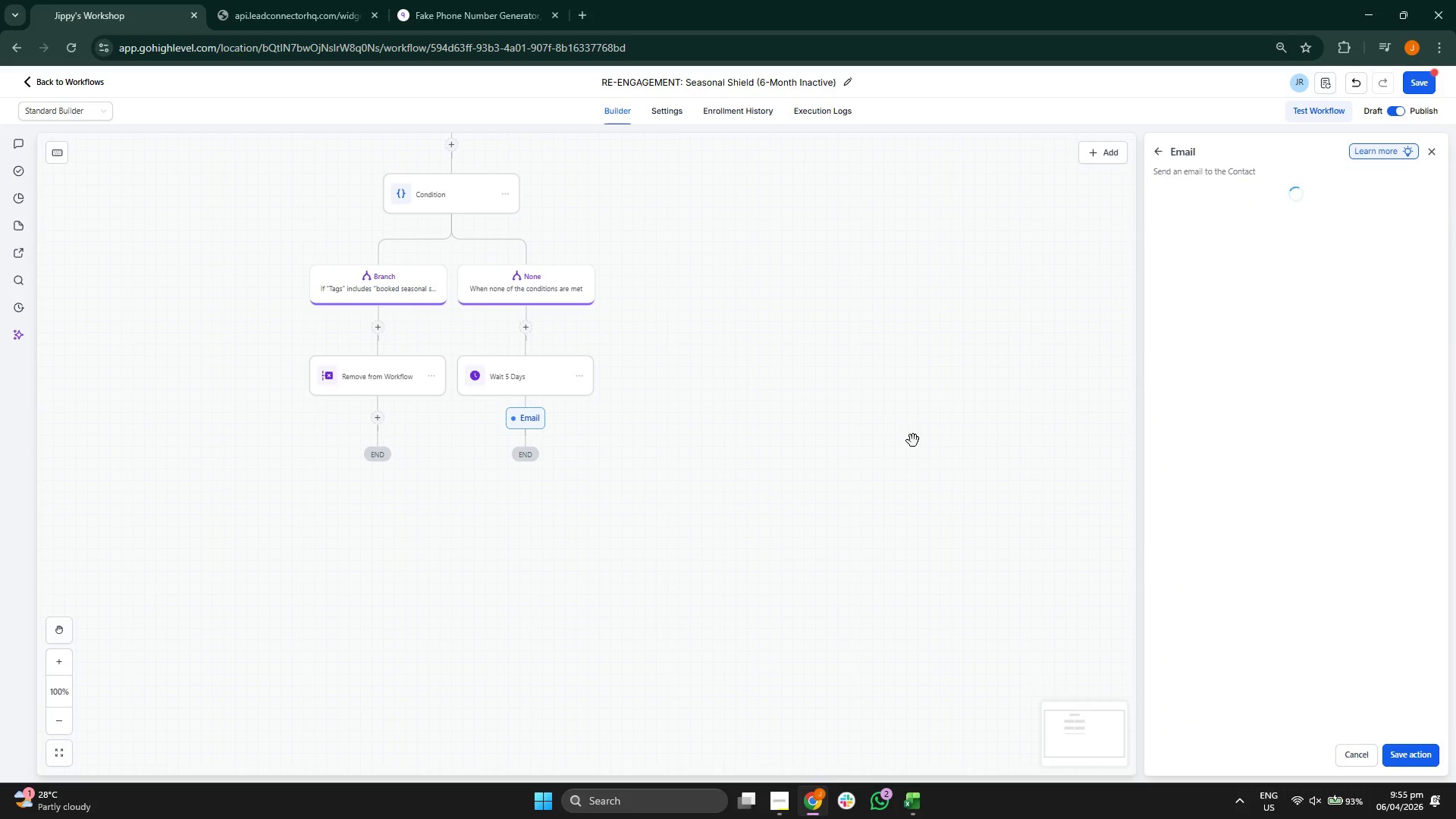 
left_click_drag(start_coordinate=[845, 423], to_coordinate=[816, 453])
 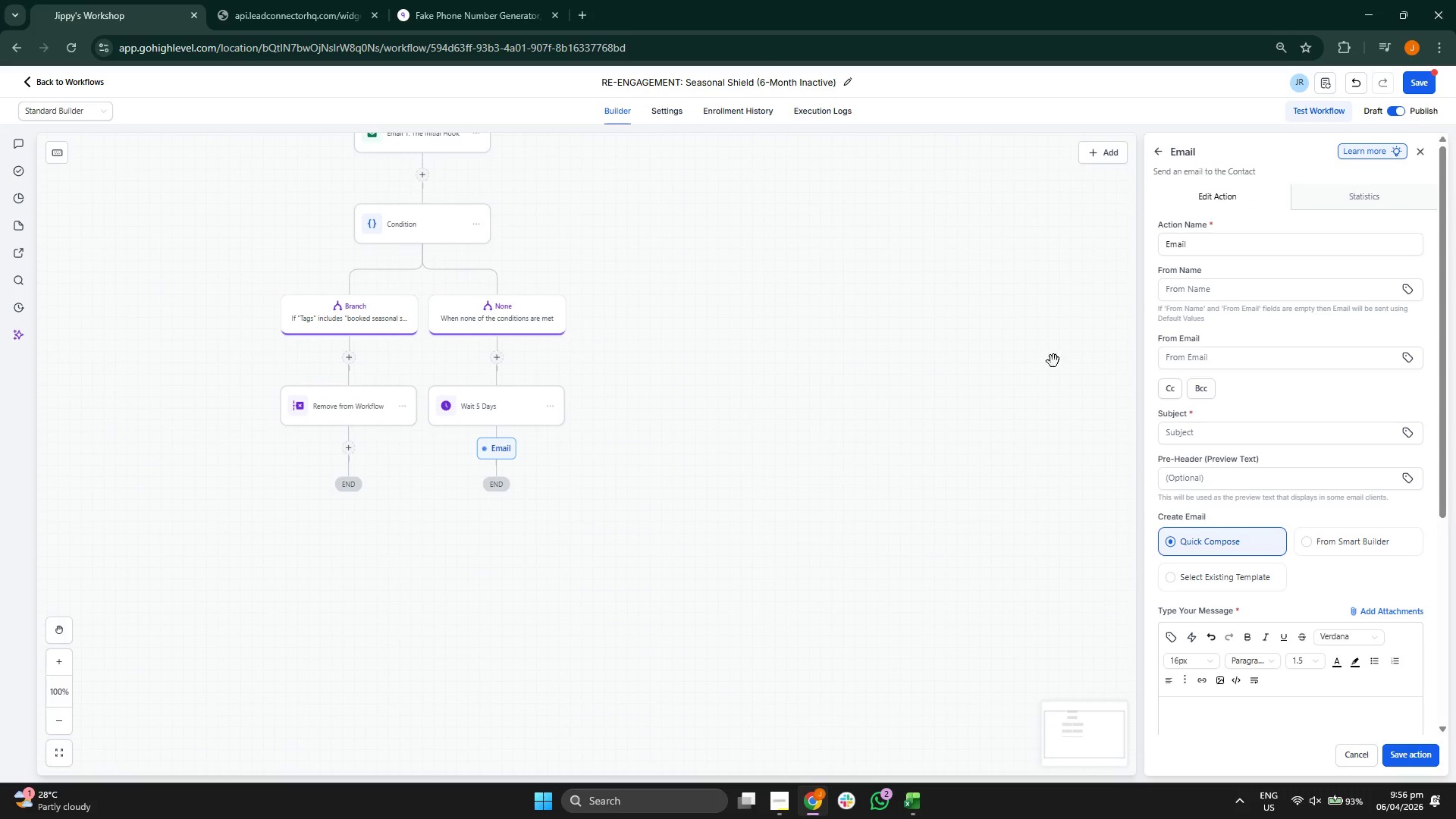 
left_click([1246, 239])
 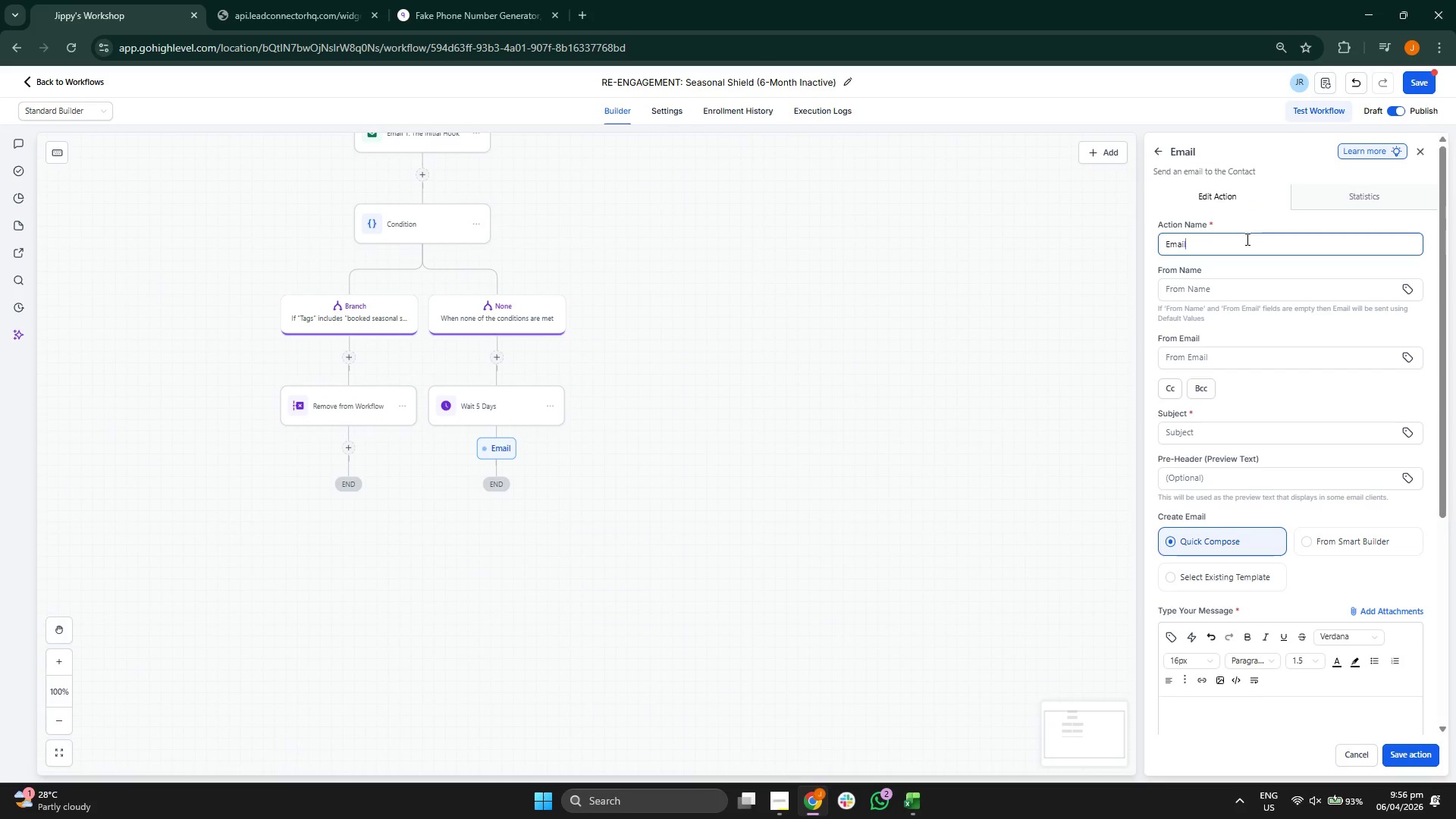 
key(Space)
 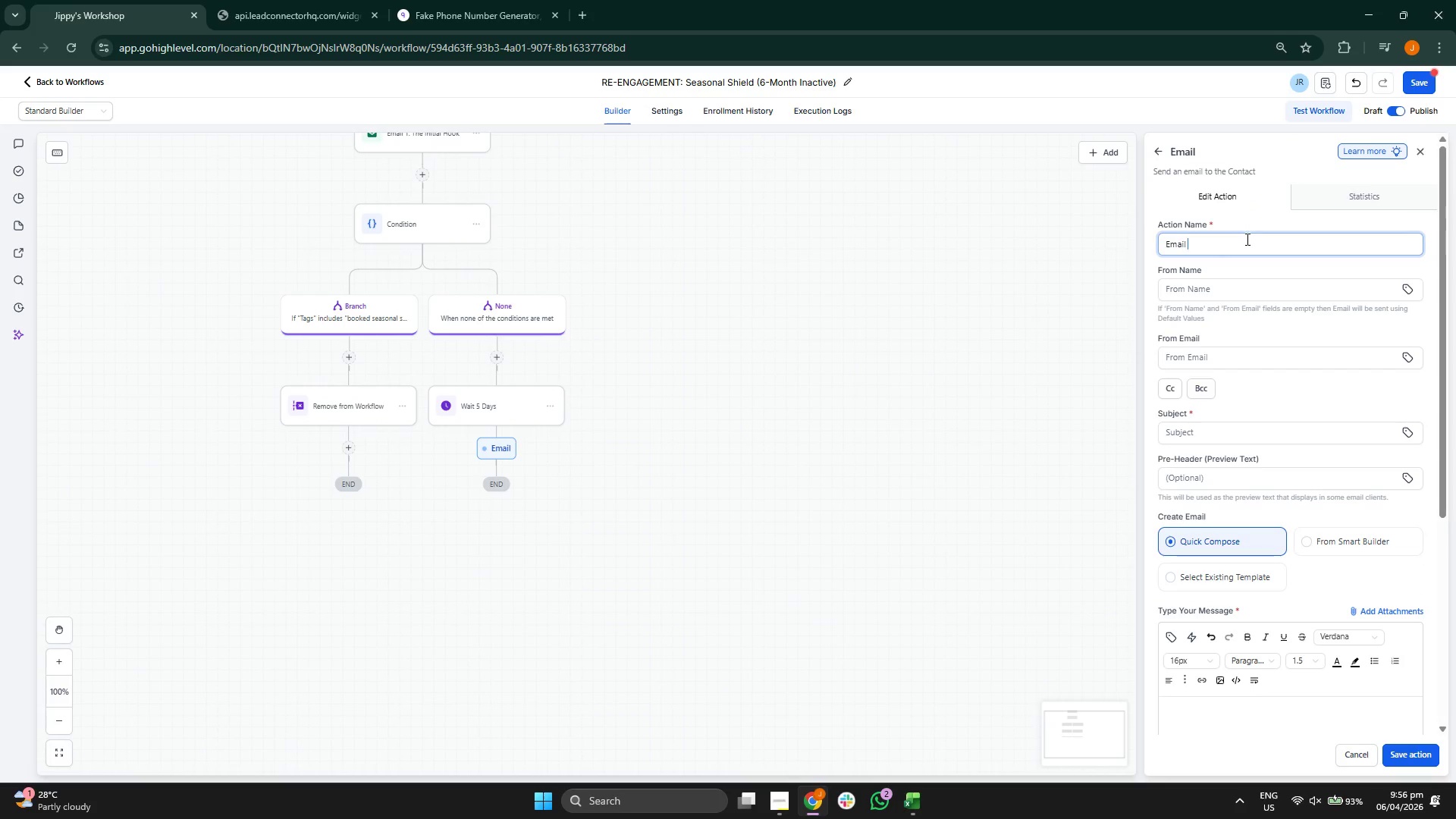 
key(2)
 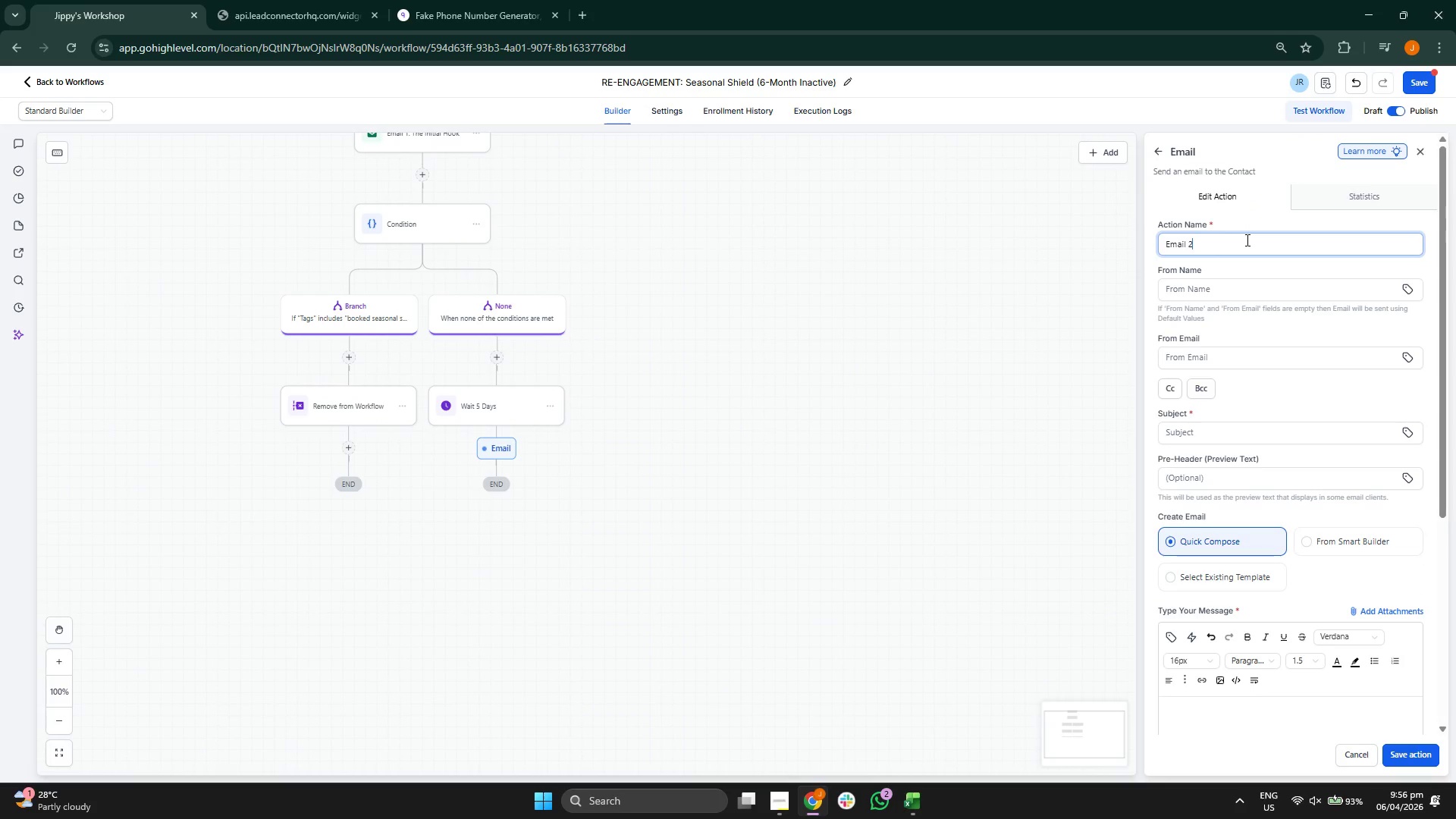 
key(Shift+Semicolon)
 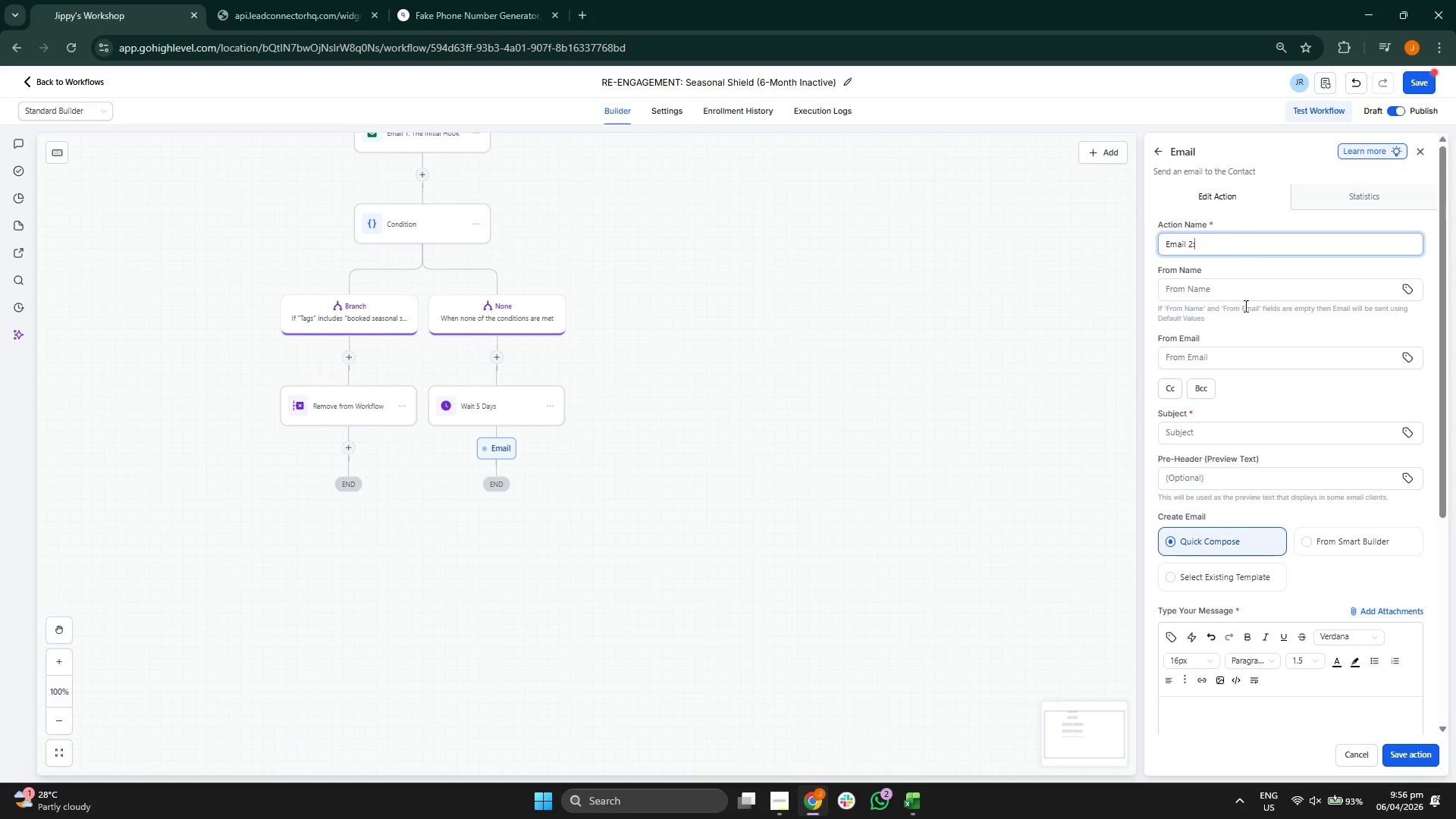 
scroll: coordinate [1301, 429], scroll_direction: down, amount: 4.0
 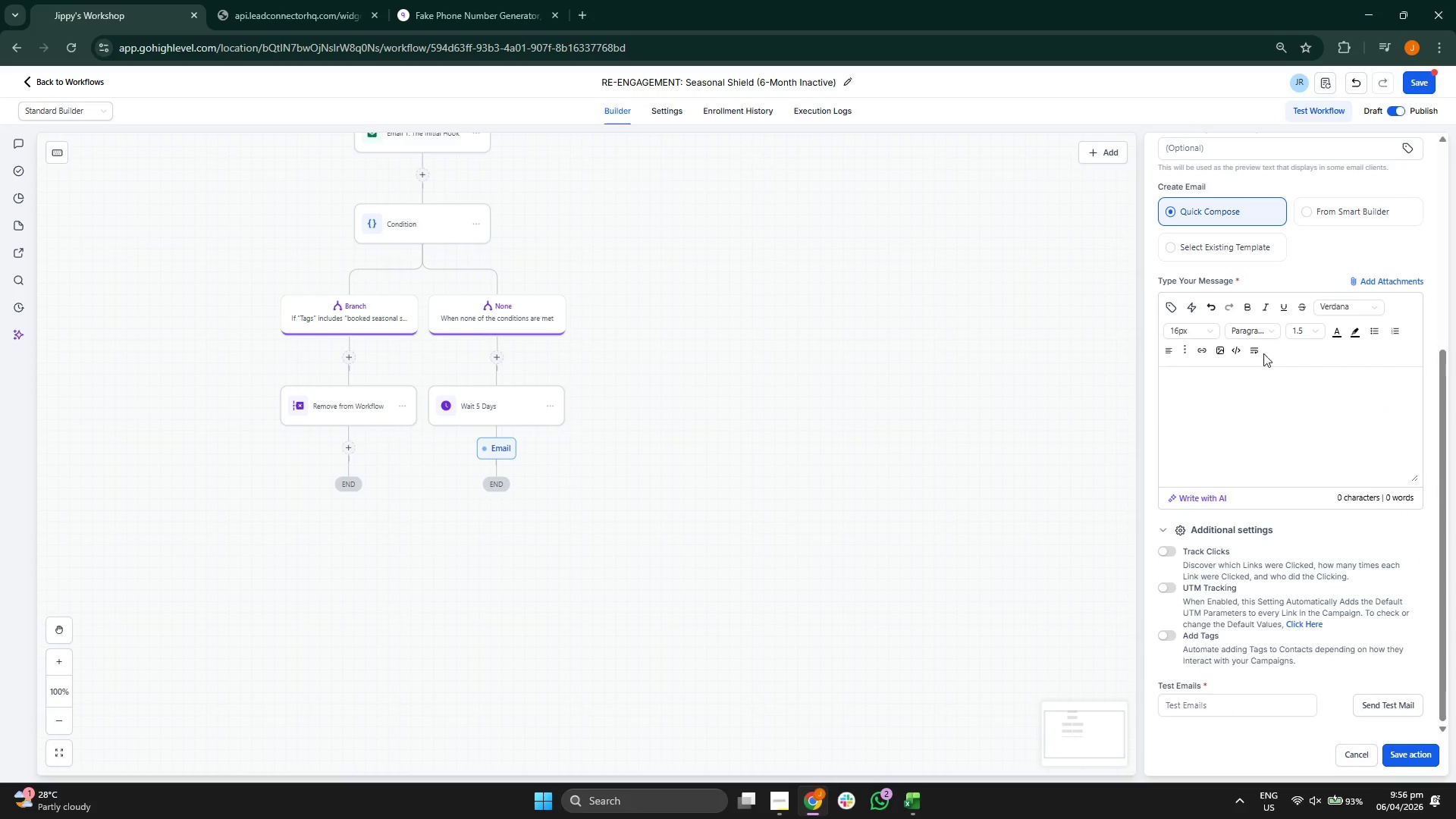 
scroll: coordinate [1260, 412], scroll_direction: up, amount: 7.0
 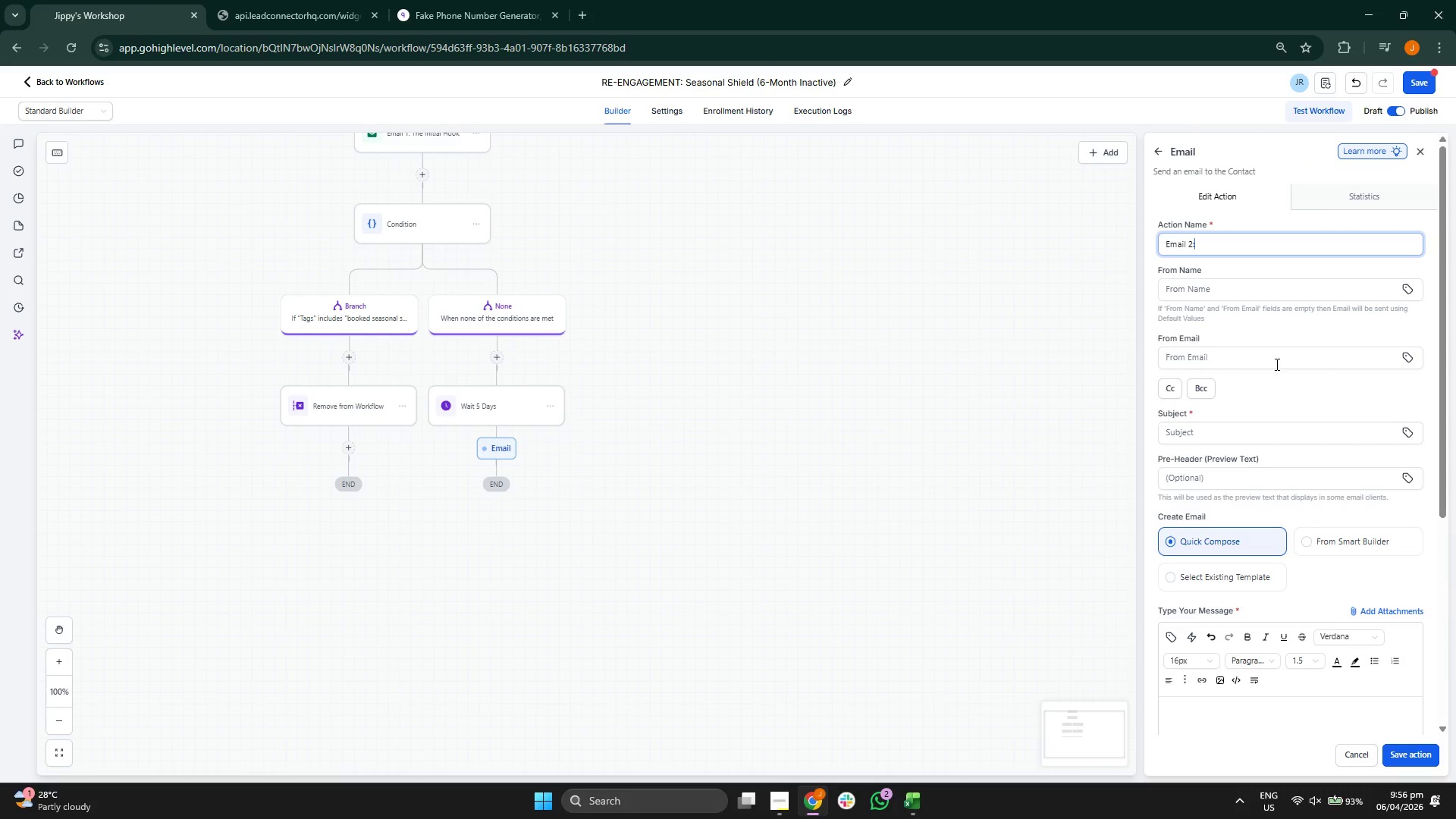 
left_click([1235, 246])
 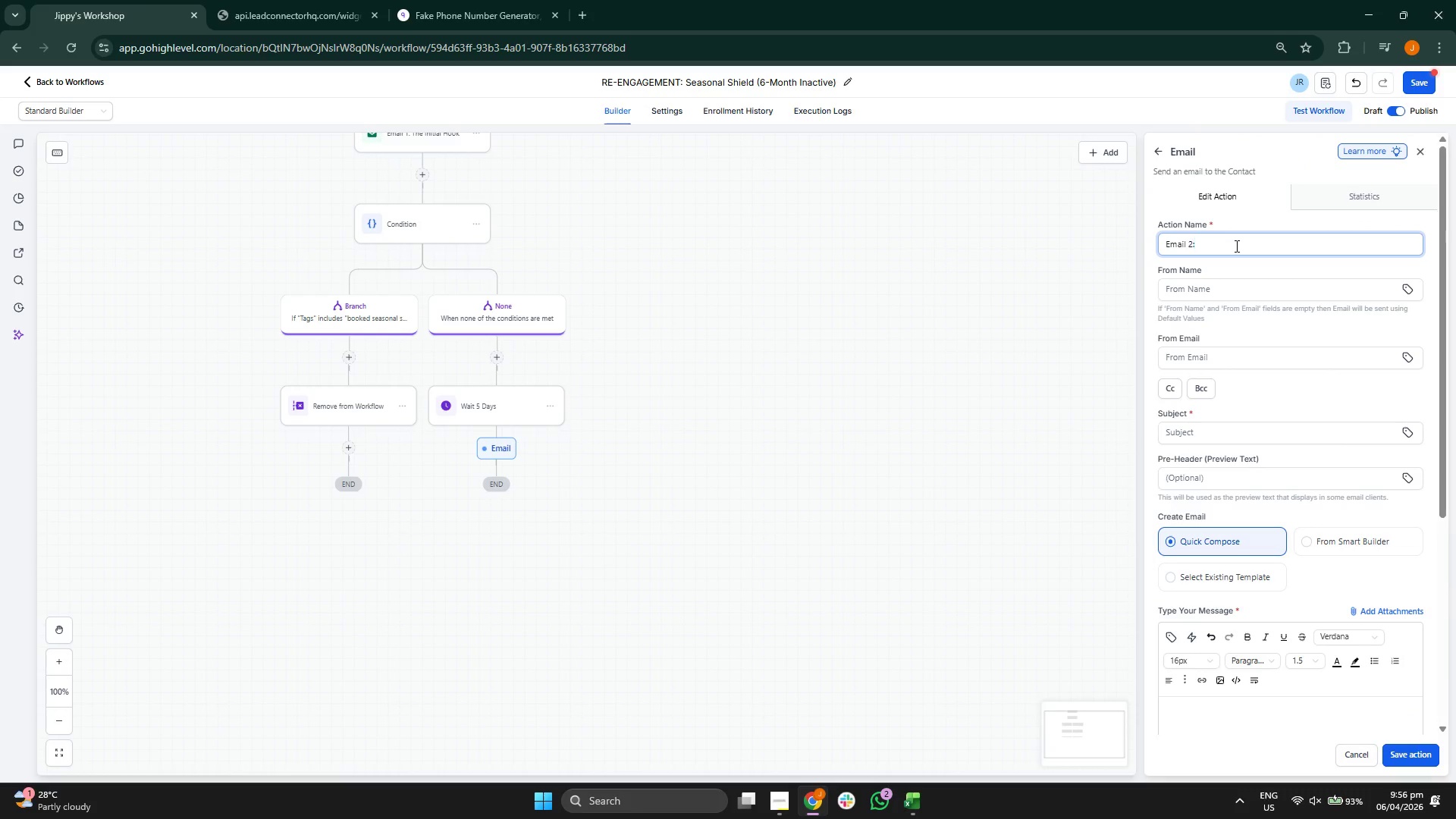 
type( Educatu)
key(Backspace)
type(ional/Va)
key(Backspace)
type(ale)
key(Backspace)
type(ue)
 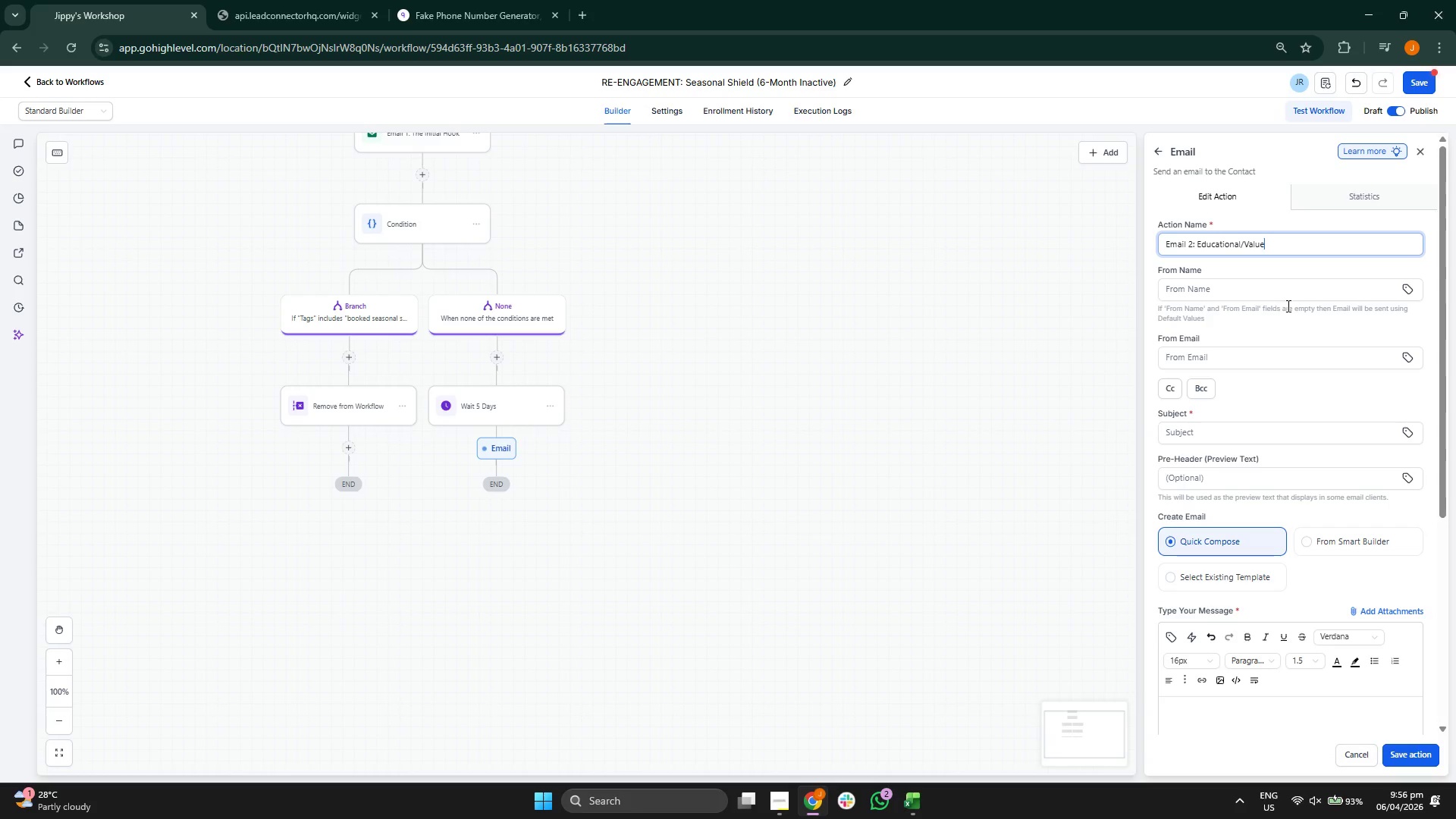 
scroll: coordinate [1287, 346], scroll_direction: down, amount: 1.0
 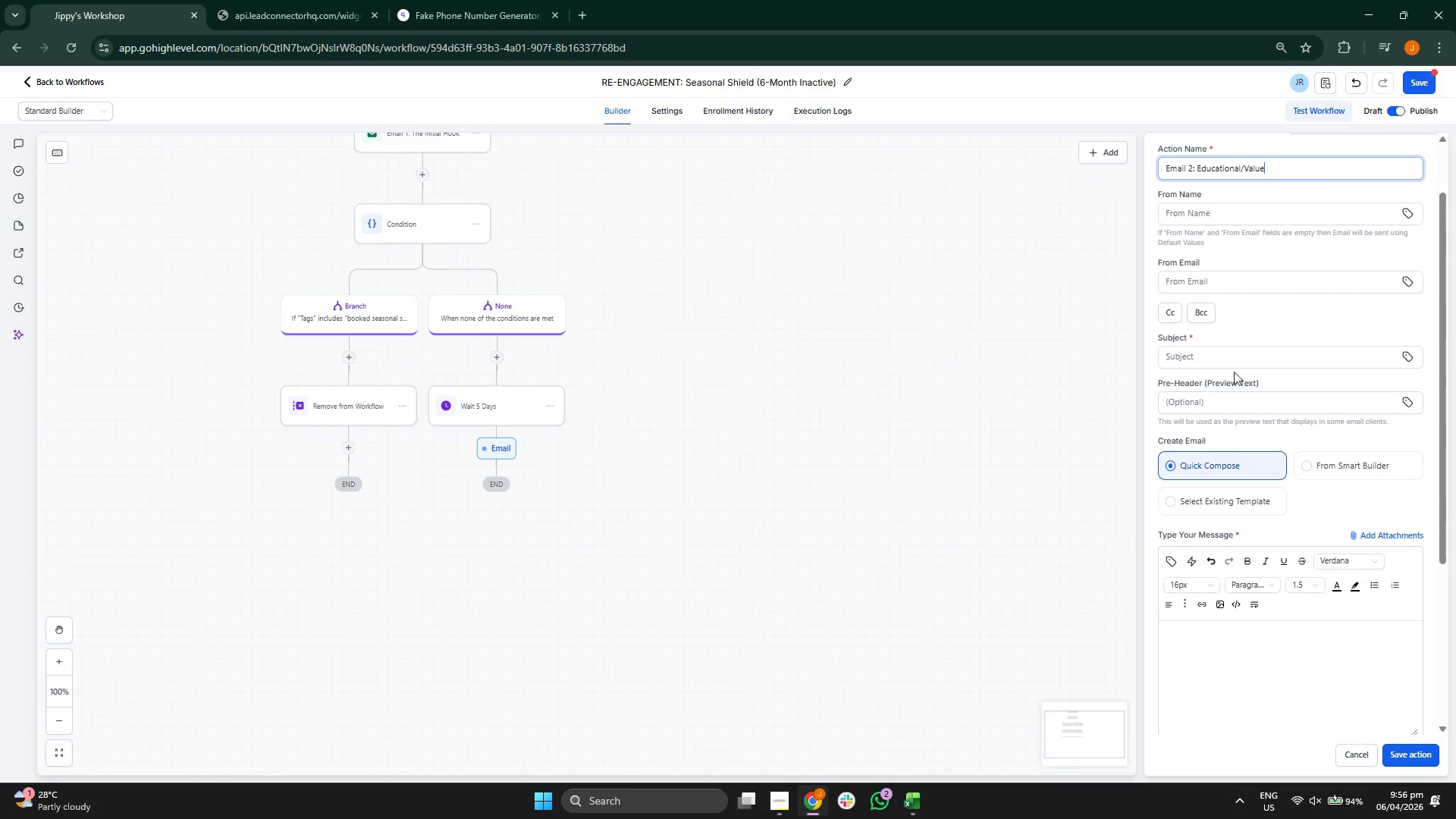 
left_click([1230, 365])
 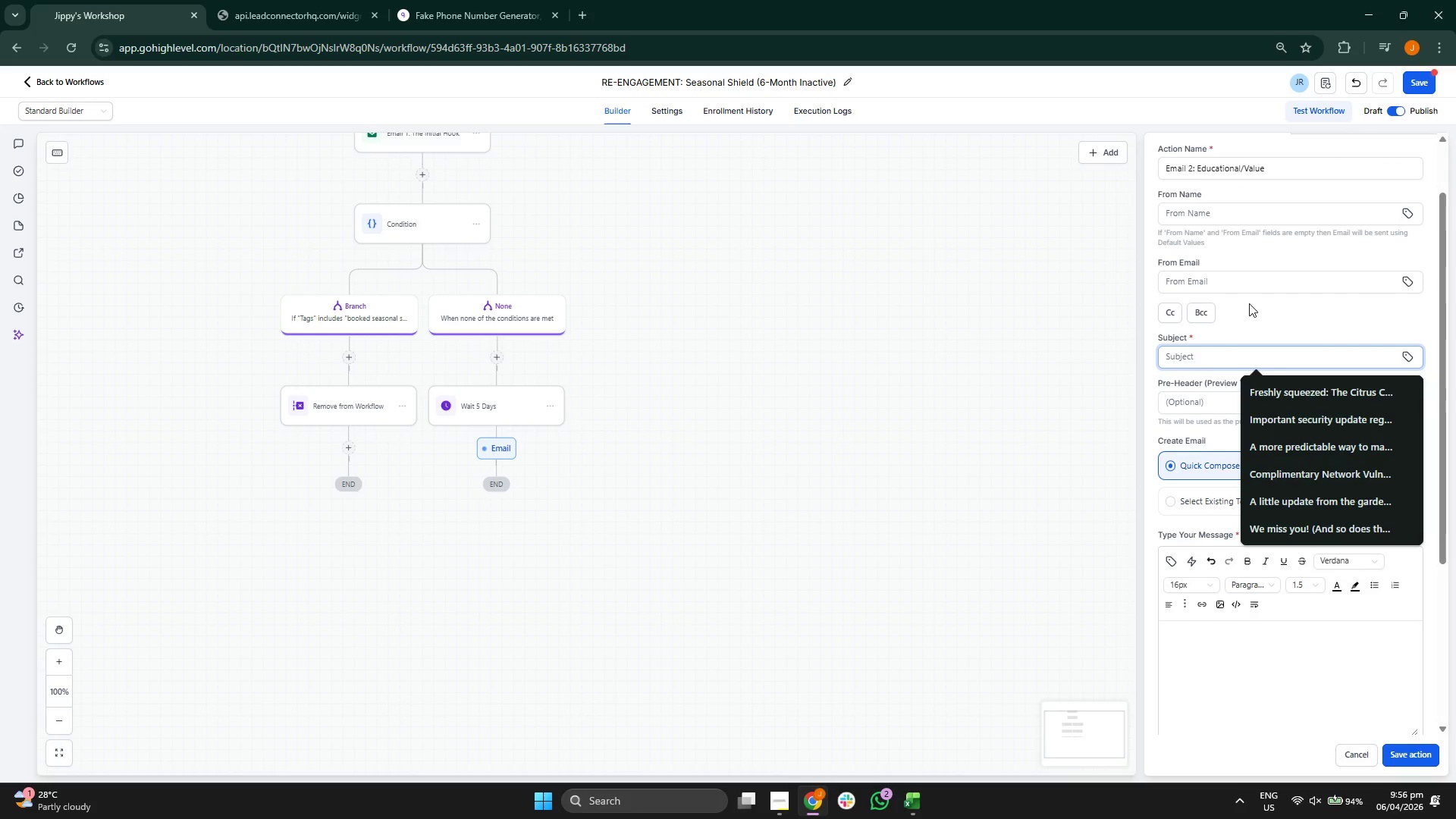 
type(Scinece)
key(Backspace)
key(Backspace)
key(Backspace)
key(Backspace)
type(ence of the Shield: Maintaining your )
 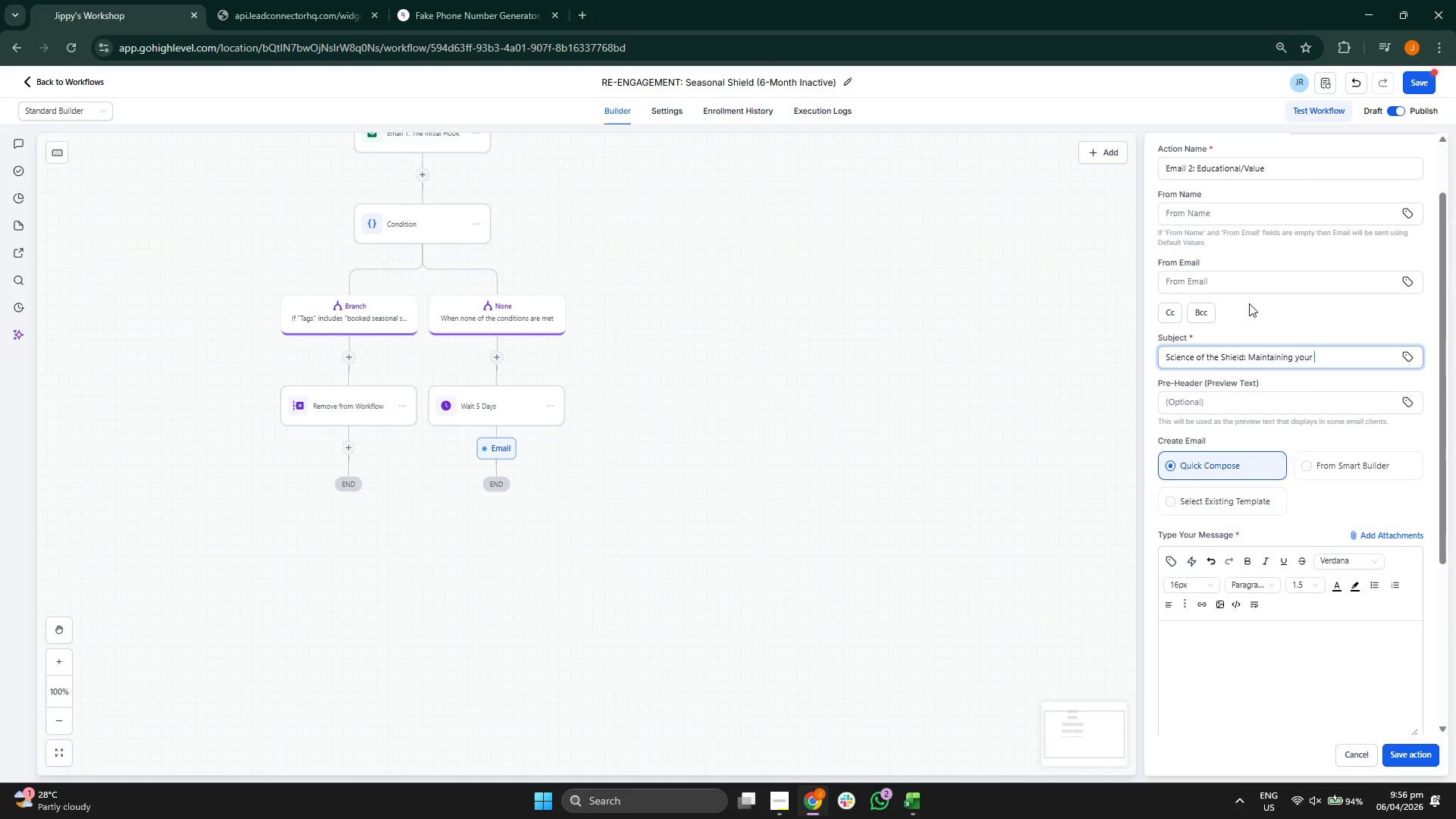 
left_click([1415, 354])
 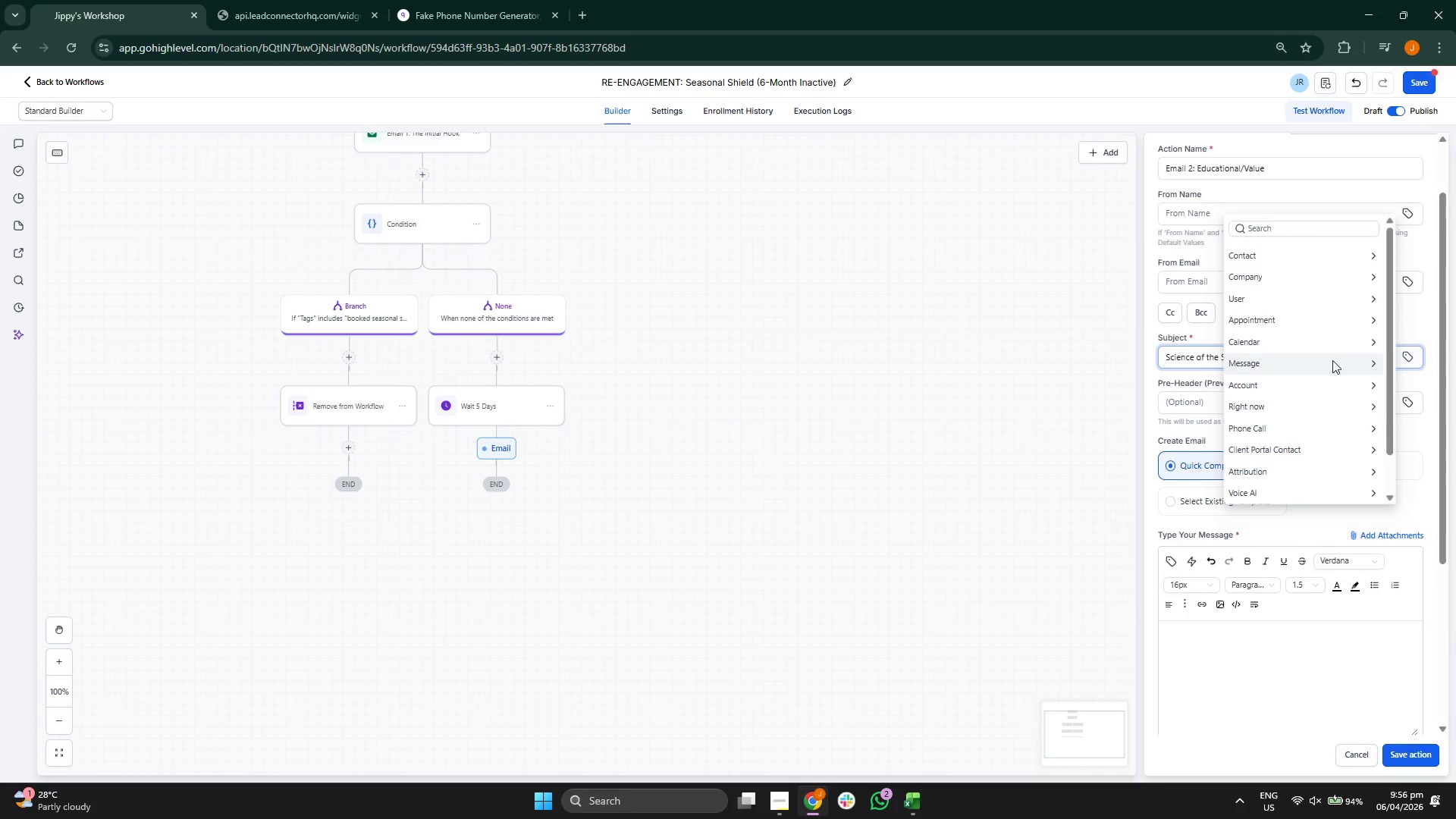 
scroll: coordinate [1308, 363], scroll_direction: down, amount: 4.0
 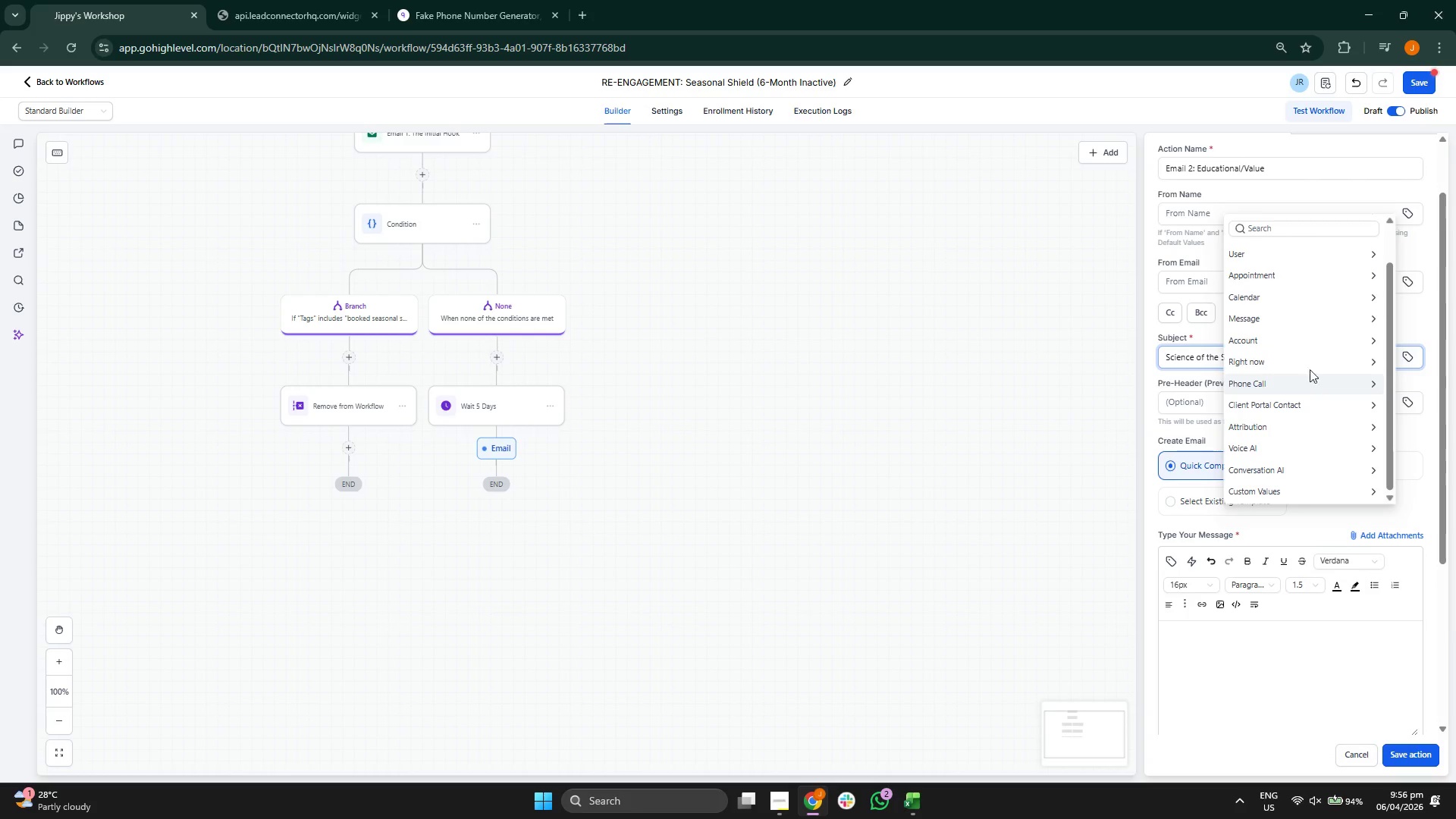 
scroll: coordinate [1309, 368], scroll_direction: up, amount: 2.0
 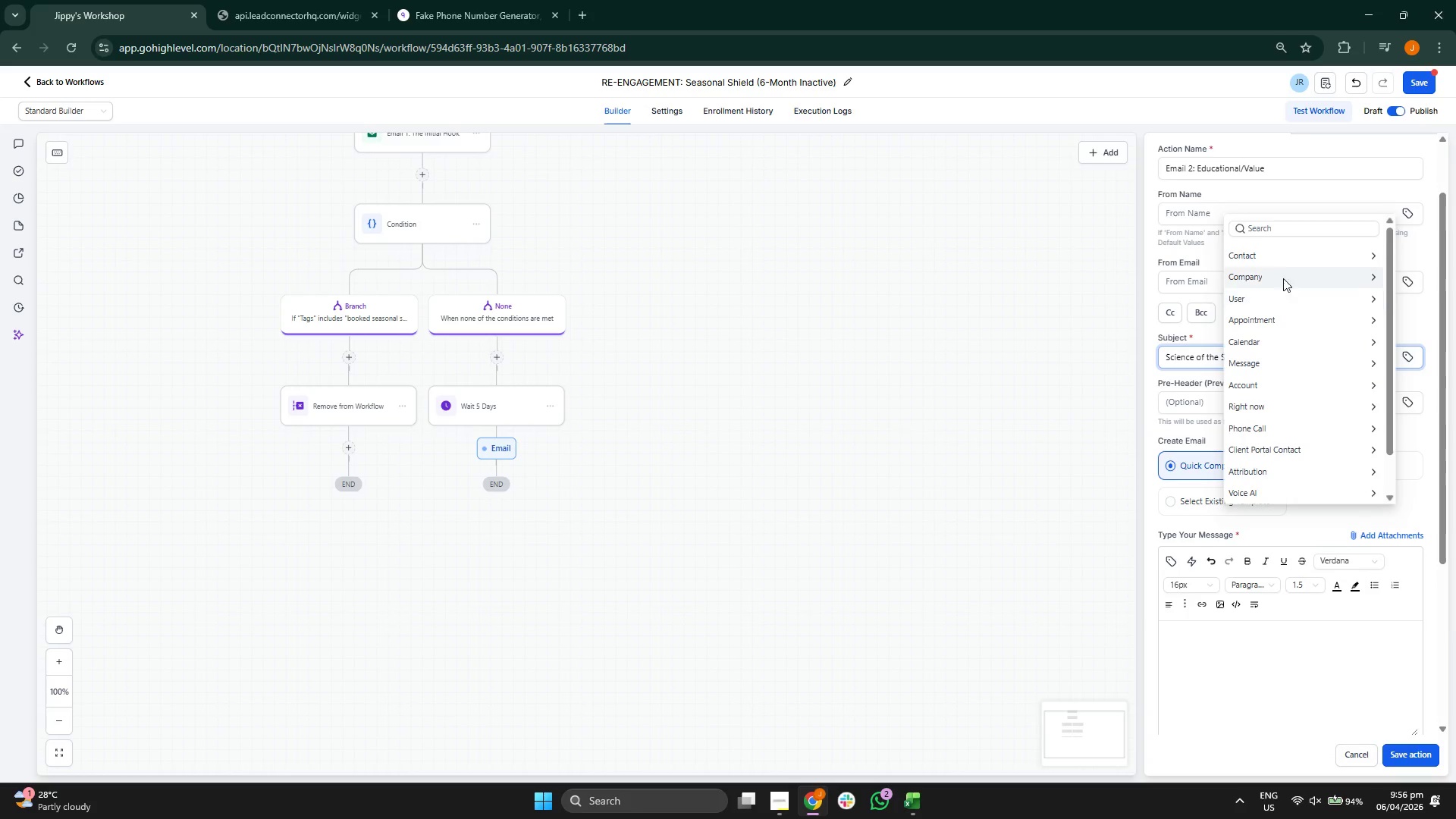 
left_click([1287, 255])
 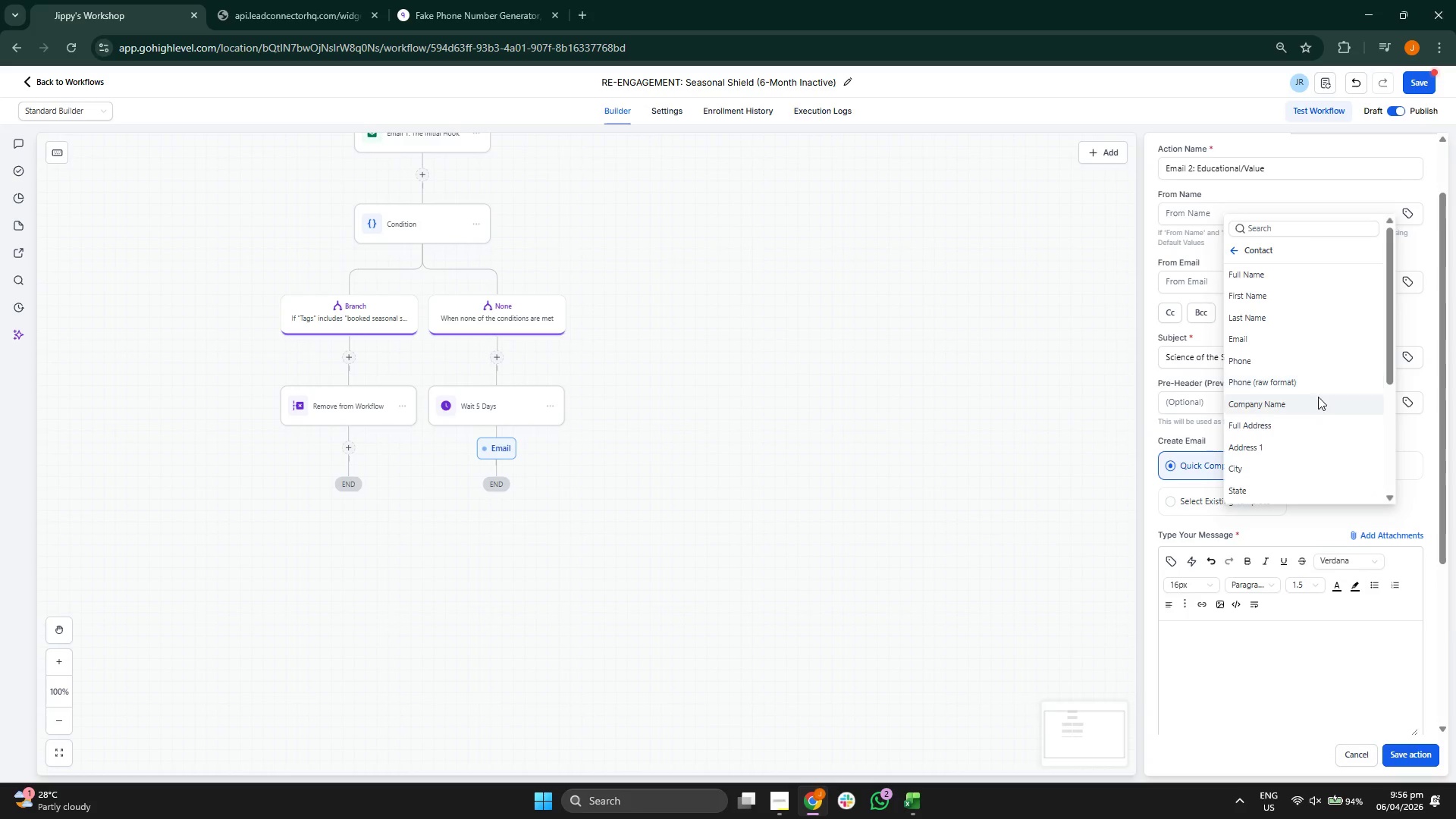 
scroll: coordinate [1310, 424], scroll_direction: down, amount: 5.0
 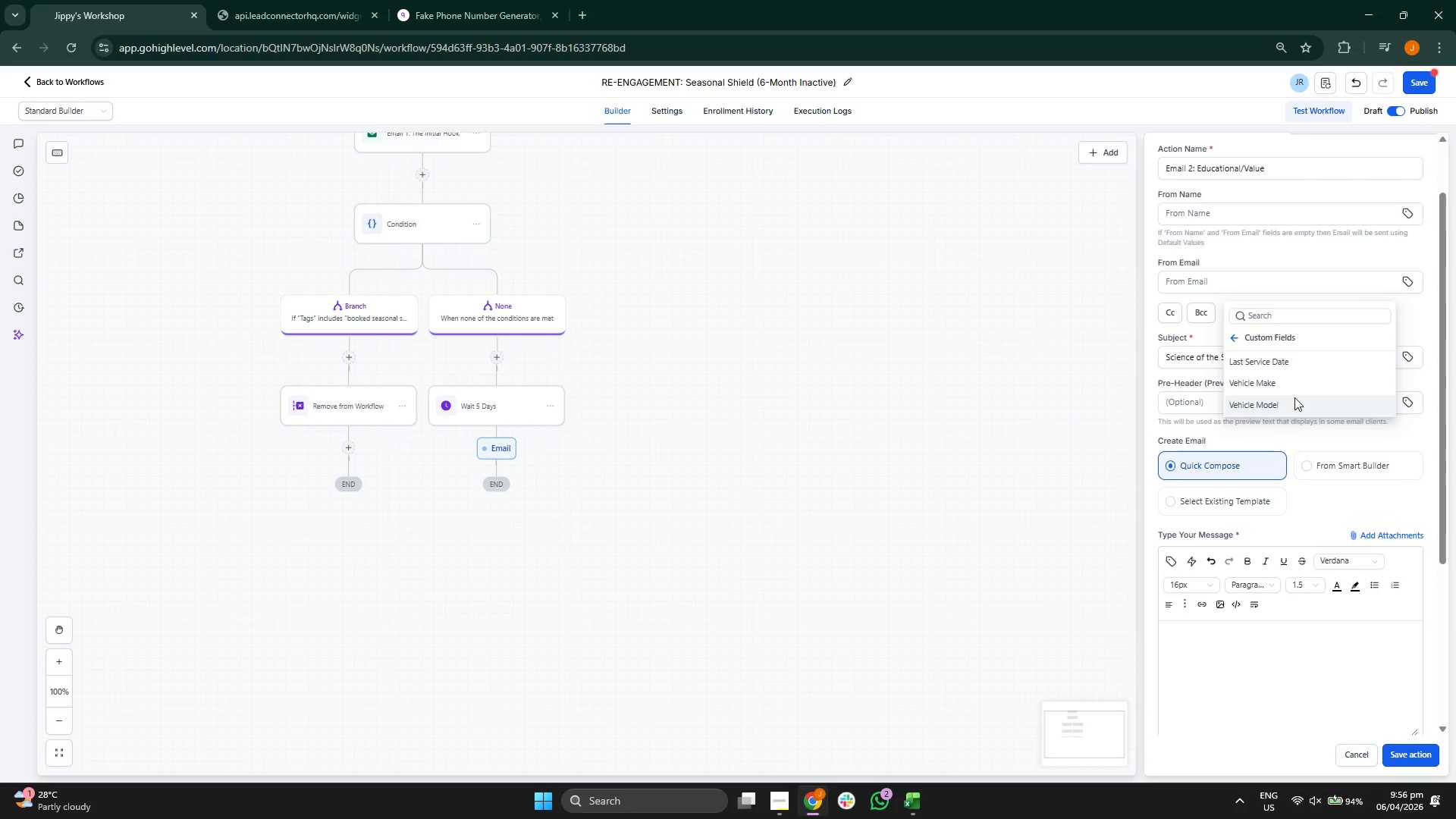 
left_click([1290, 406])
 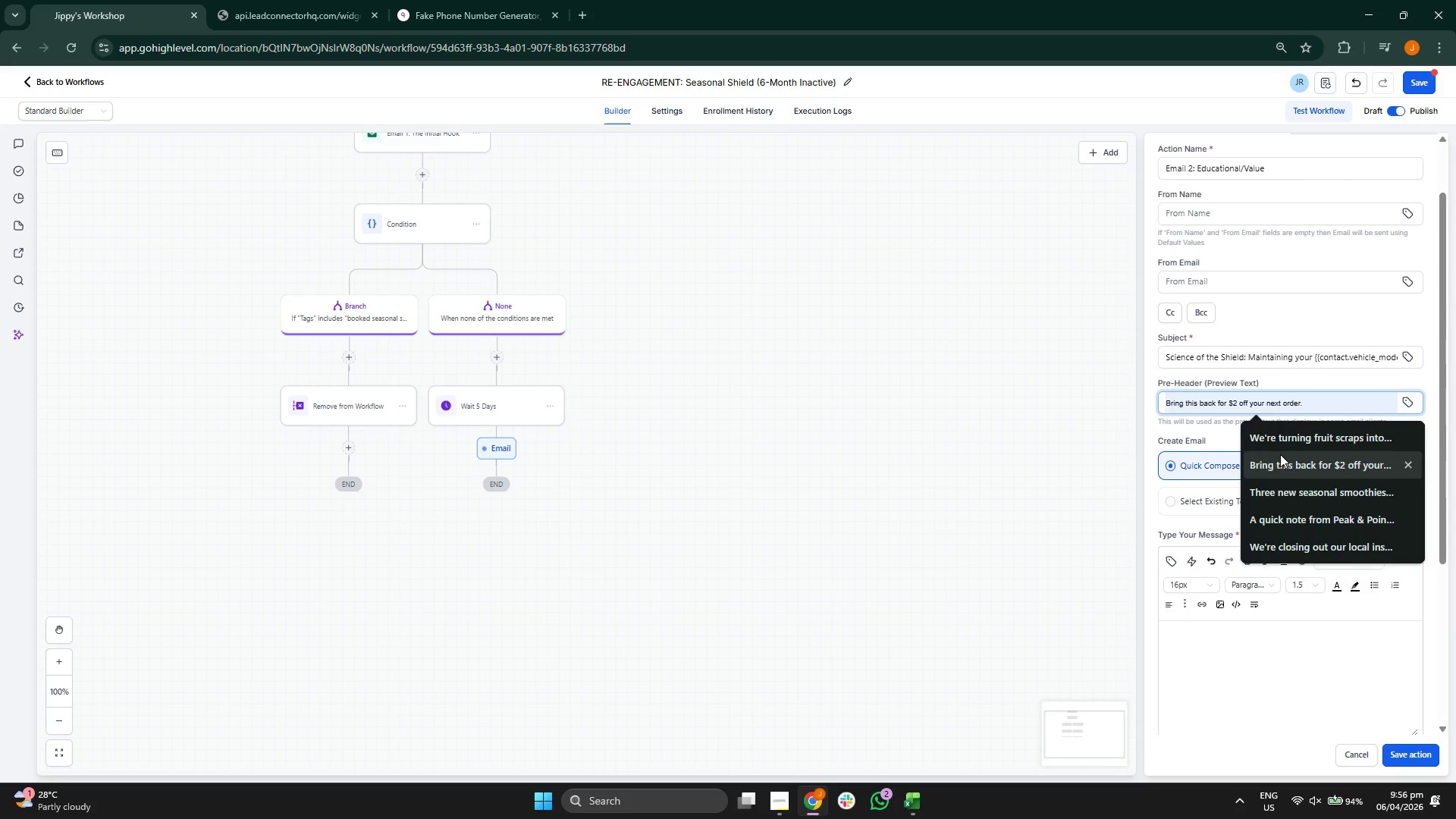 
type(Why "set and forget" doesn't work for hihg)
key(Backspace)
key(Backspace)
type(gh-end paint proten)
key(Backspace)
type(ction)
key(Backspace)
type(n.)
 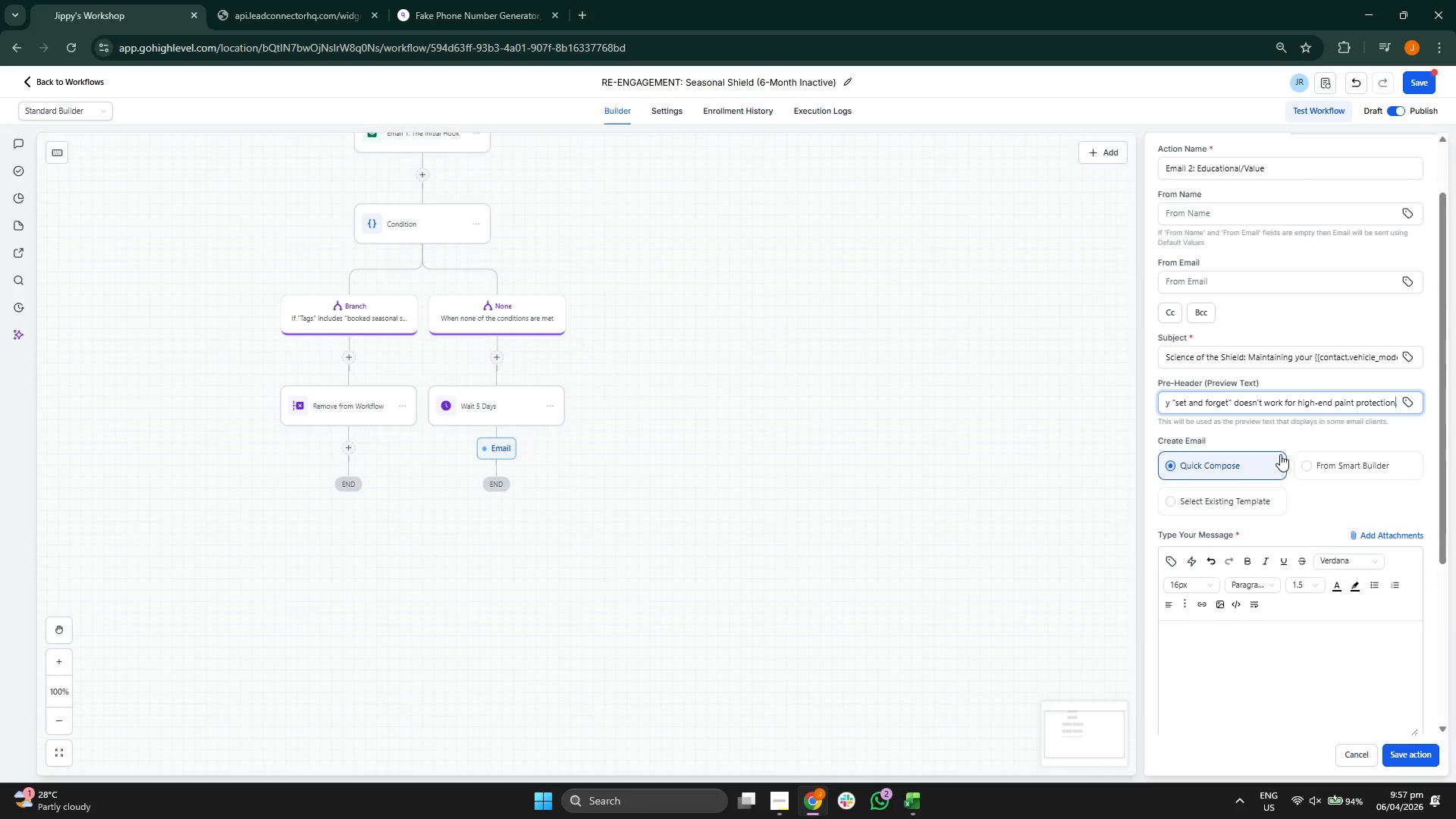 
scroll: coordinate [1276, 522], scroll_direction: down, amount: 3.0
 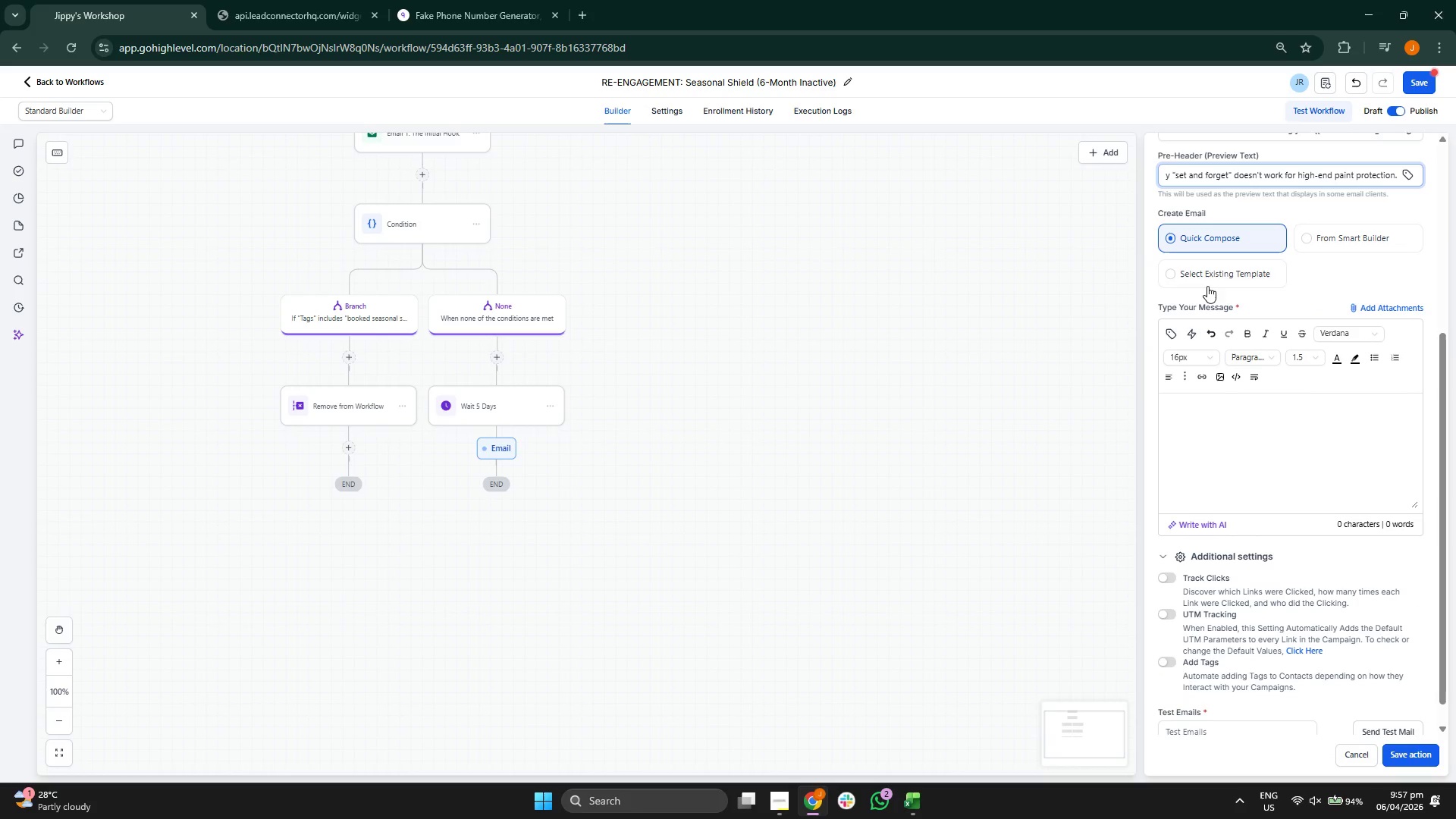 
left_click([1207, 278])
 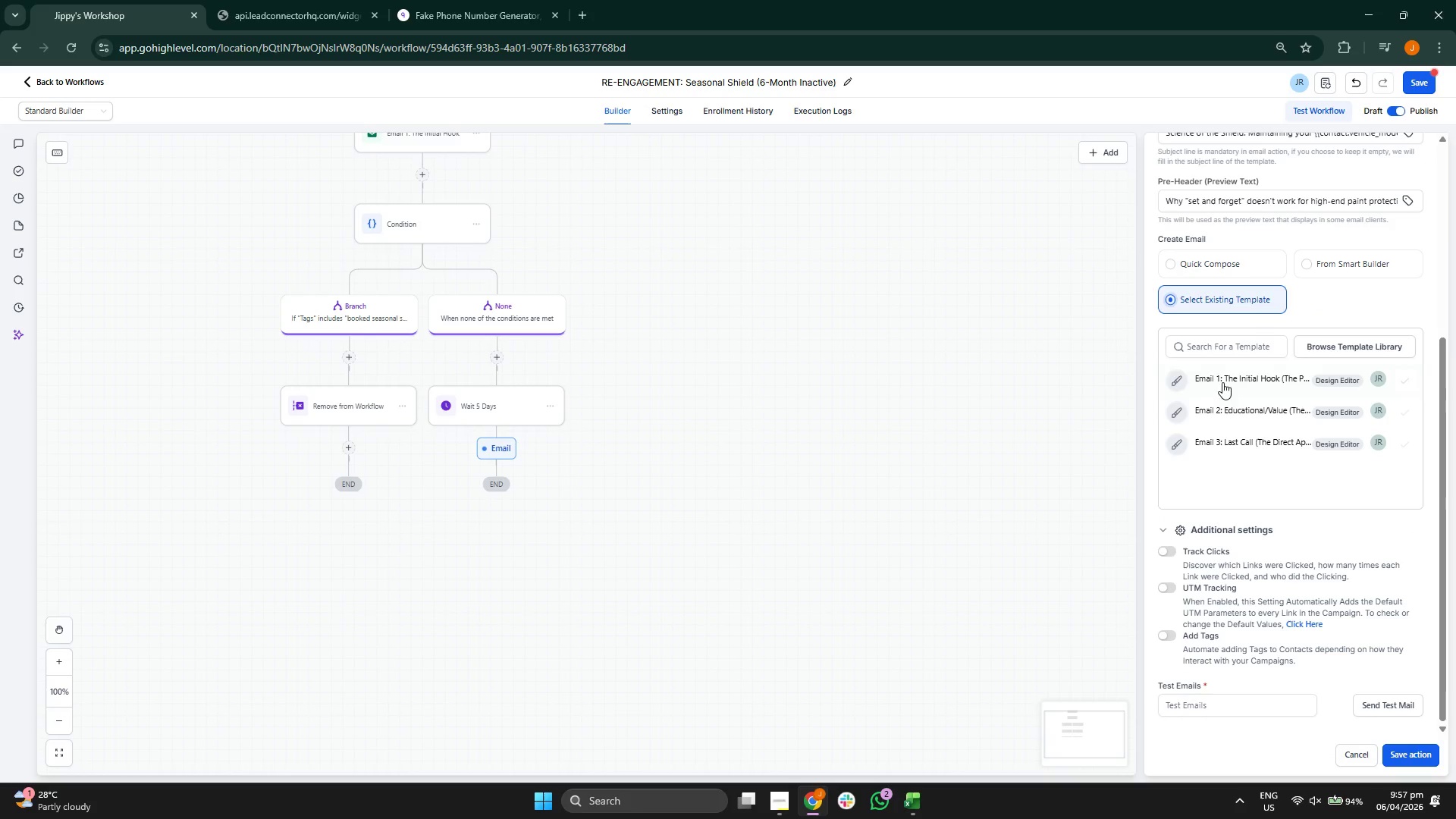 
left_click([1227, 403])
 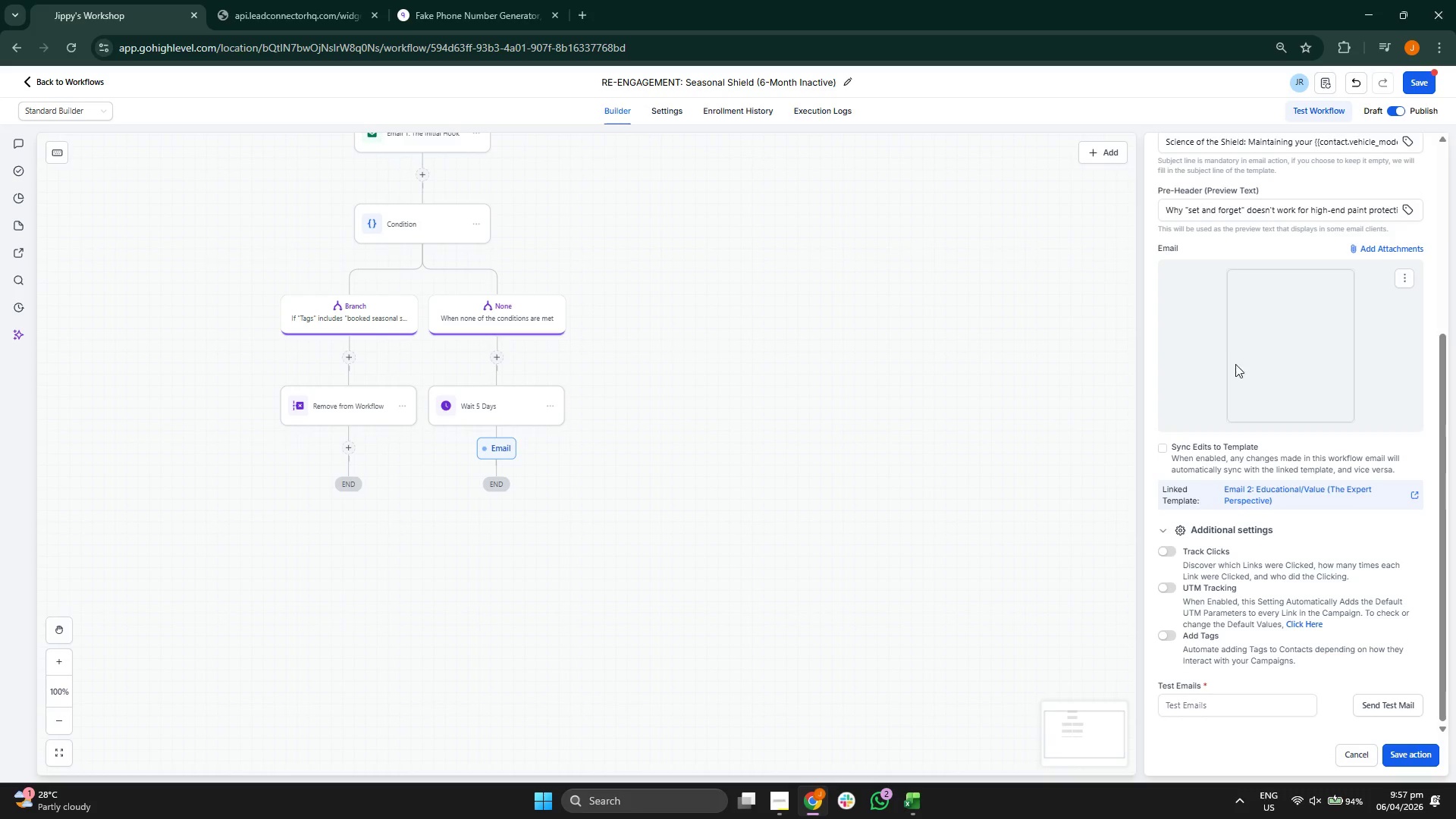 
scroll: coordinate [1235, 362], scroll_direction: down, amount: 1.0
 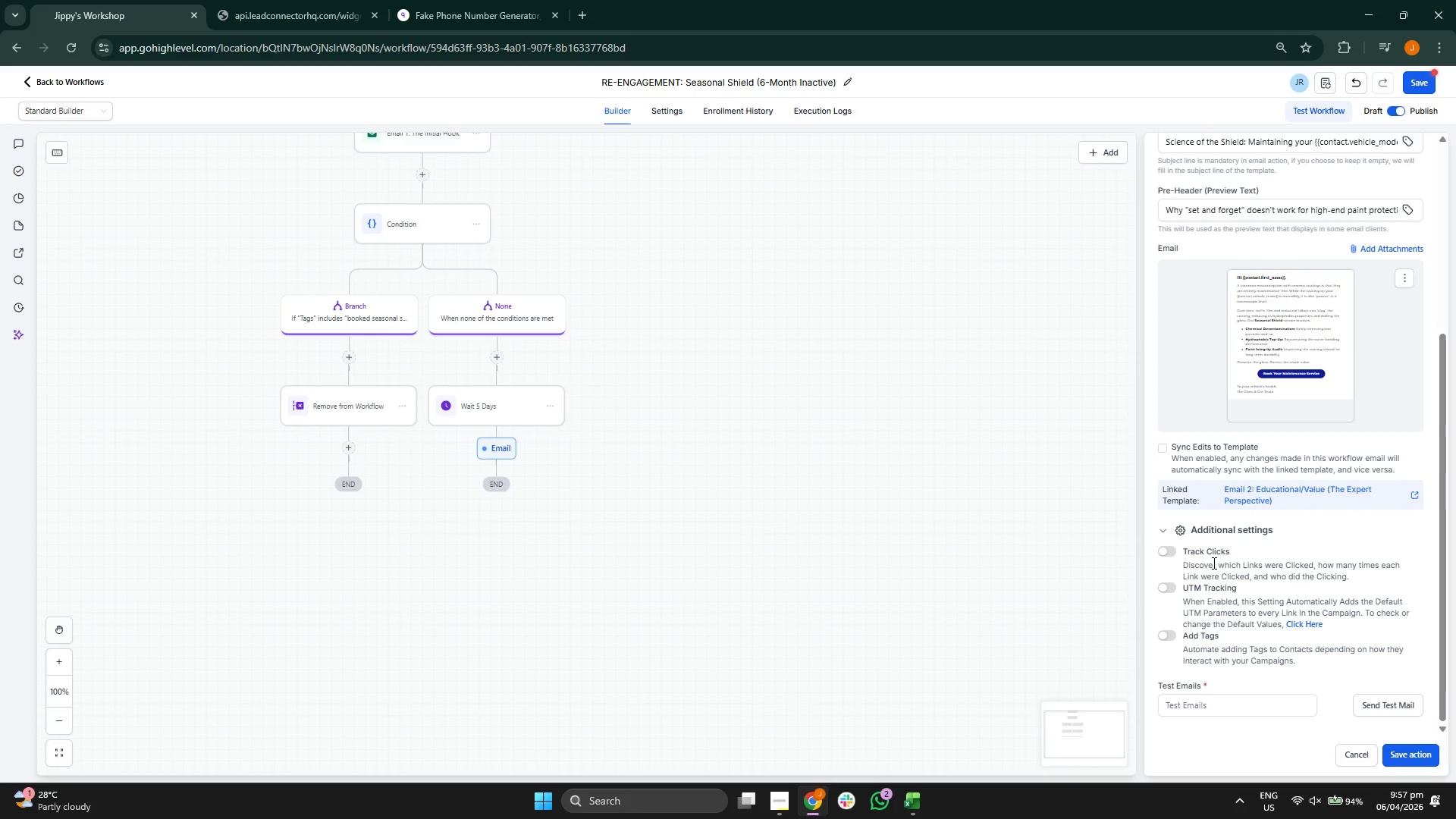 
left_click([1170, 585])
 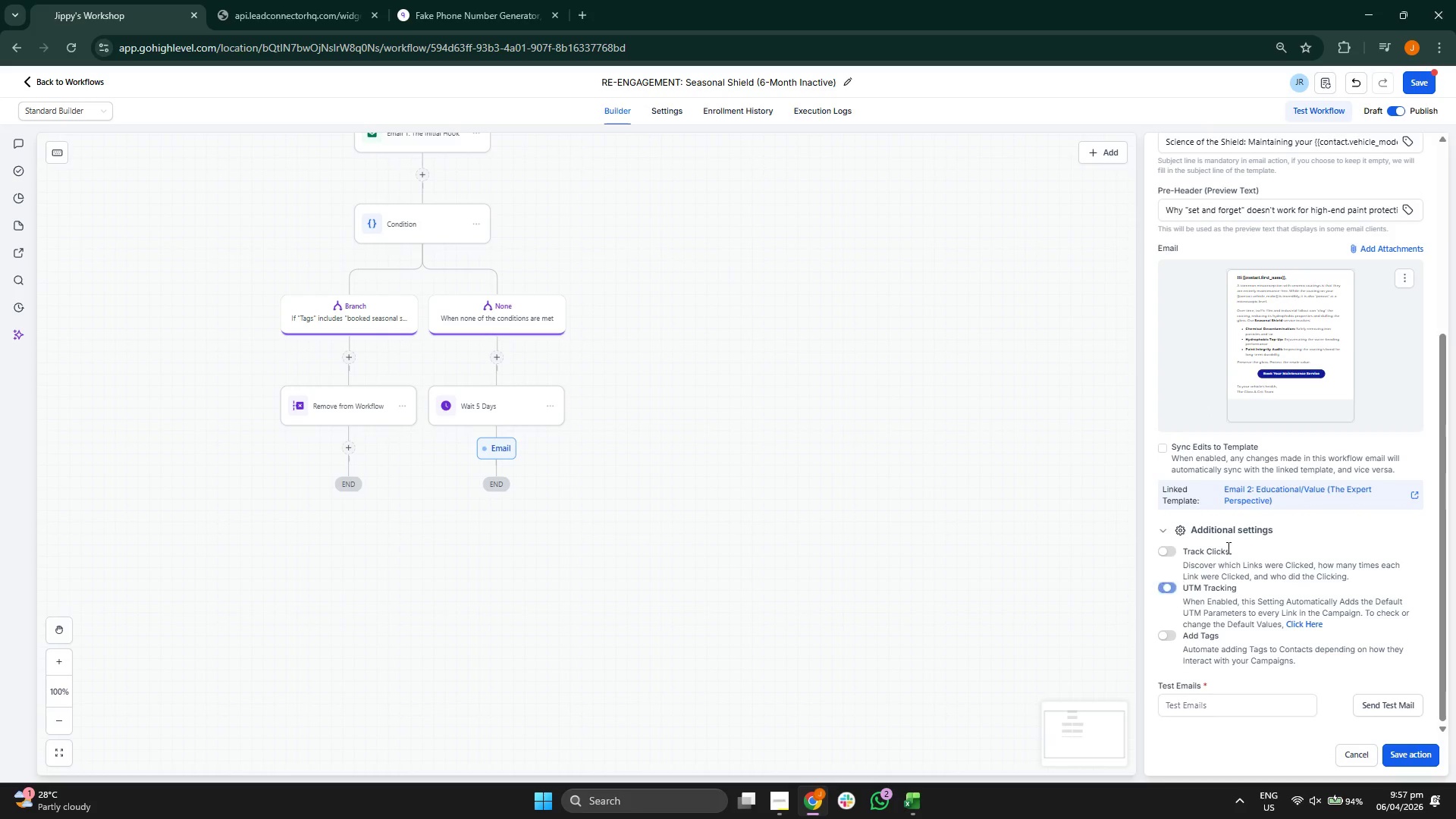 
scroll: coordinate [1240, 536], scroll_direction: down, amount: 3.0
 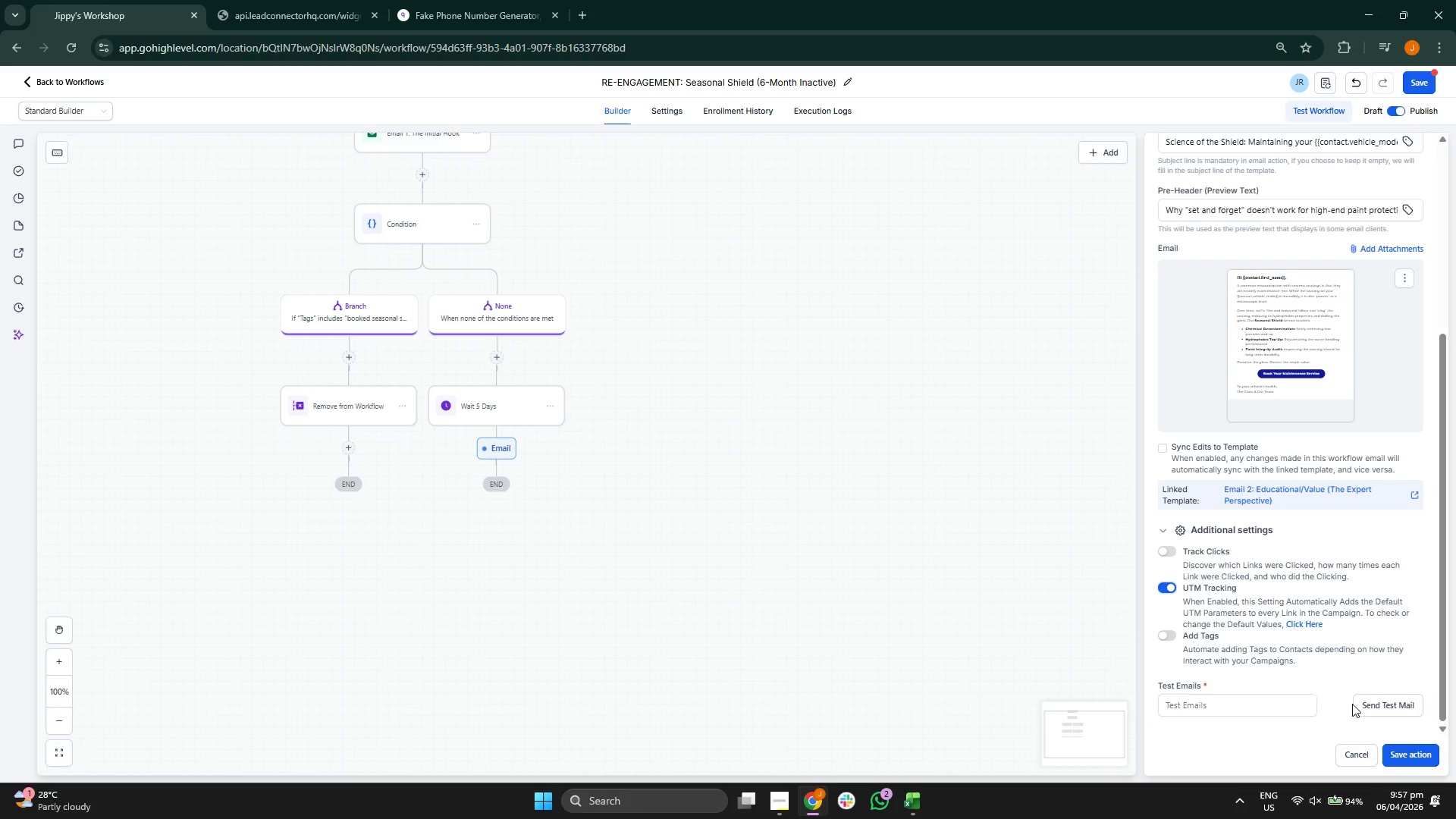 
scroll: coordinate [1285, 476], scroll_direction: up, amount: 4.0
 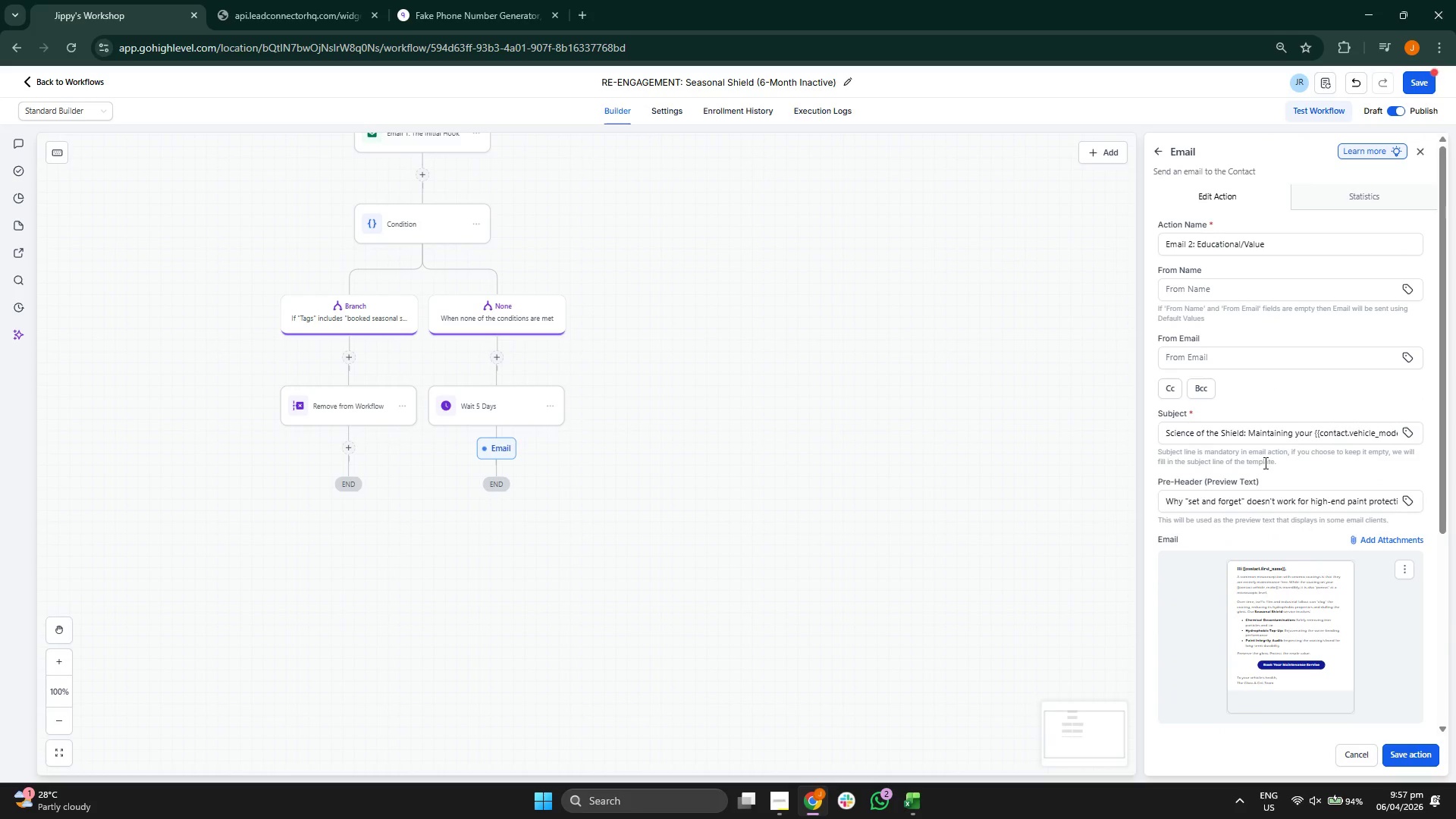 
scroll: coordinate [1264, 463], scroll_direction: down, amount: 6.0
 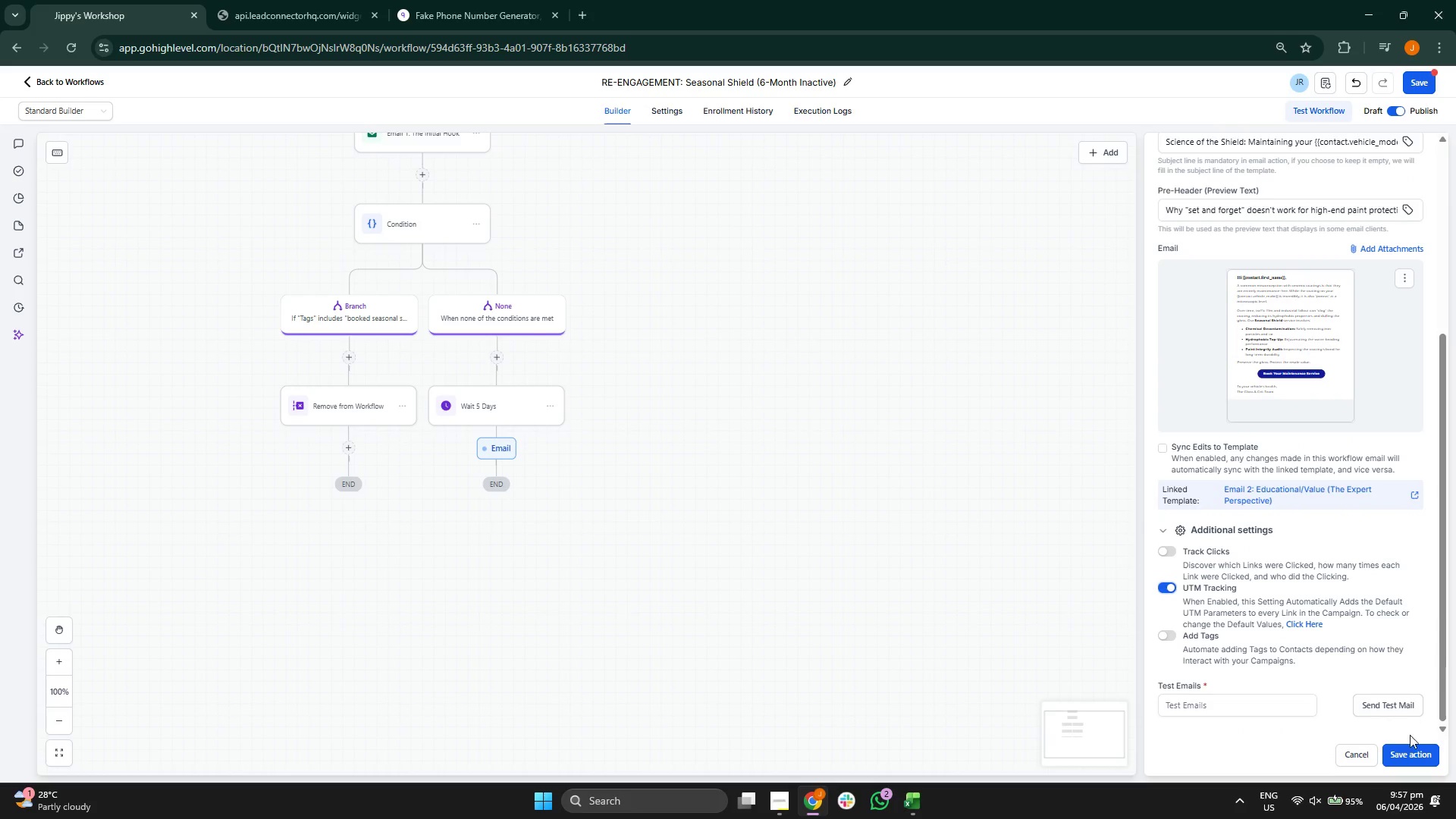 
left_click([1414, 748])
 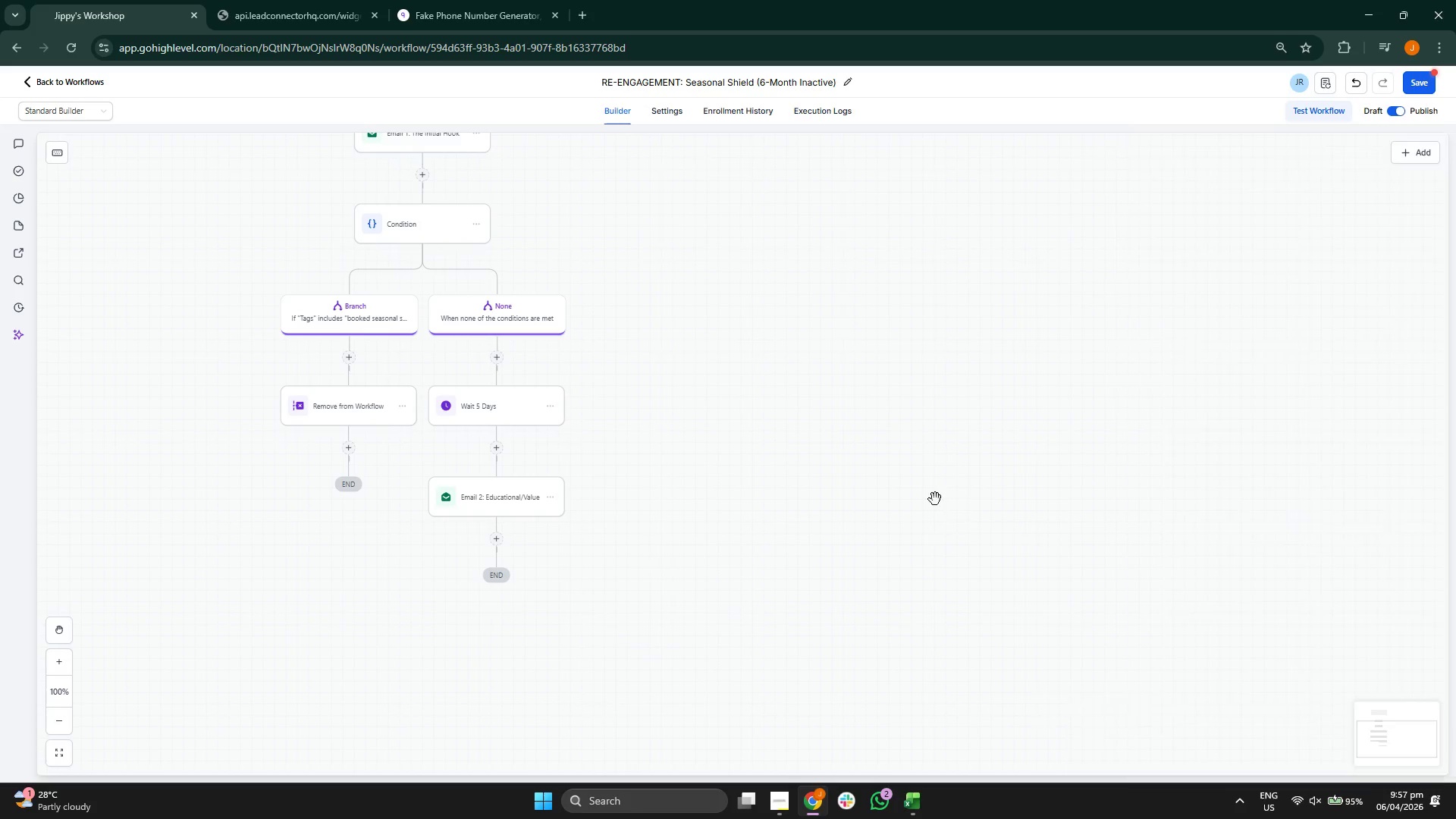 
left_click_drag(start_coordinate=[811, 450], to_coordinate=[814, 341])
 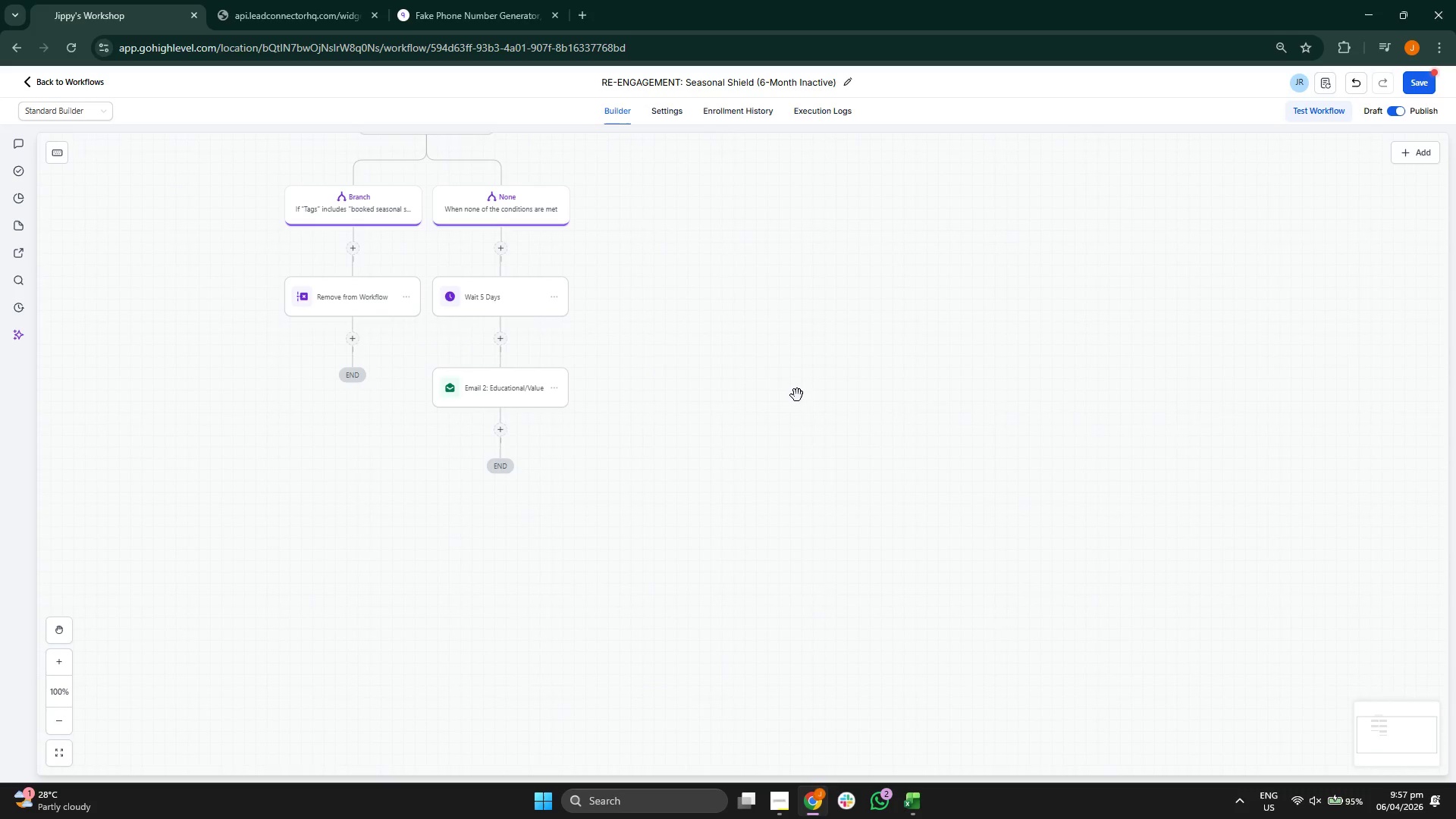 
left_click_drag(start_coordinate=[796, 424], to_coordinate=[800, 366])
 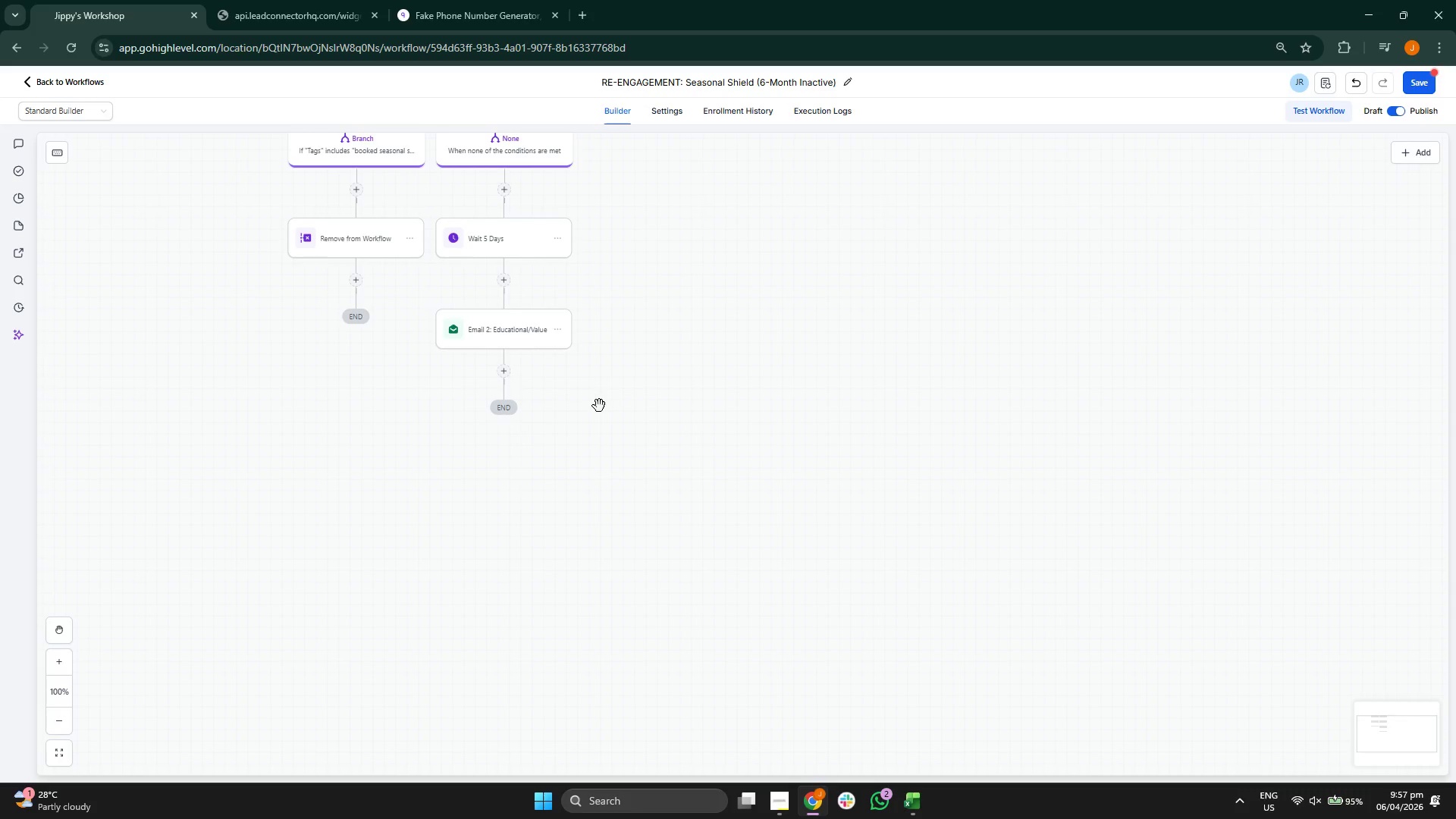 
left_click_drag(start_coordinate=[720, 479], to_coordinate=[724, 459])
 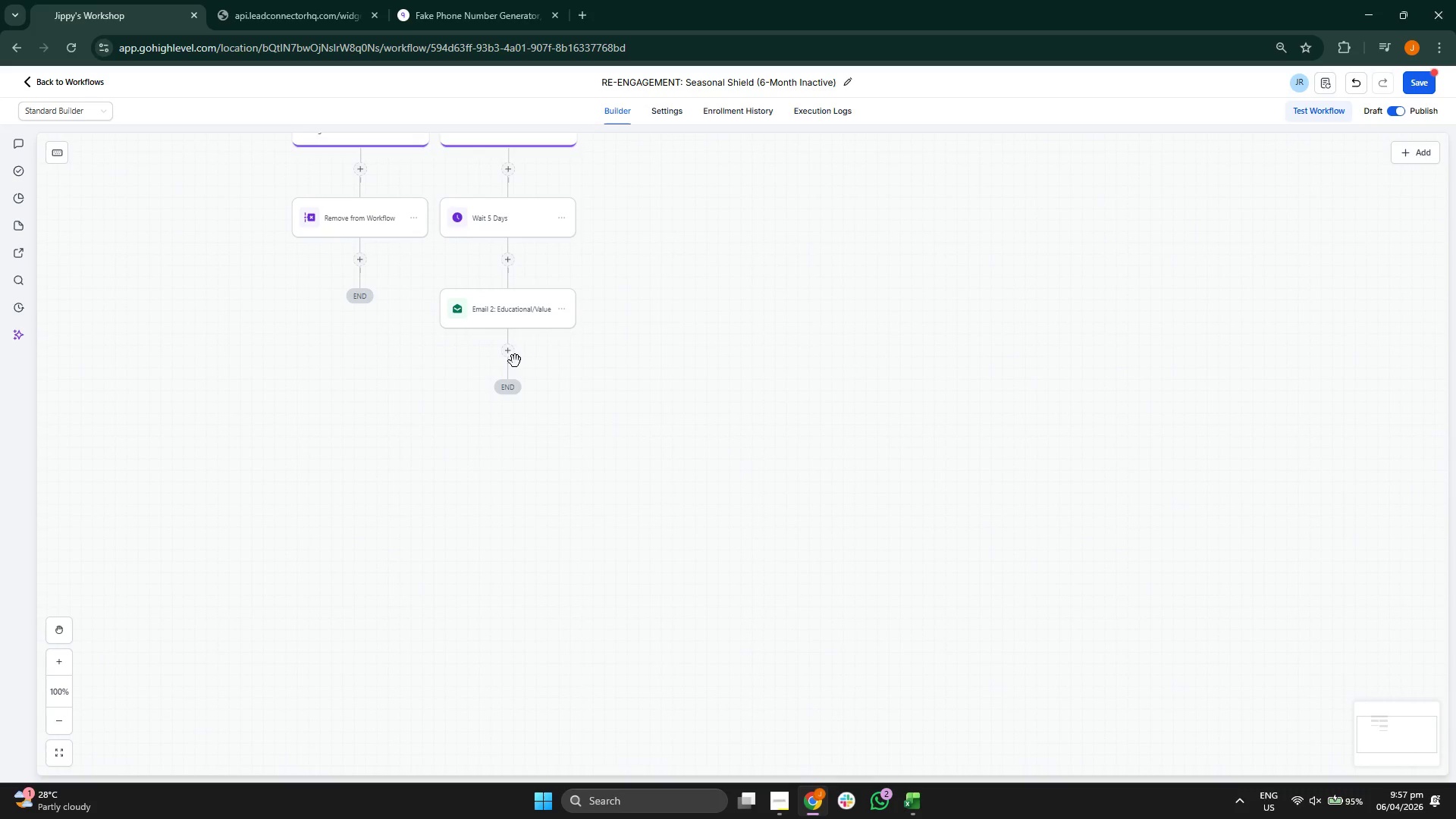 
left_click([513, 353])
 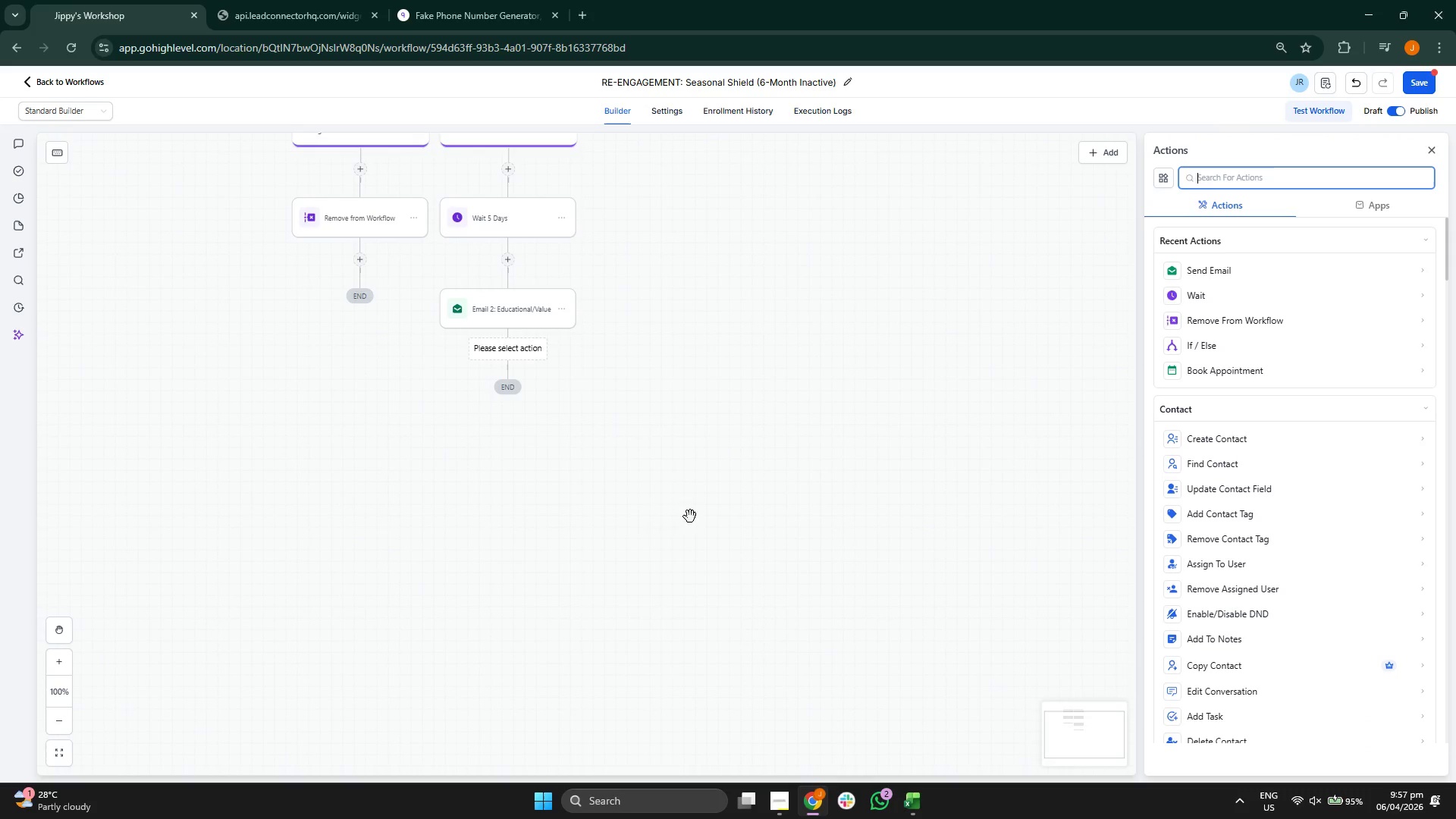 
scroll: coordinate [1348, 410], scroll_direction: down, amount: 13.0
 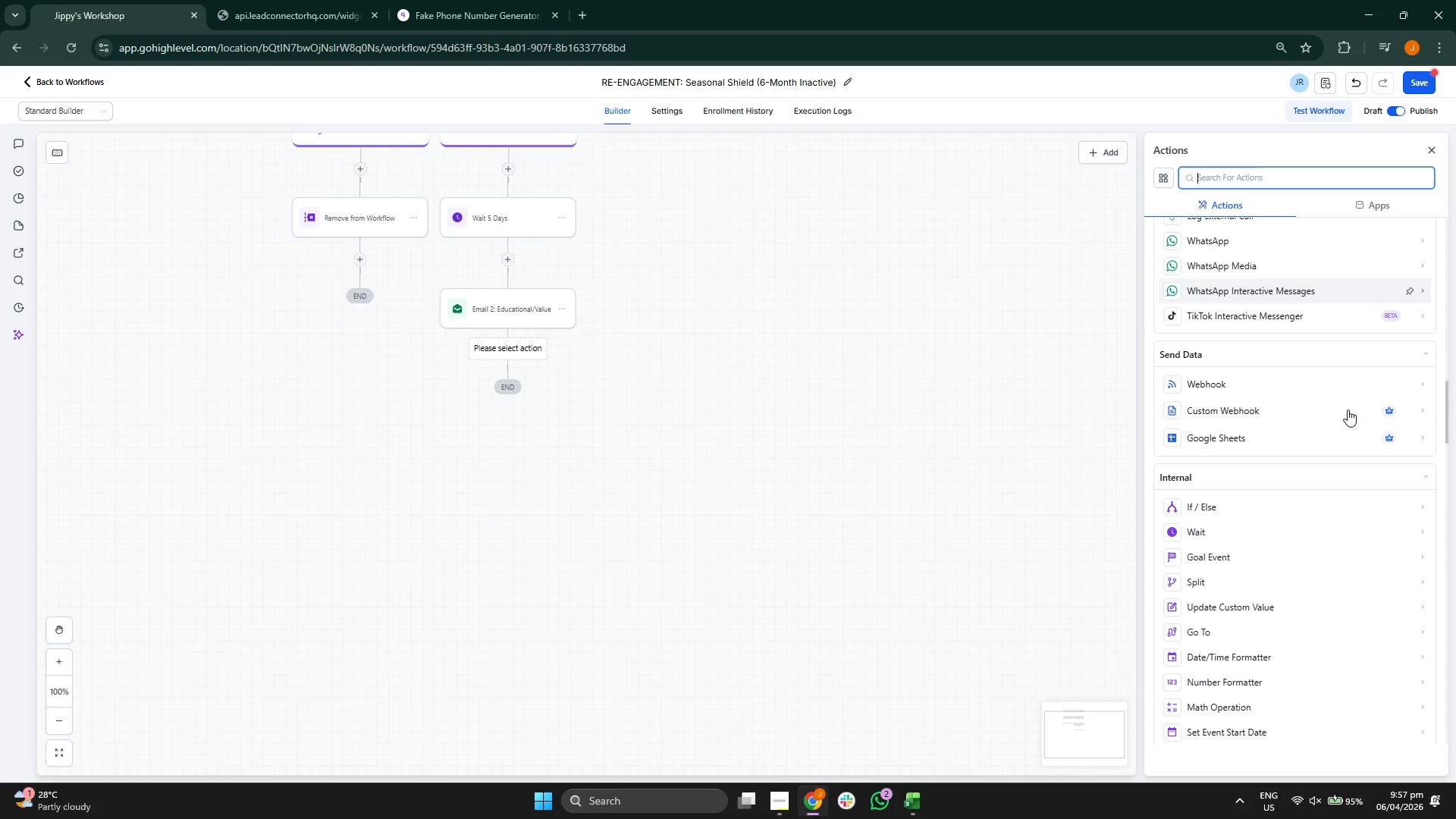 
scroll: coordinate [1280, 453], scroll_direction: down, amount: 5.0
 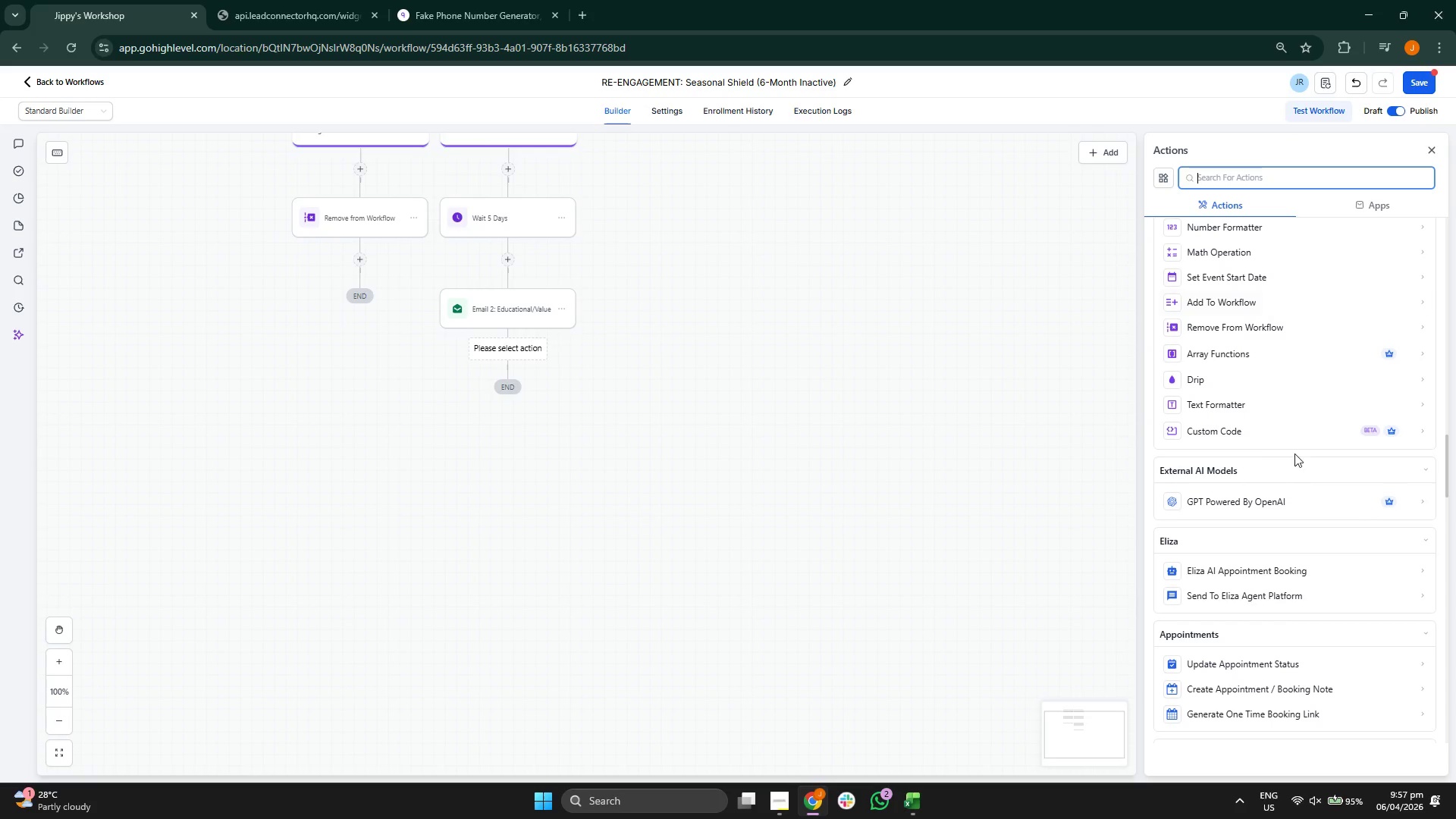 
scroll: coordinate [1258, 362], scroll_direction: up, amount: 30.0
 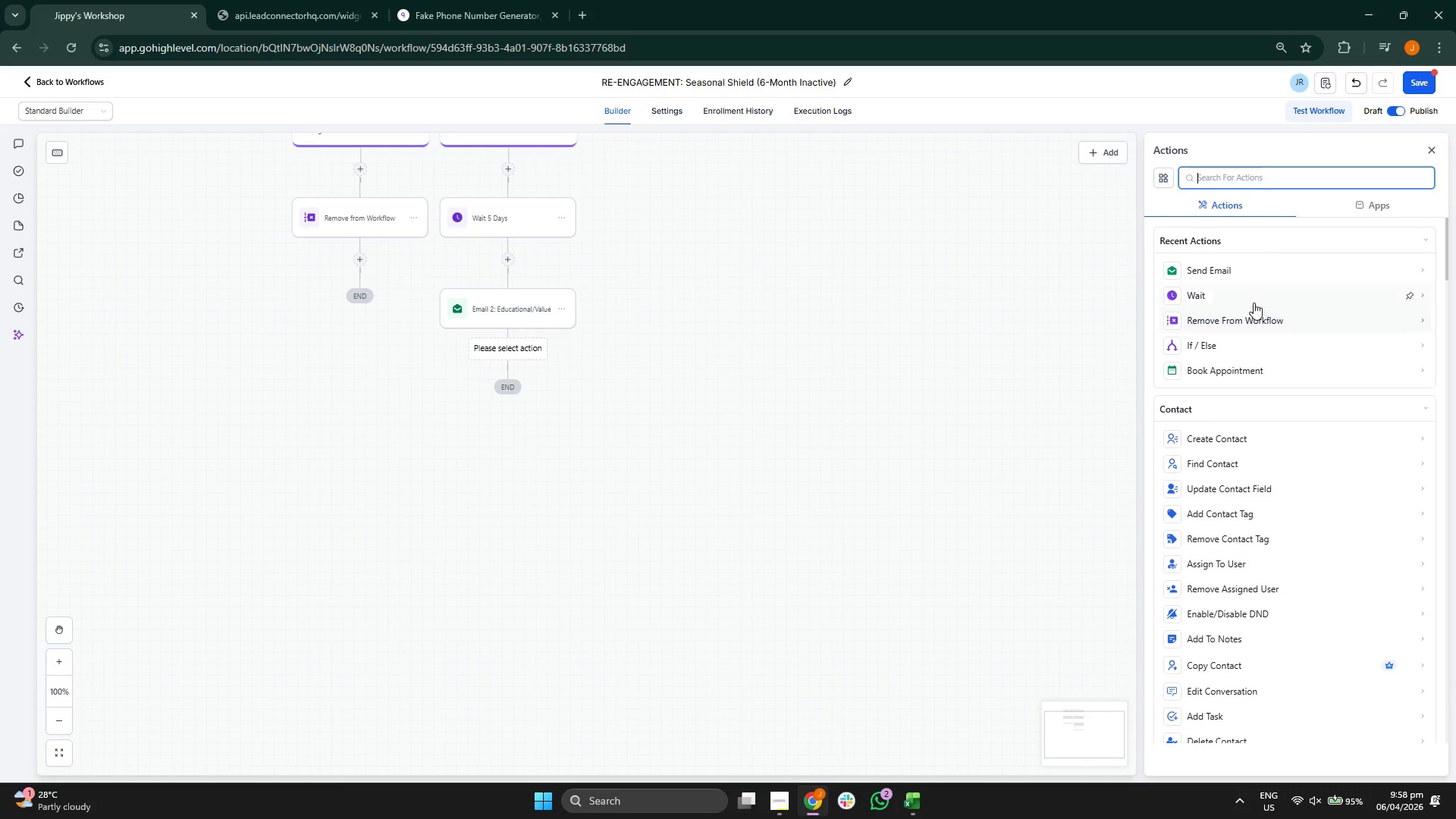 
left_click([1254, 301])
 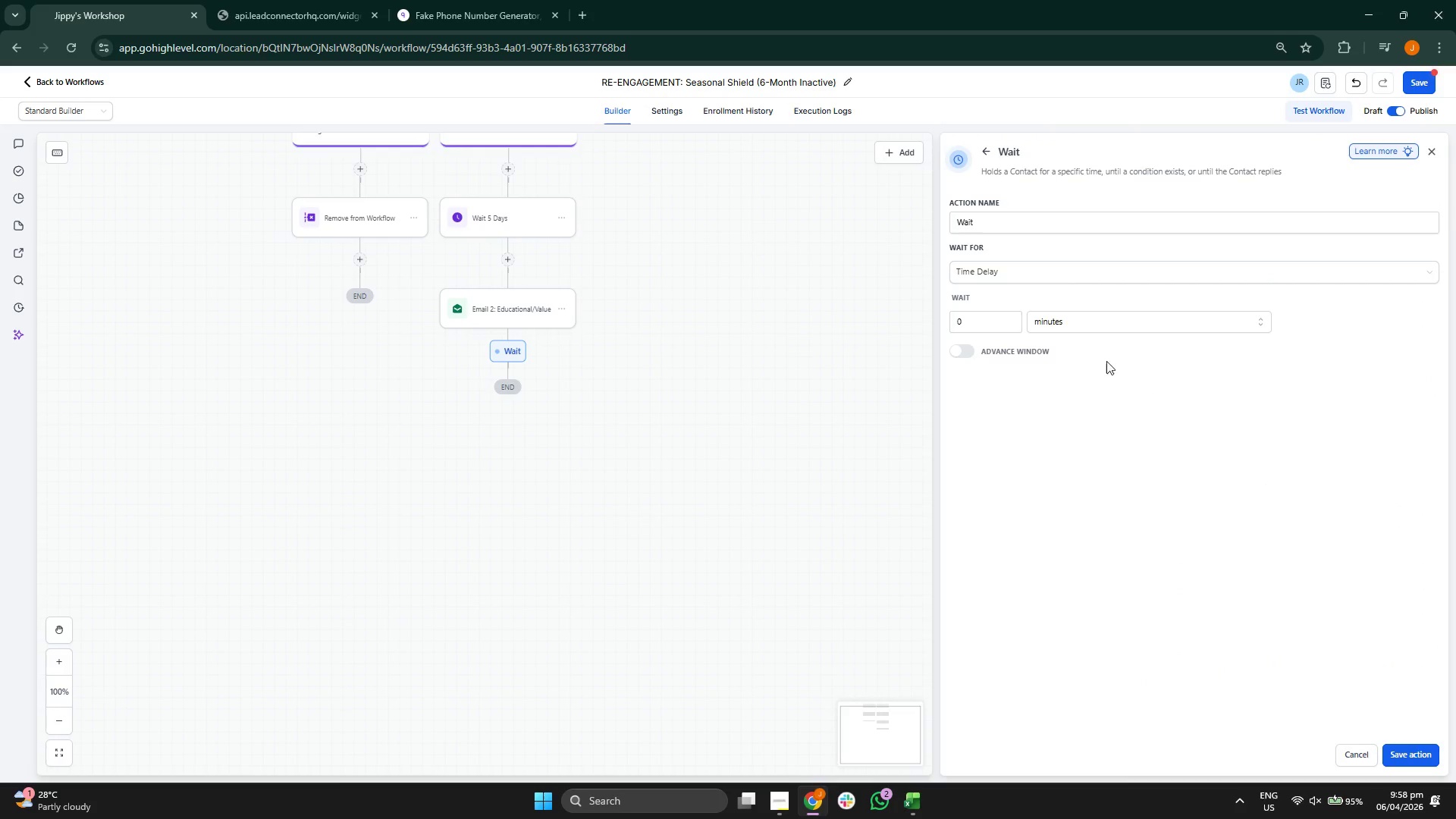 
left_click_drag(start_coordinate=[769, 326], to_coordinate=[726, 451])
 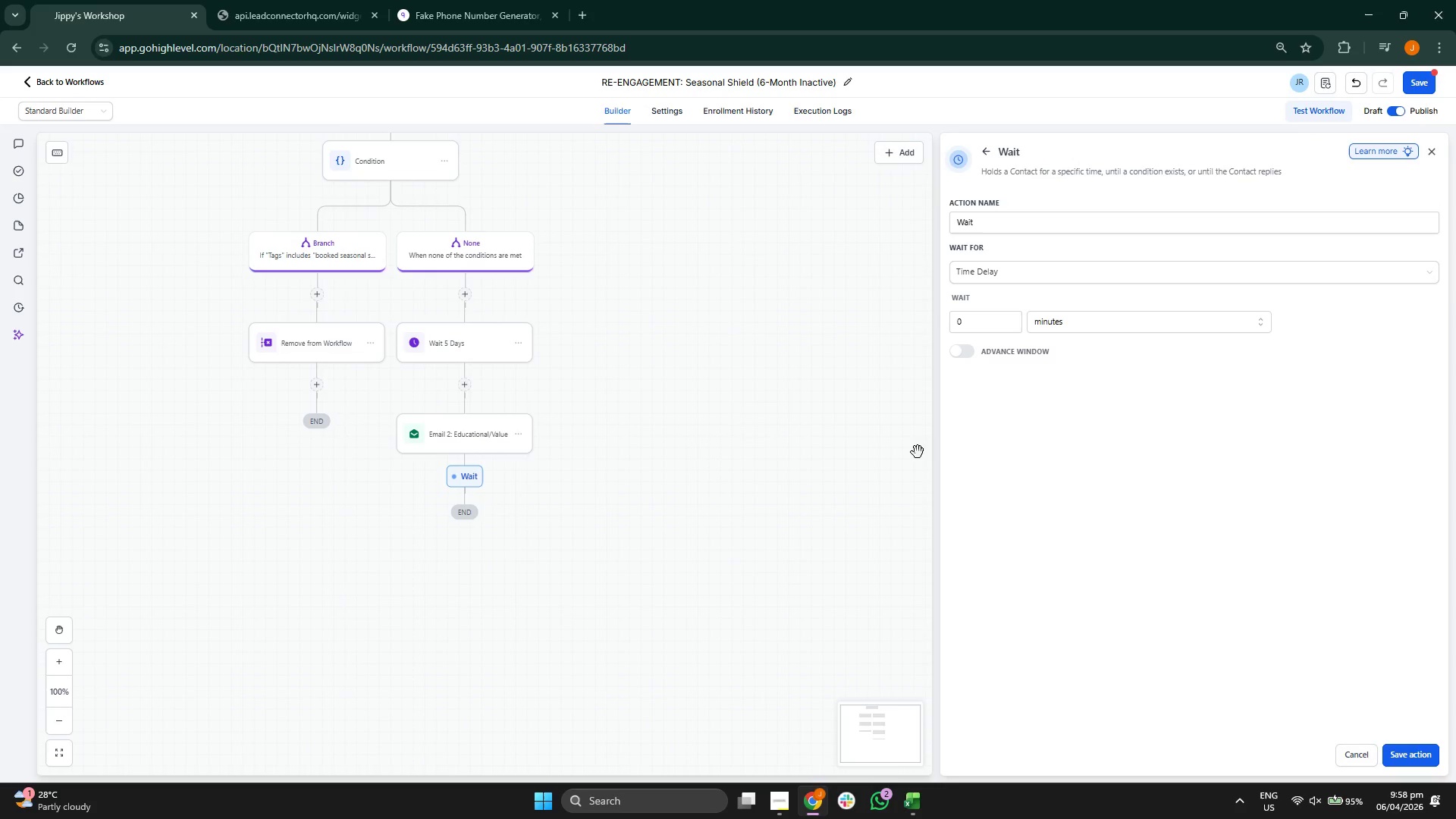 
left_click([1053, 219])
 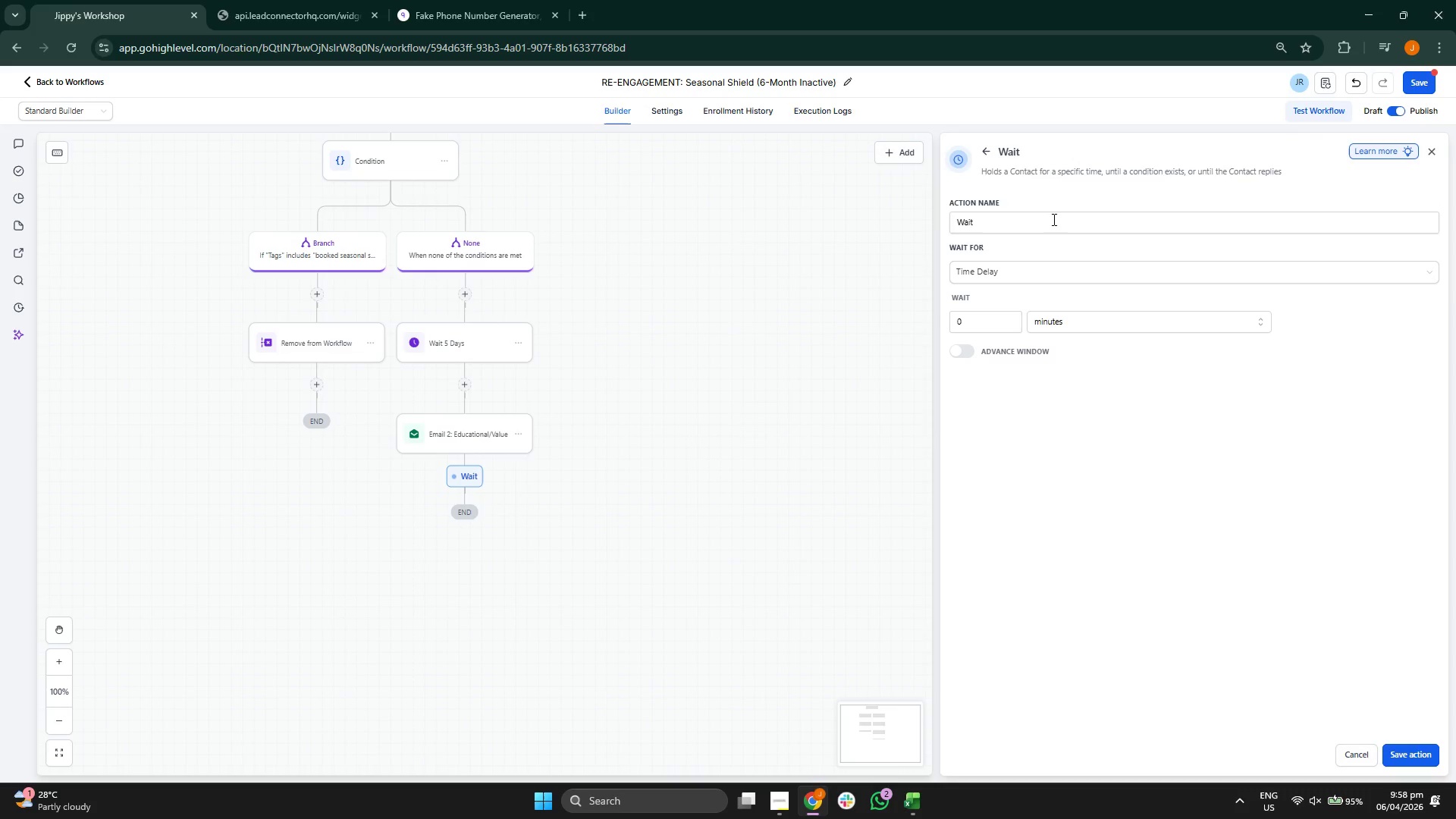 
type( 5 Days)
 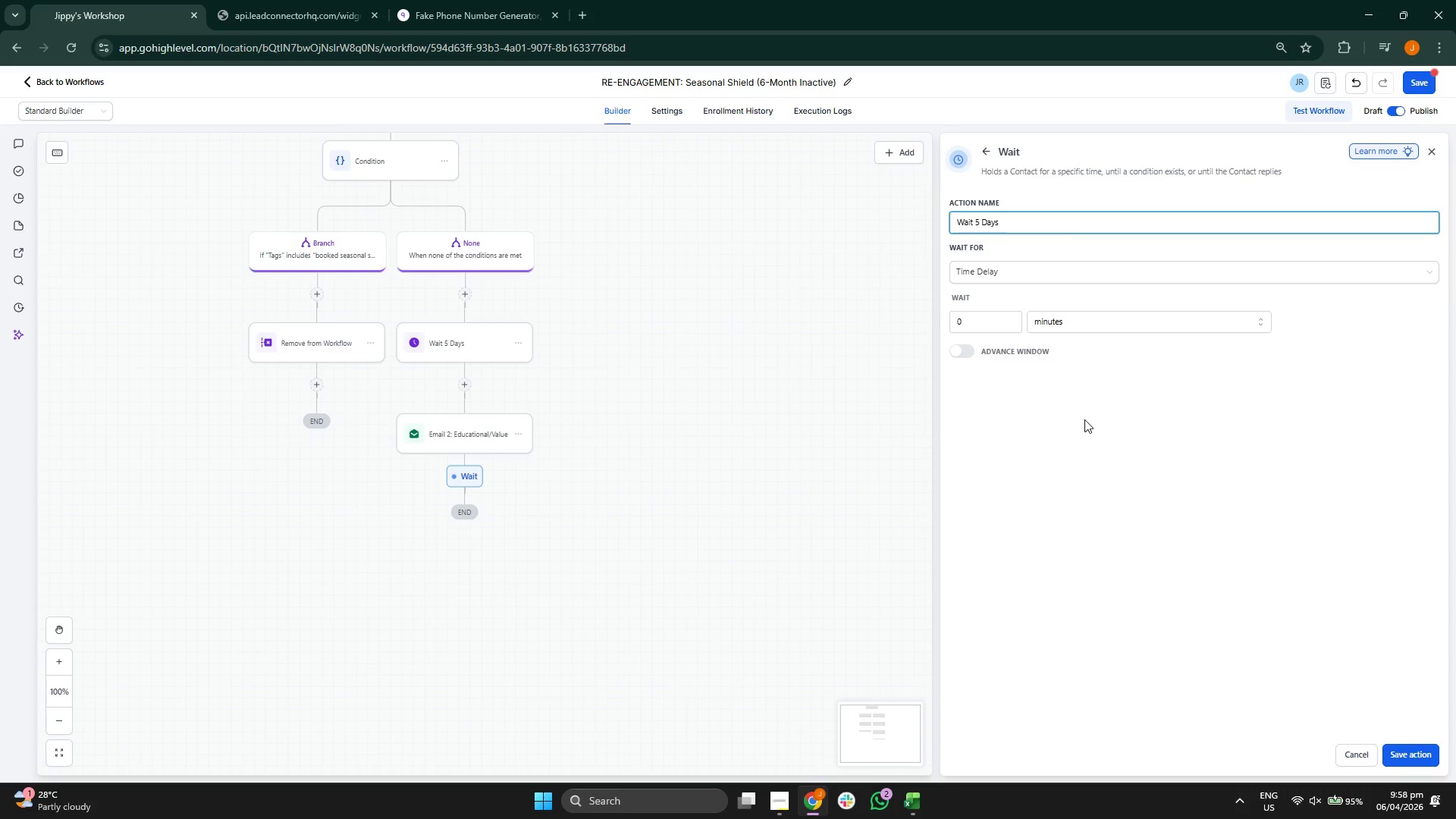 
left_click([984, 318])
 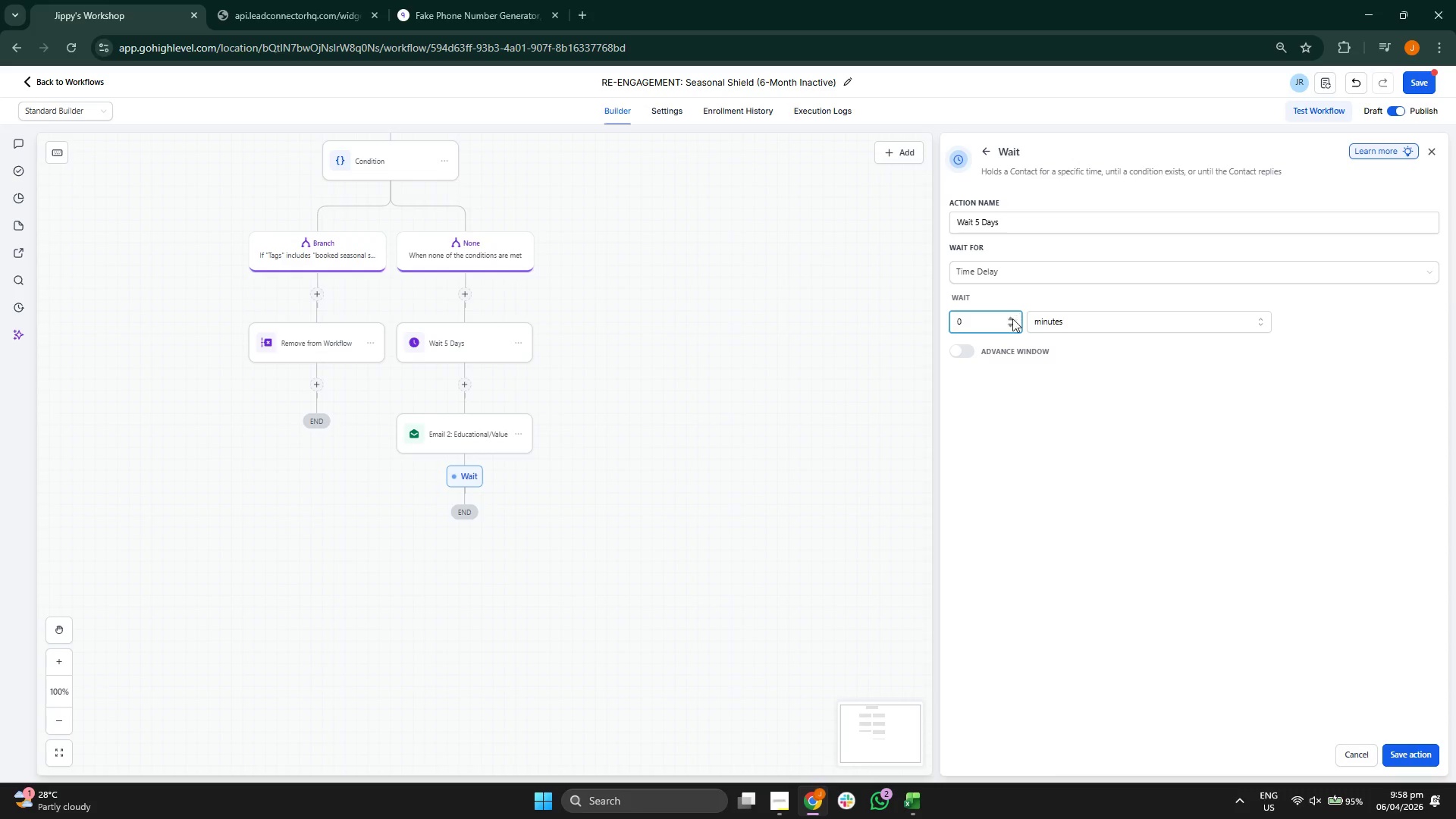 
double_click([1008, 317])
 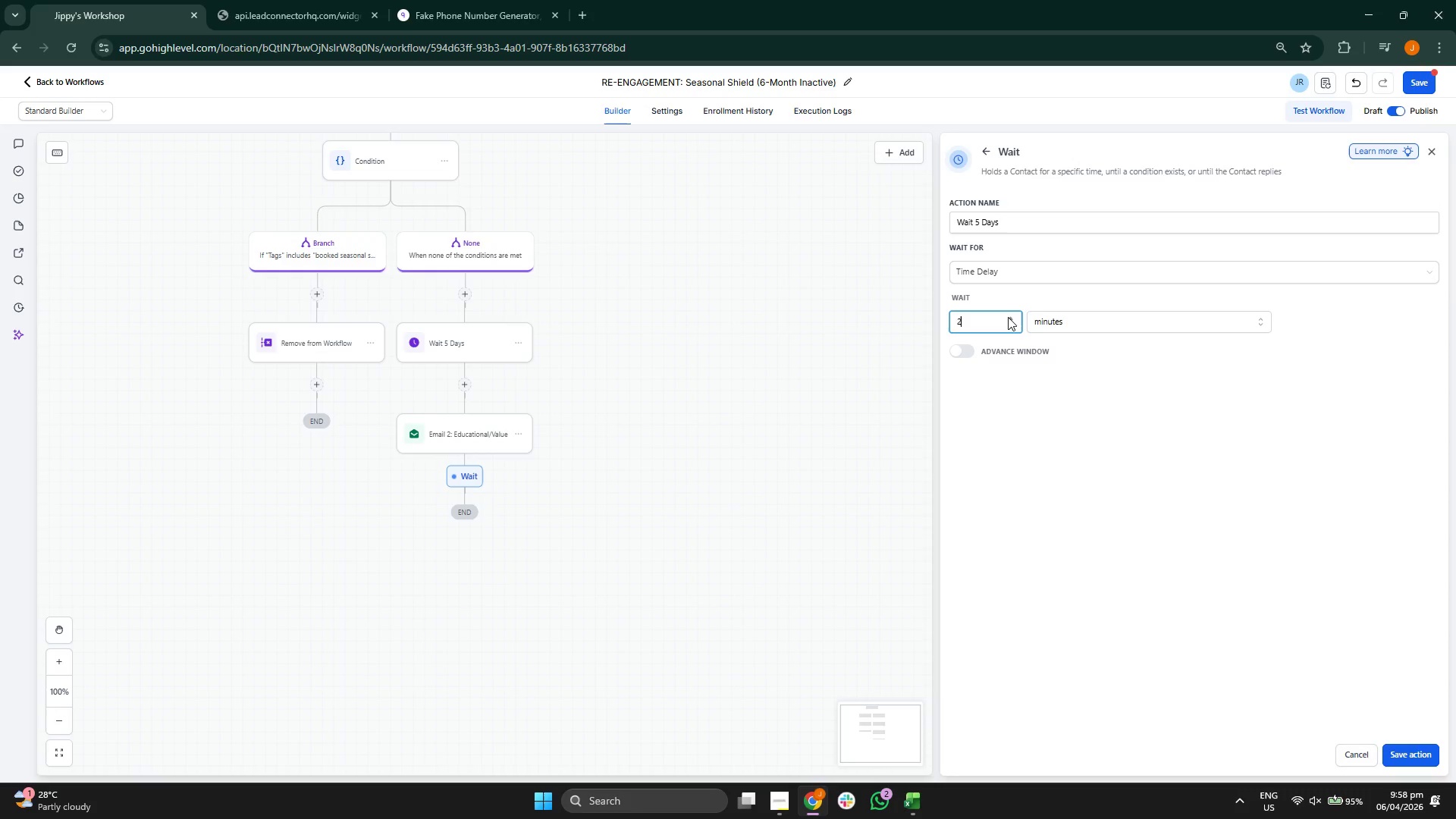 
triple_click([1008, 317])
 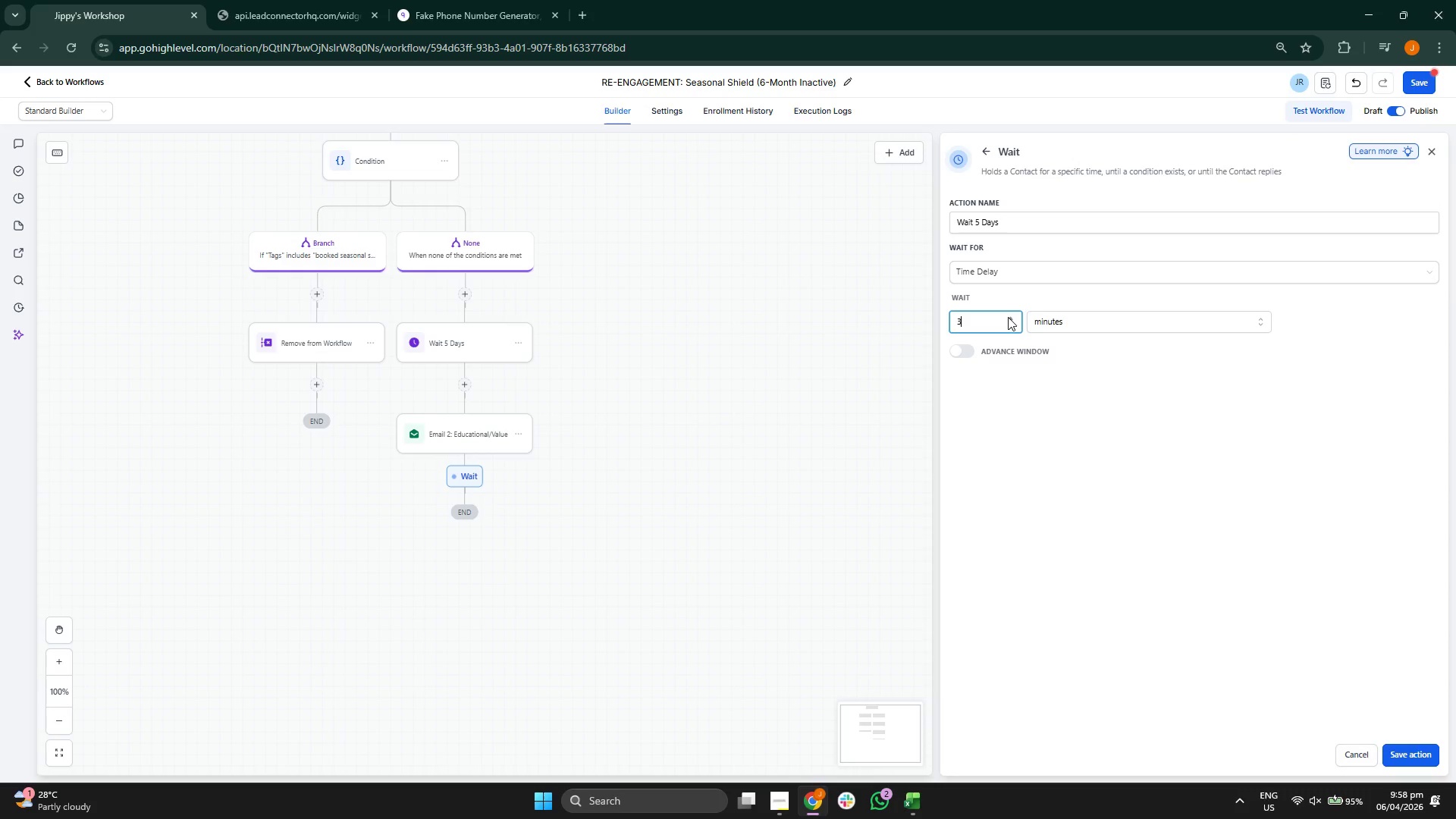 
triple_click([1008, 317])
 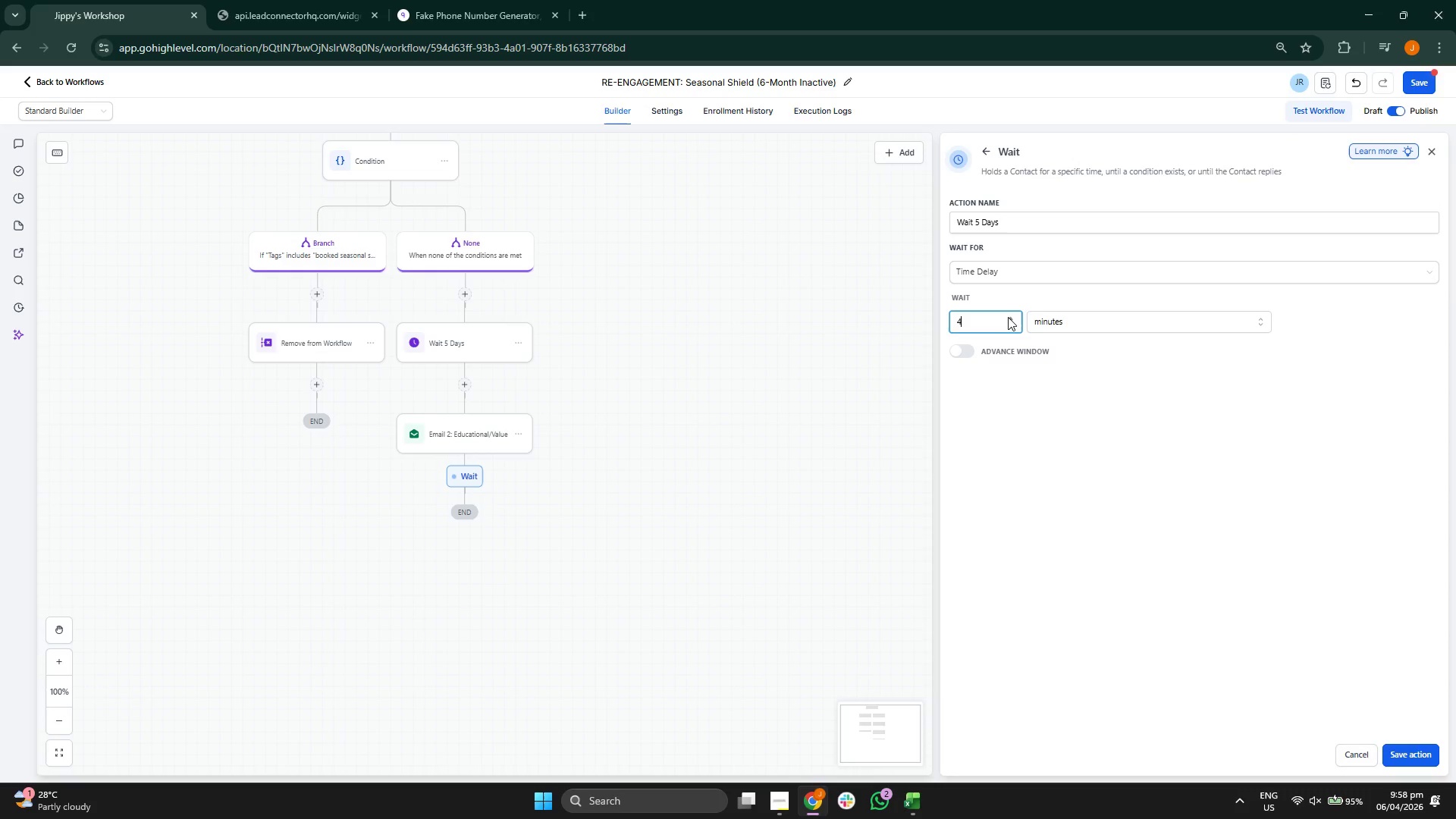 
triple_click([1008, 317])
 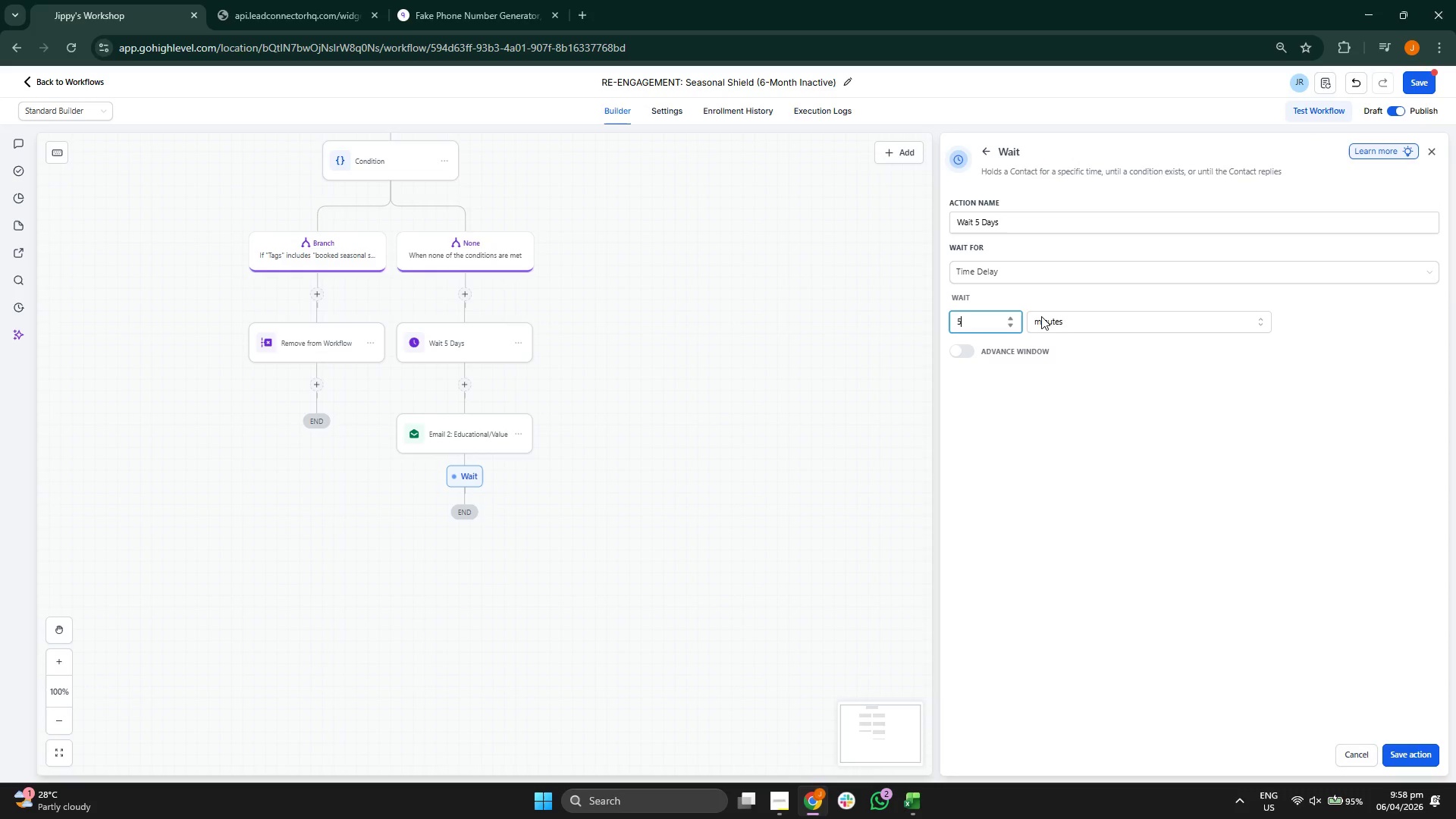 
triple_click([1056, 320])
 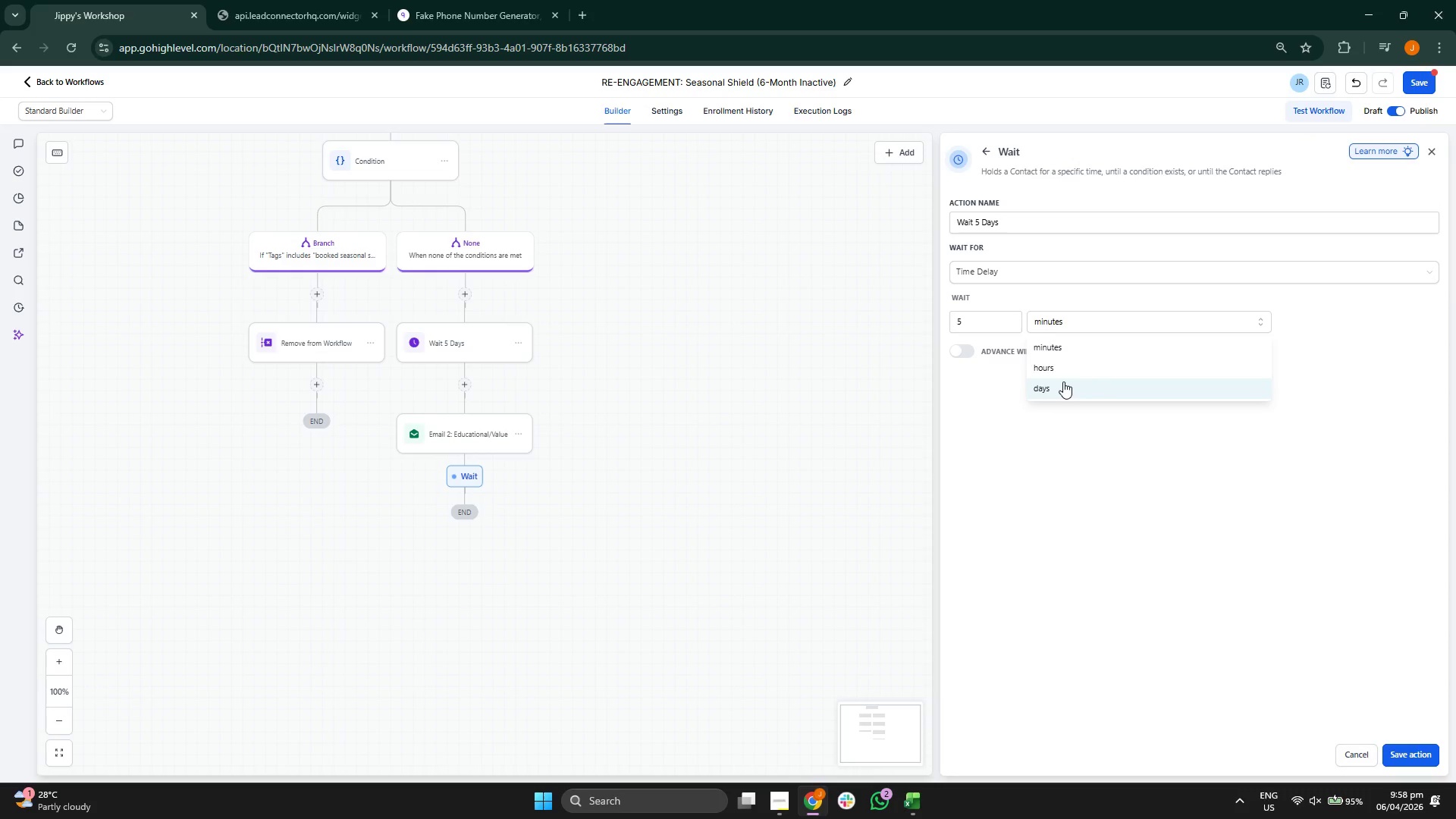 
left_click([1065, 396])
 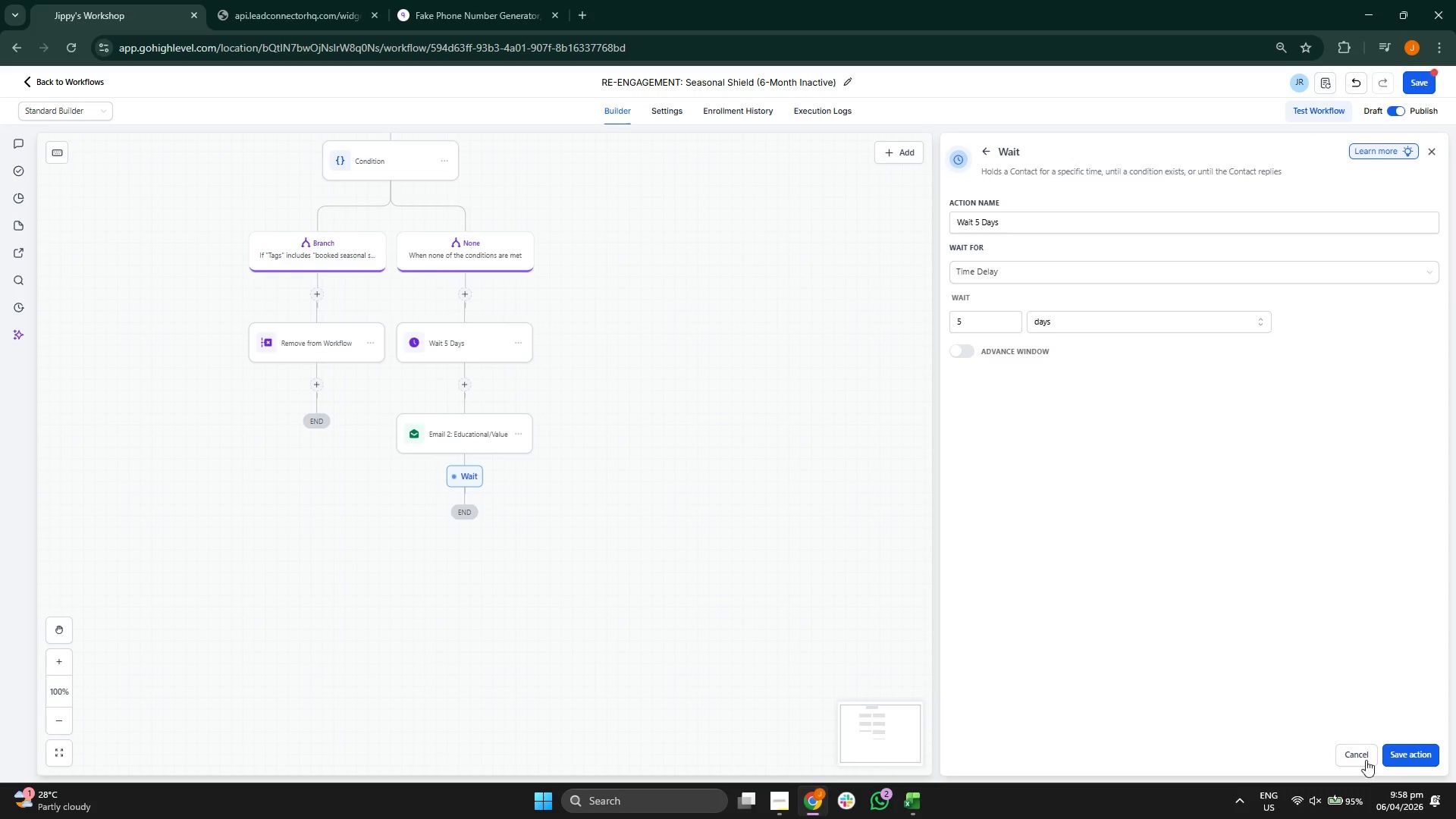 
left_click([1421, 761])
 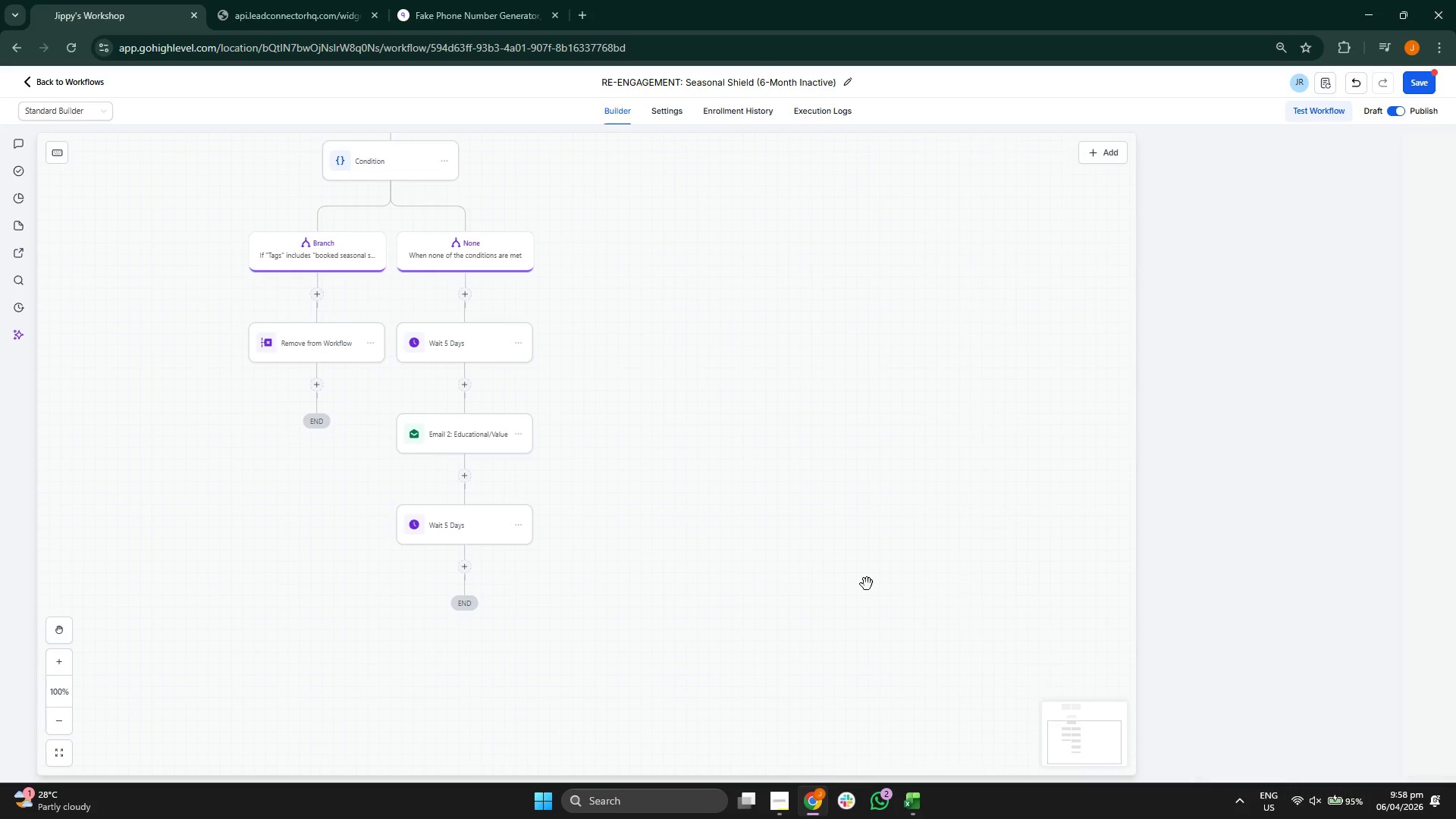 
left_click_drag(start_coordinate=[812, 504], to_coordinate=[893, 448])
 